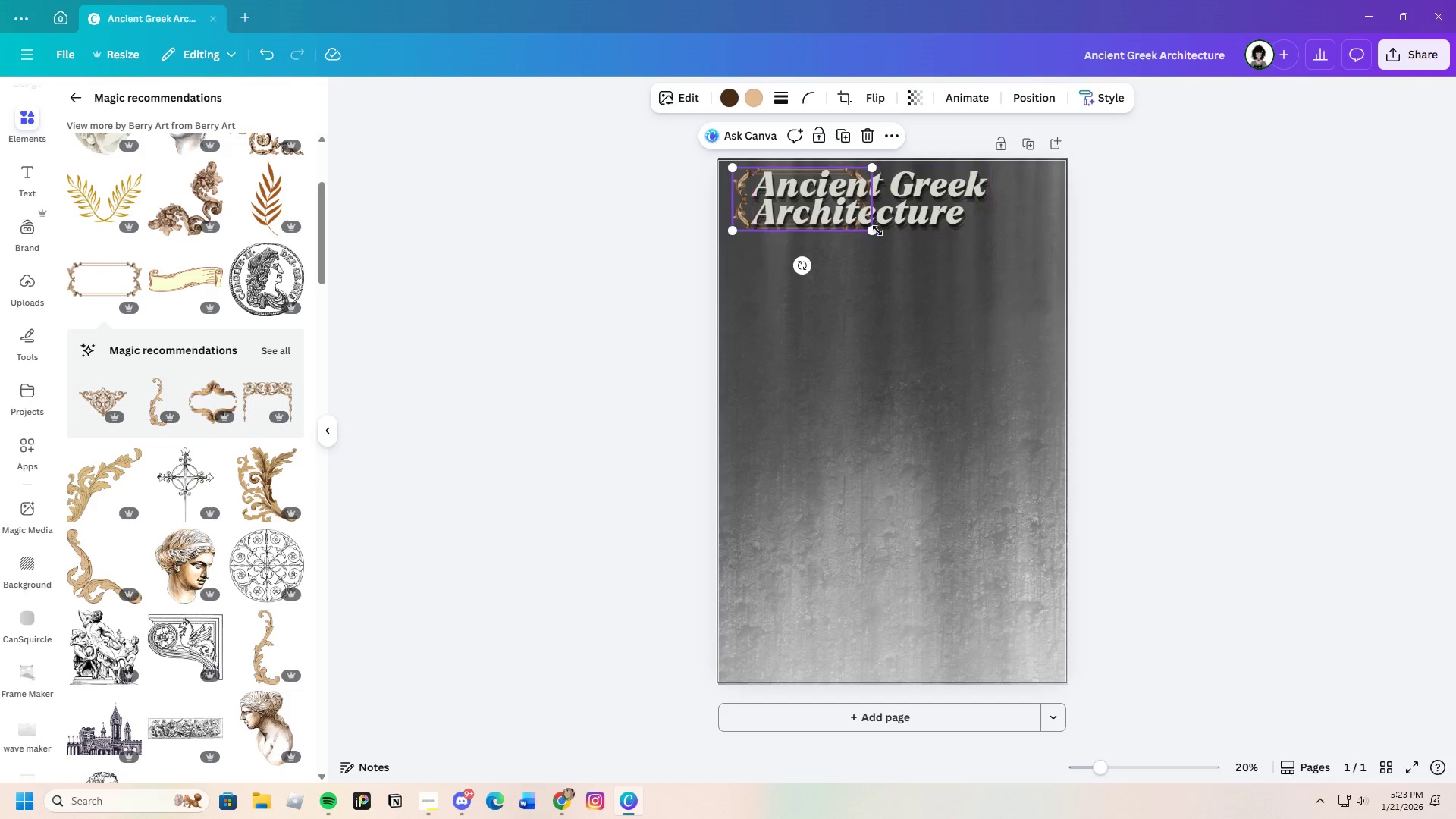 
left_click_drag(start_coordinate=[872, 227], to_coordinate=[1003, 246])
 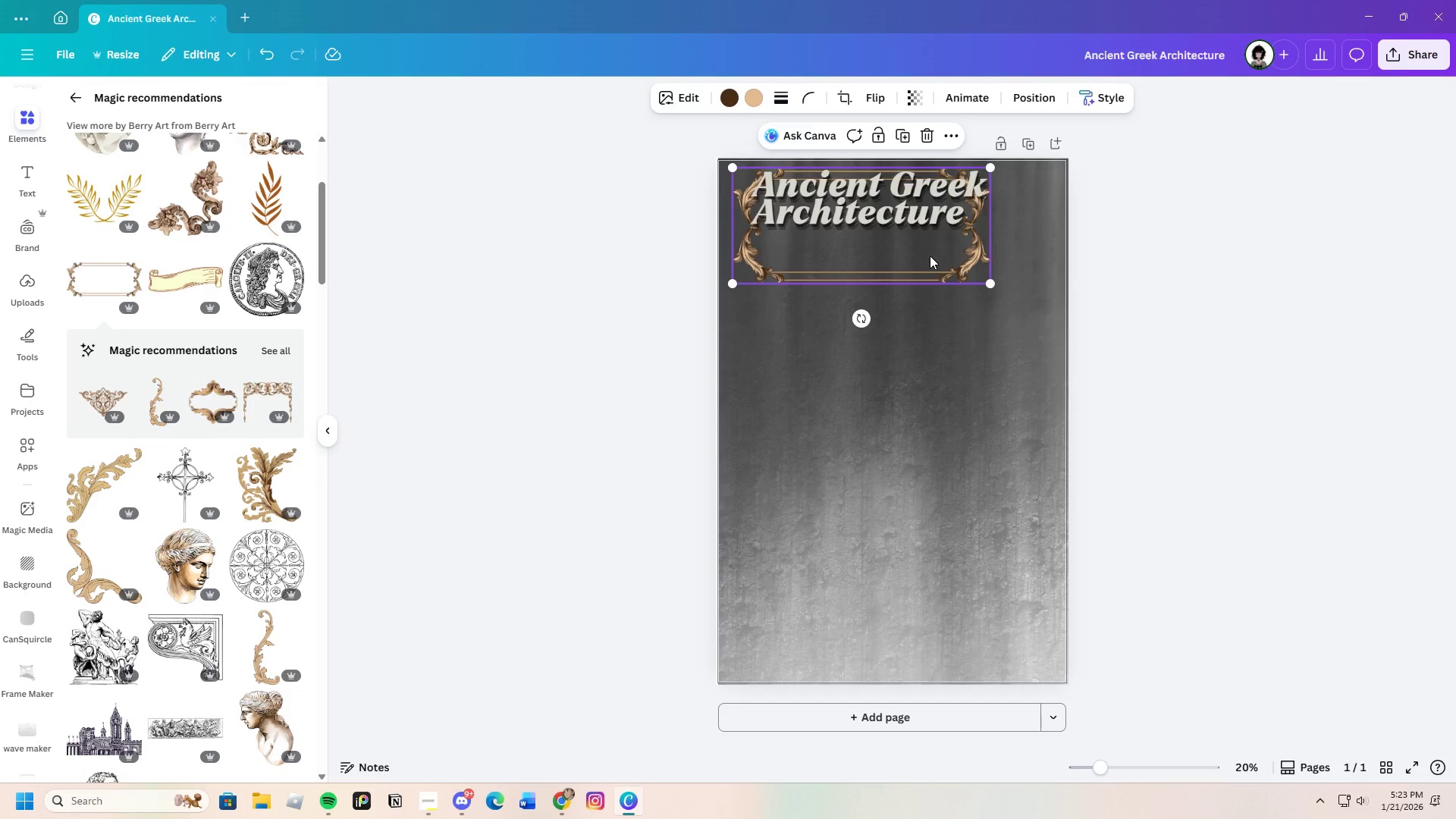 
left_click_drag(start_coordinate=[929, 256], to_coordinate=[938, 218])
 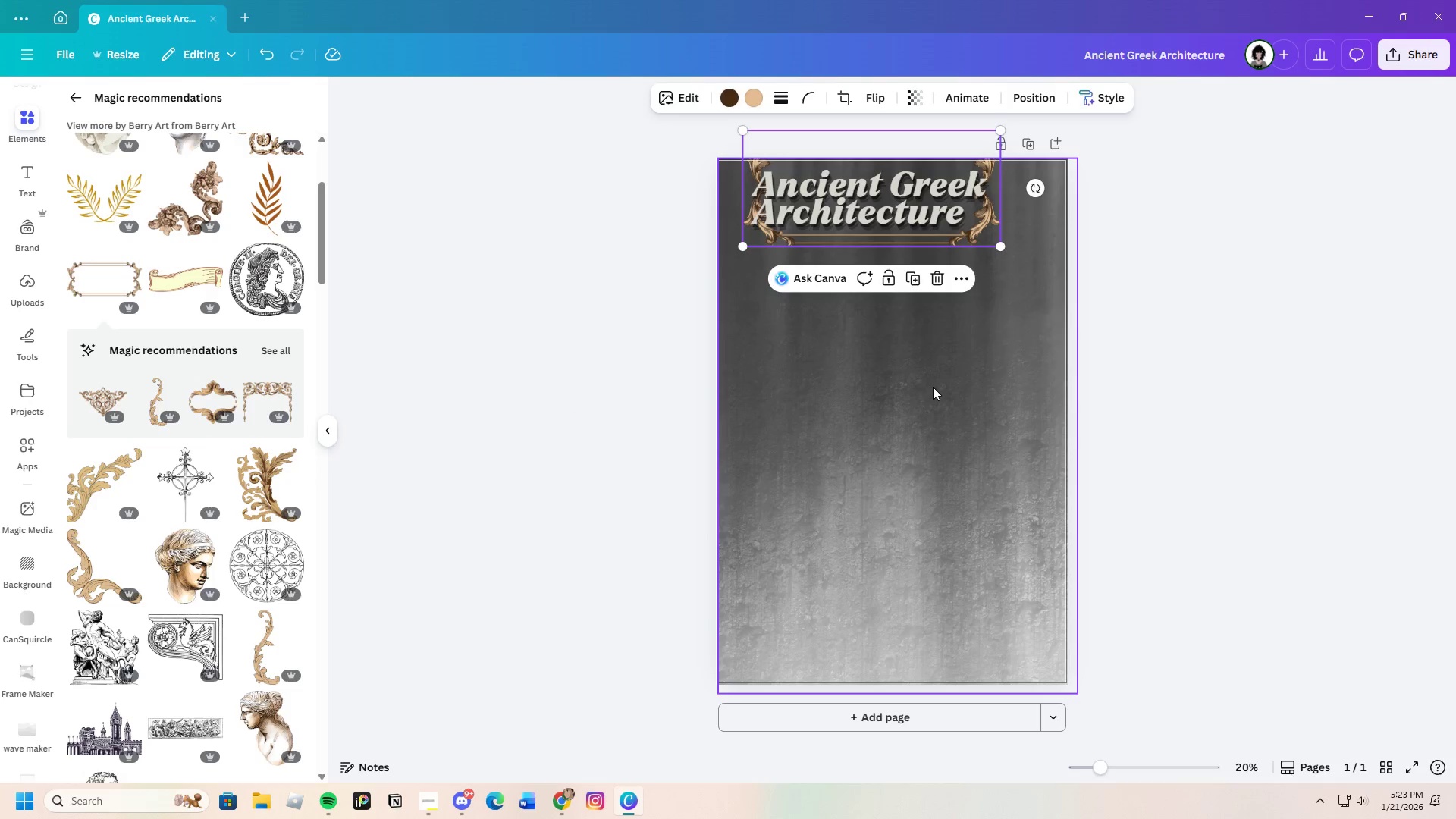 
left_click([933, 387])
 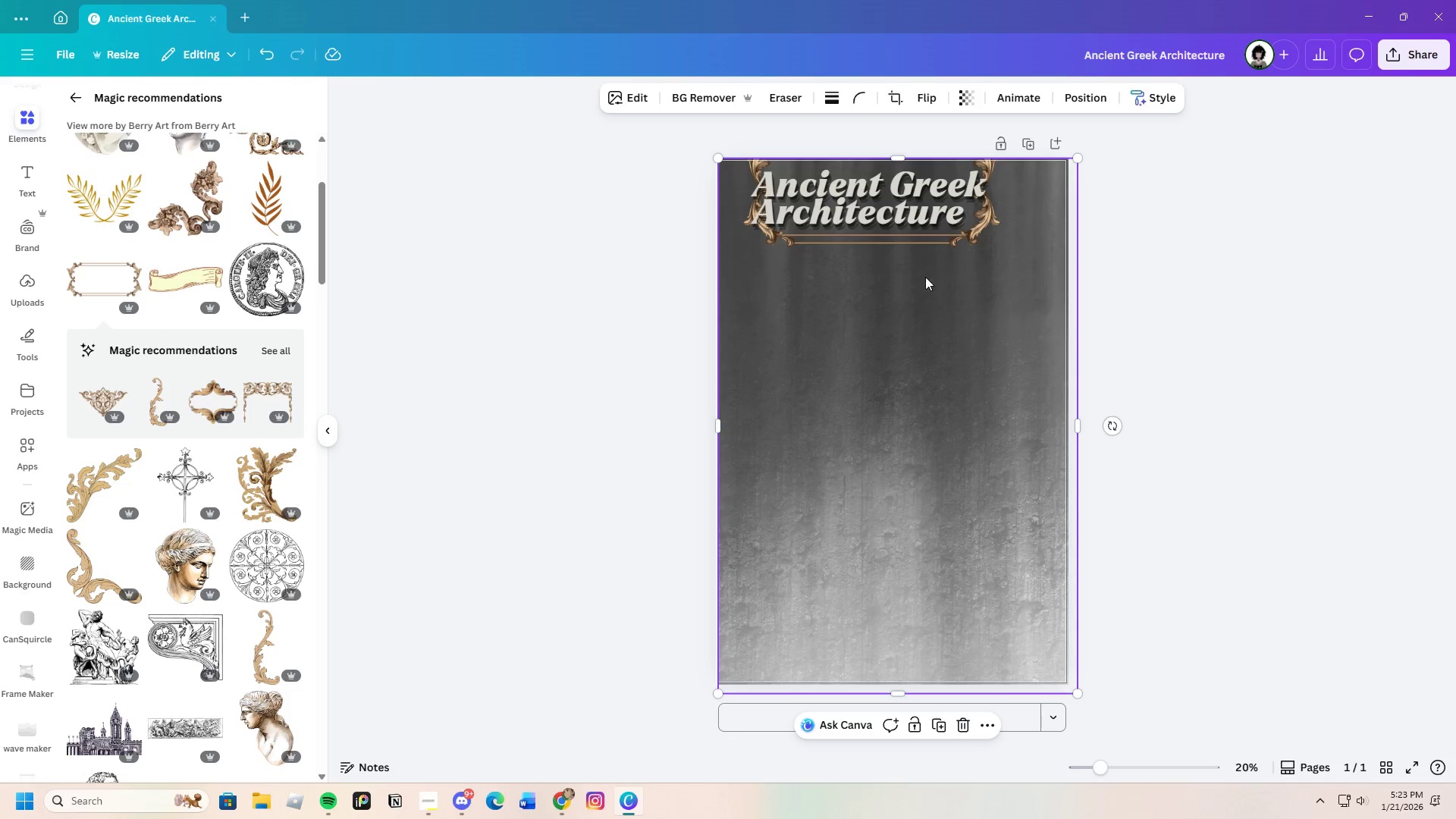 
left_click([893, 247])
 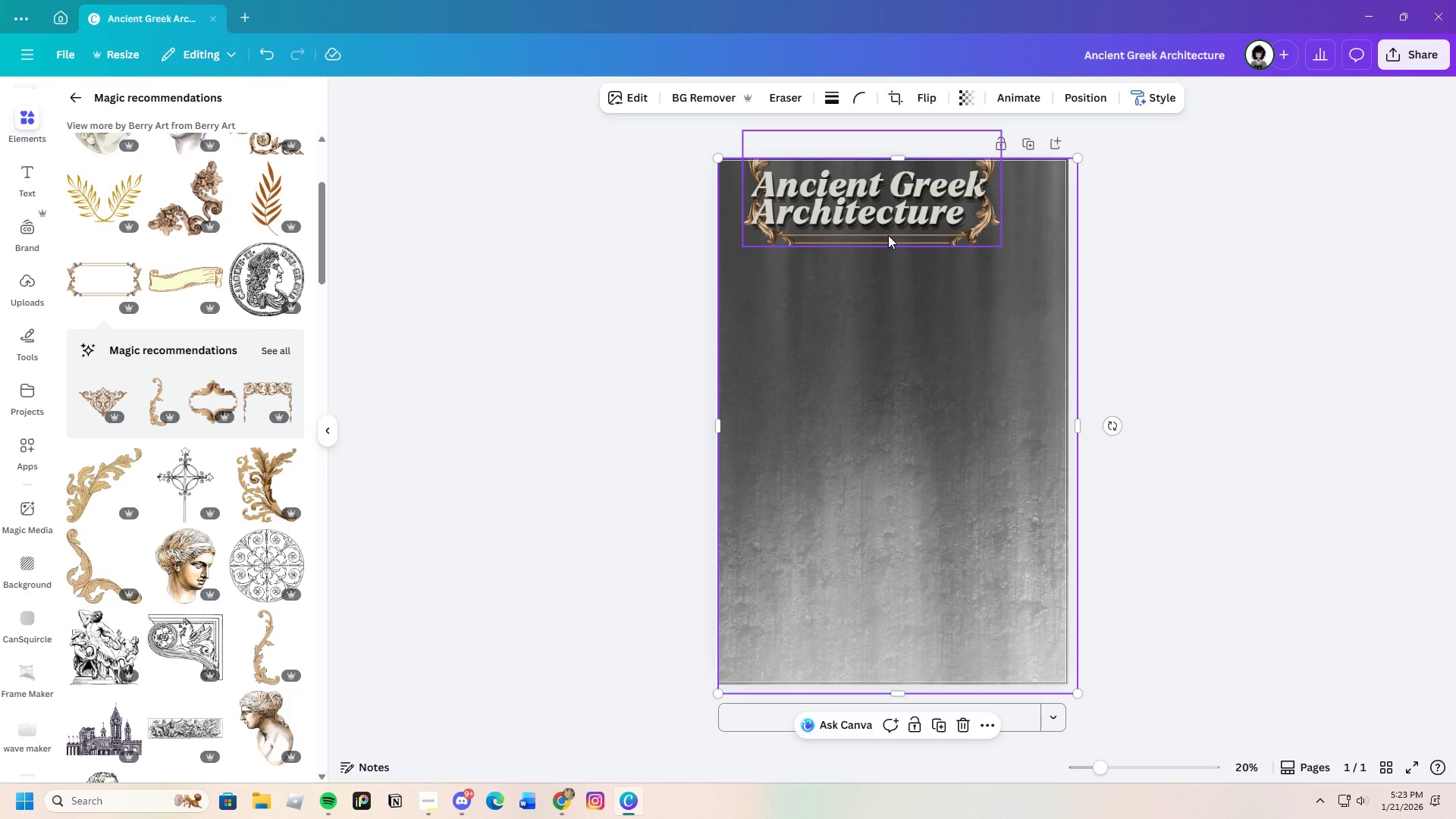 
left_click_drag(start_coordinate=[888, 235], to_coordinate=[880, 426])
 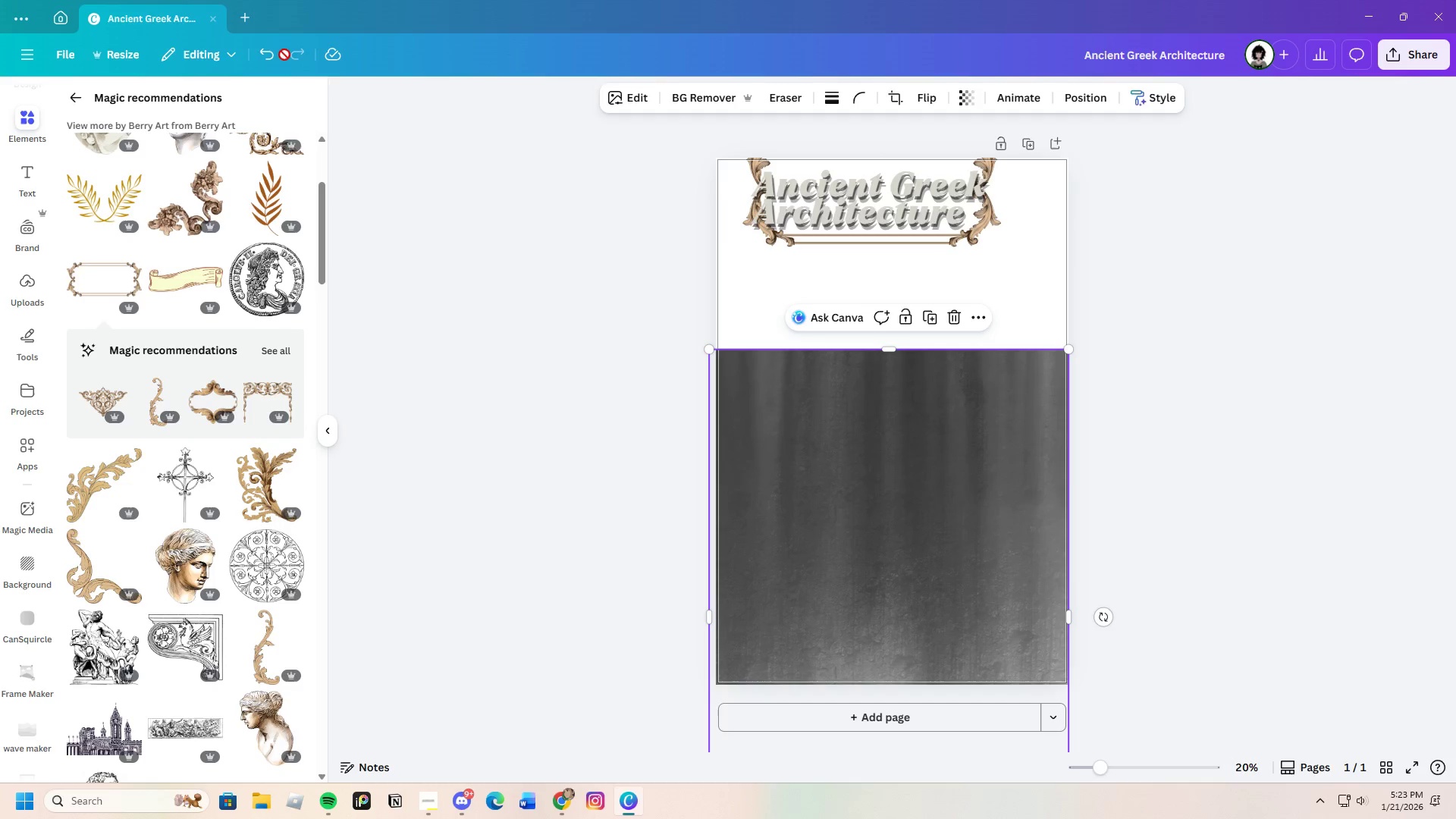 
left_click([275, 52])
 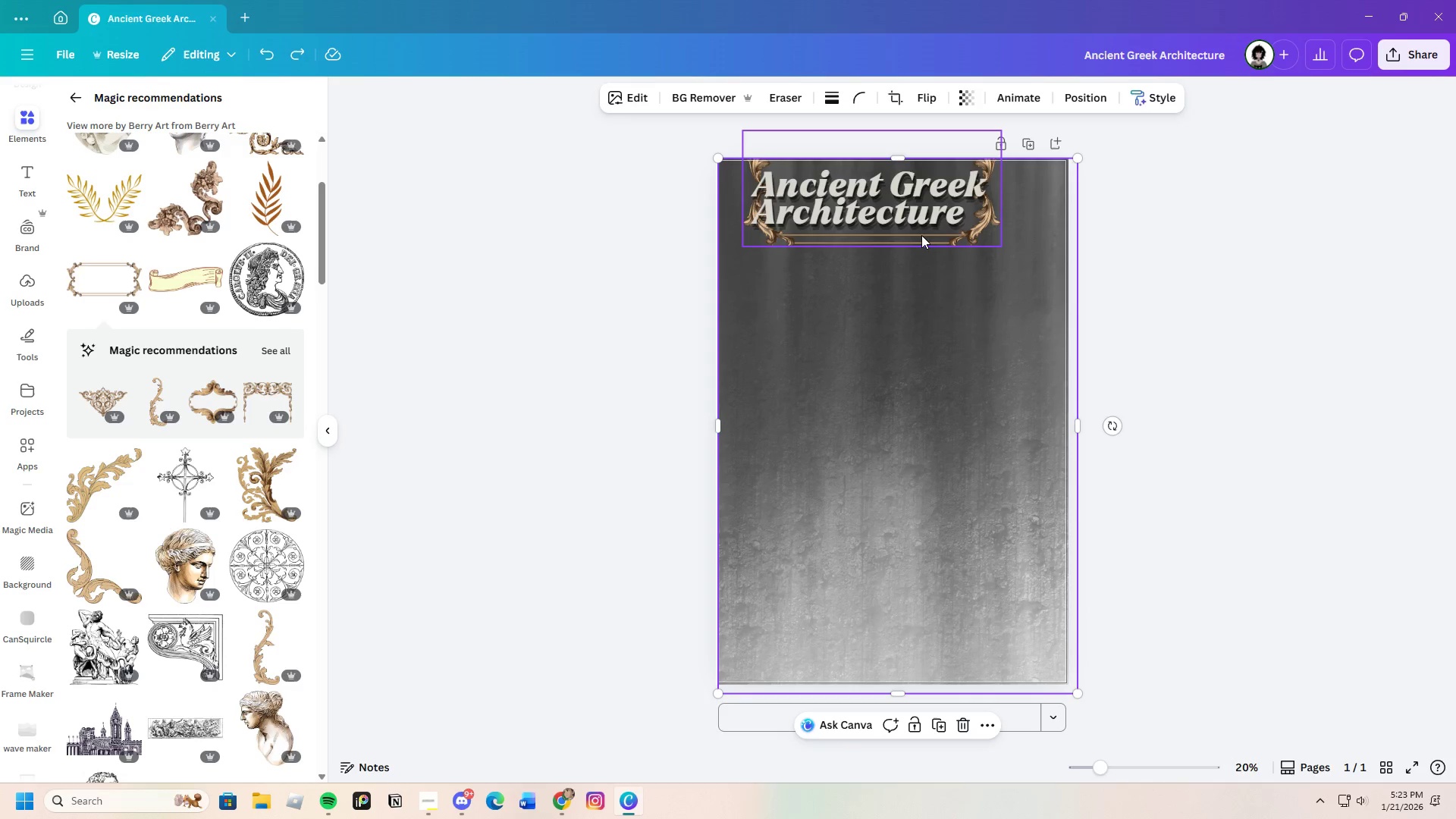 
left_click([921, 235])
 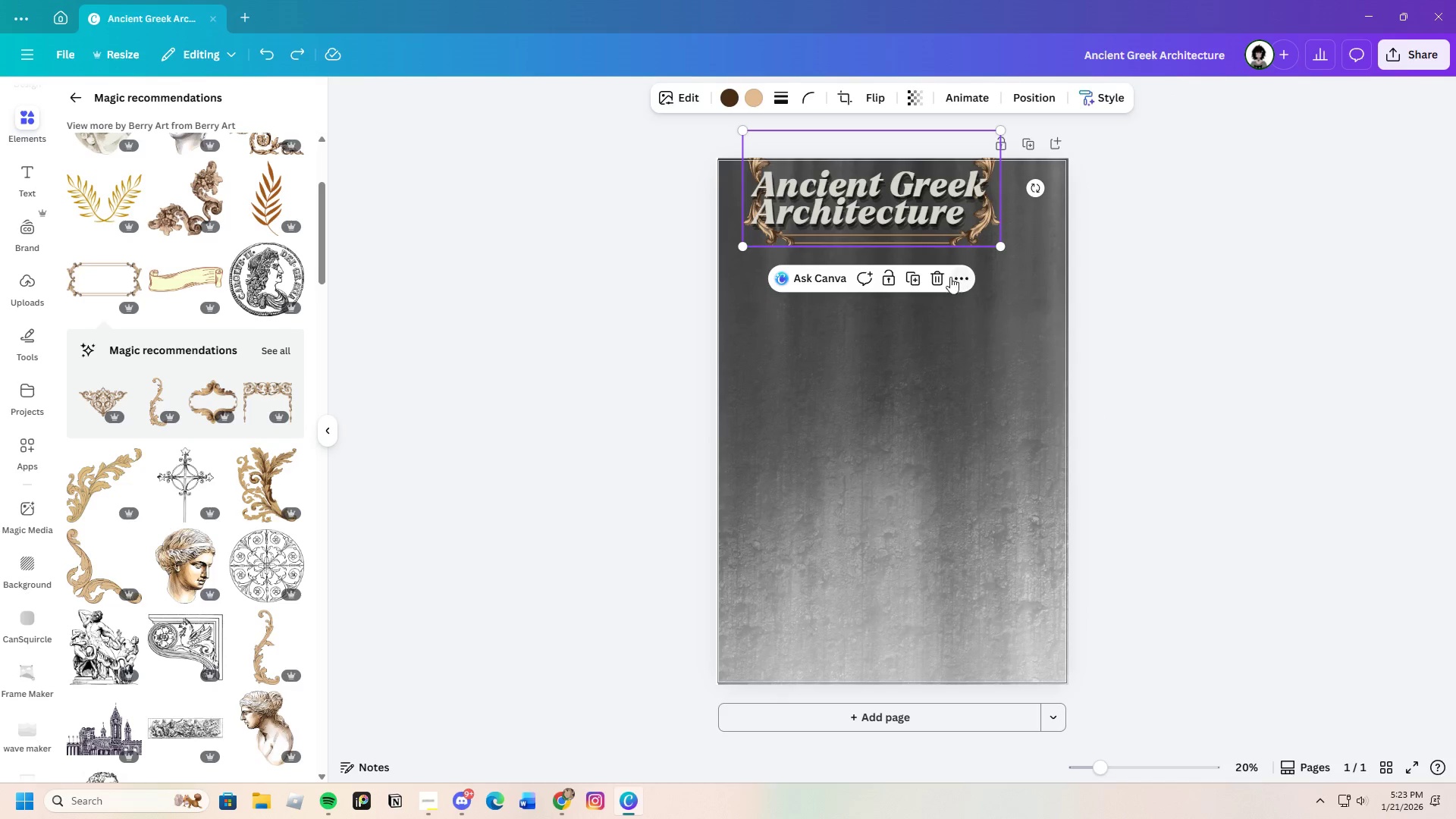 
left_click([930, 278])
 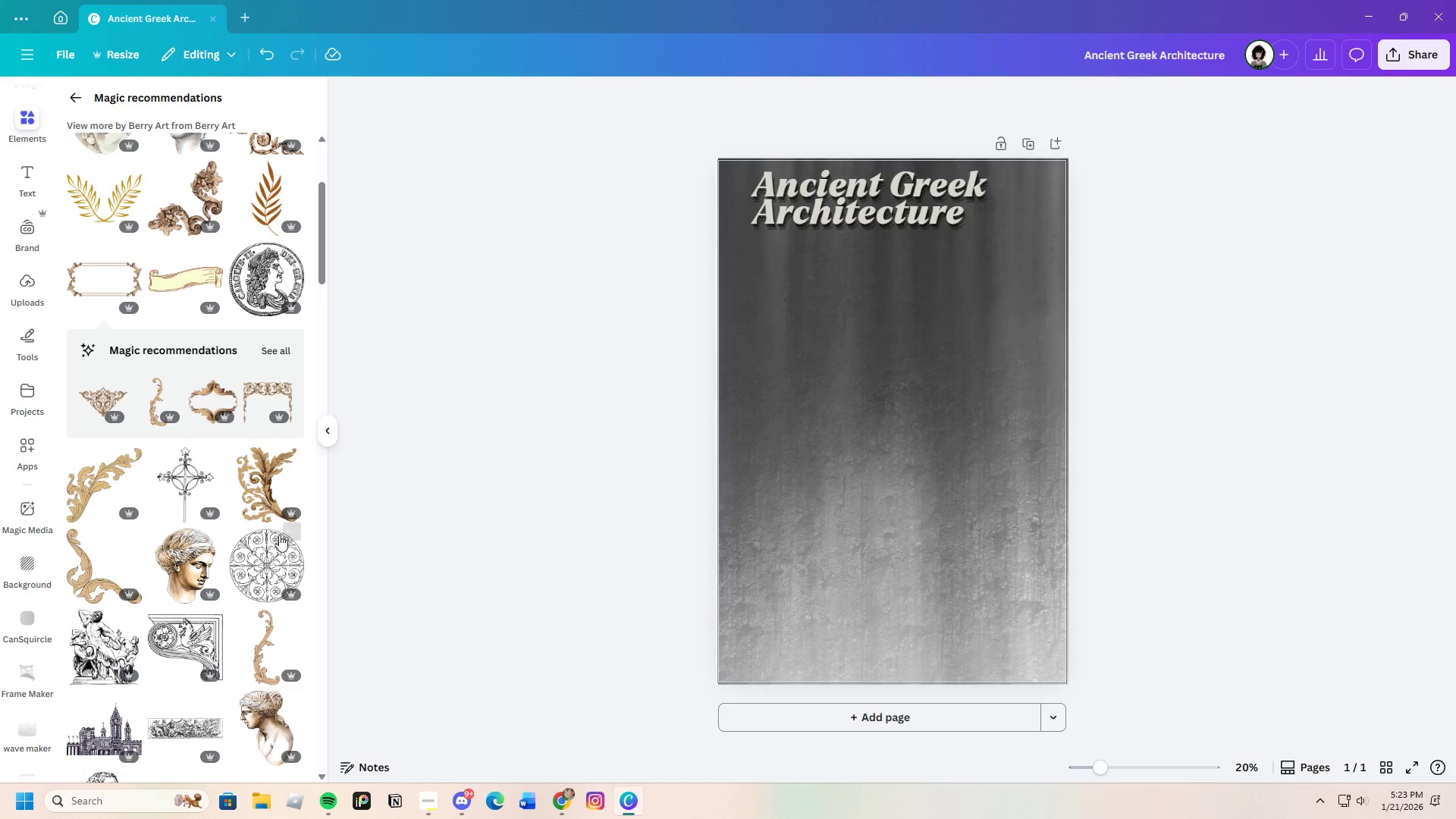 
scroll: coordinate [180, 602], scroll_direction: down, amount: 3.0
 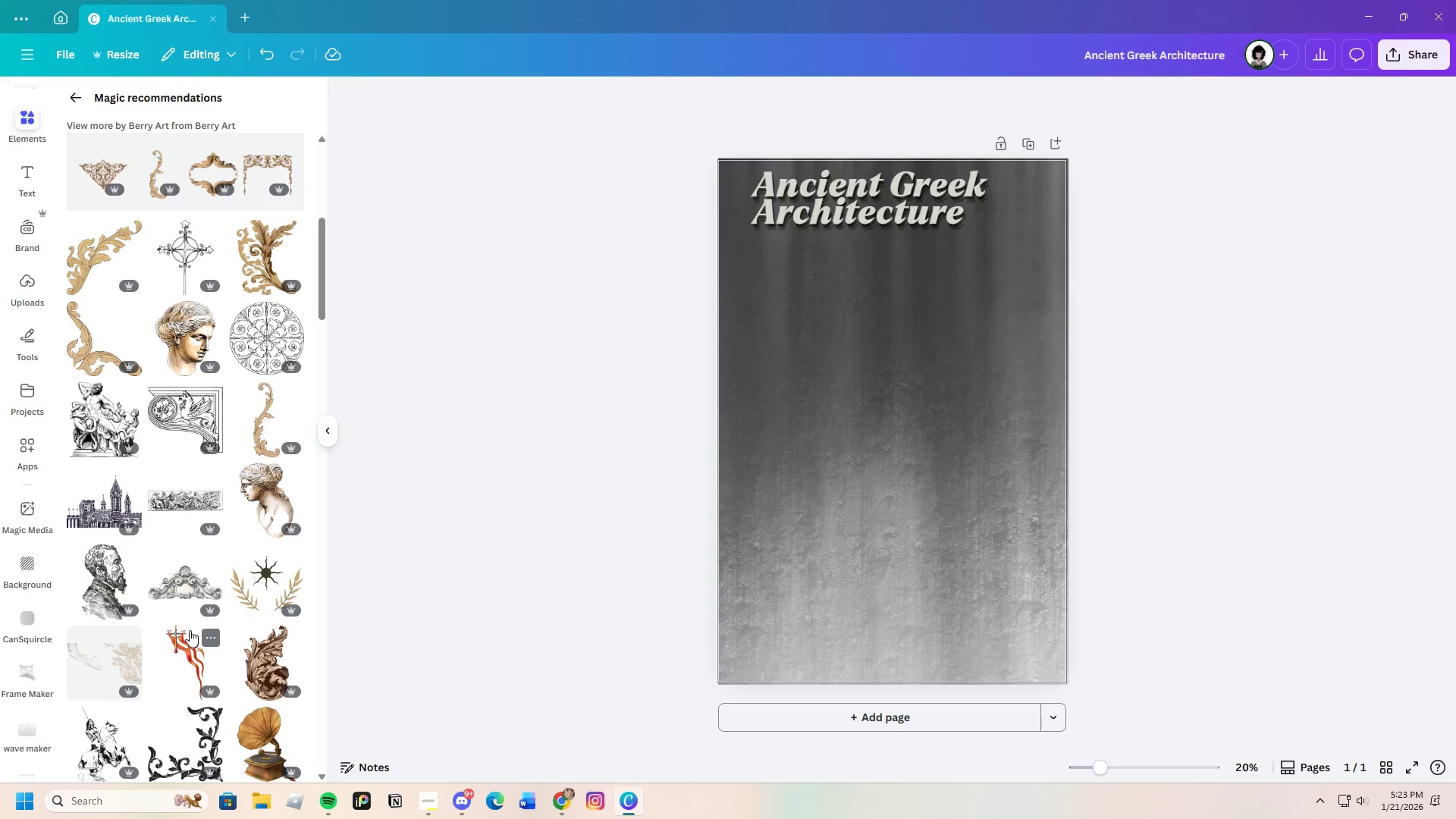 
scroll: coordinate [192, 629], scroll_direction: up, amount: 3.0
 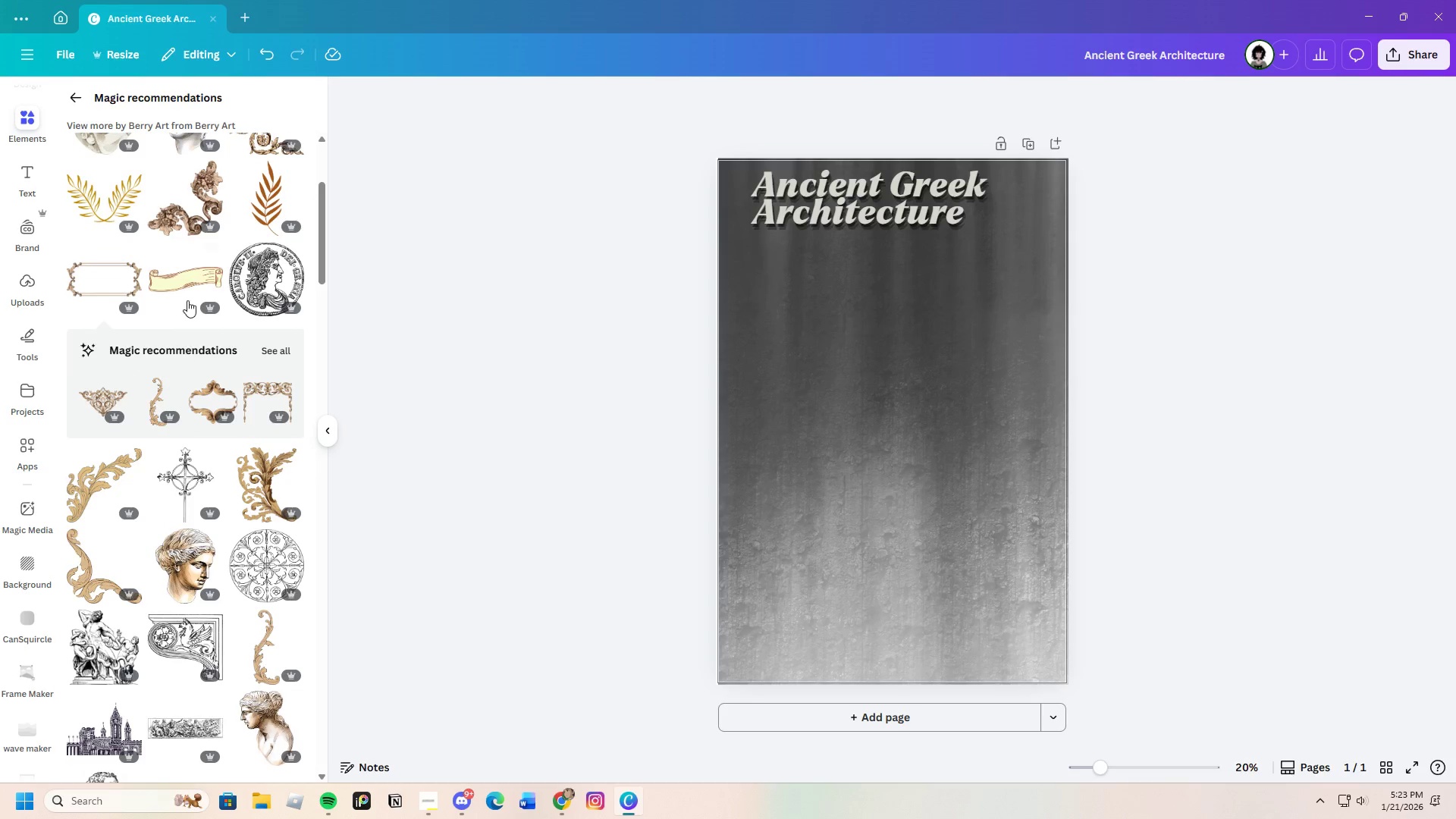 
left_click([181, 281])
 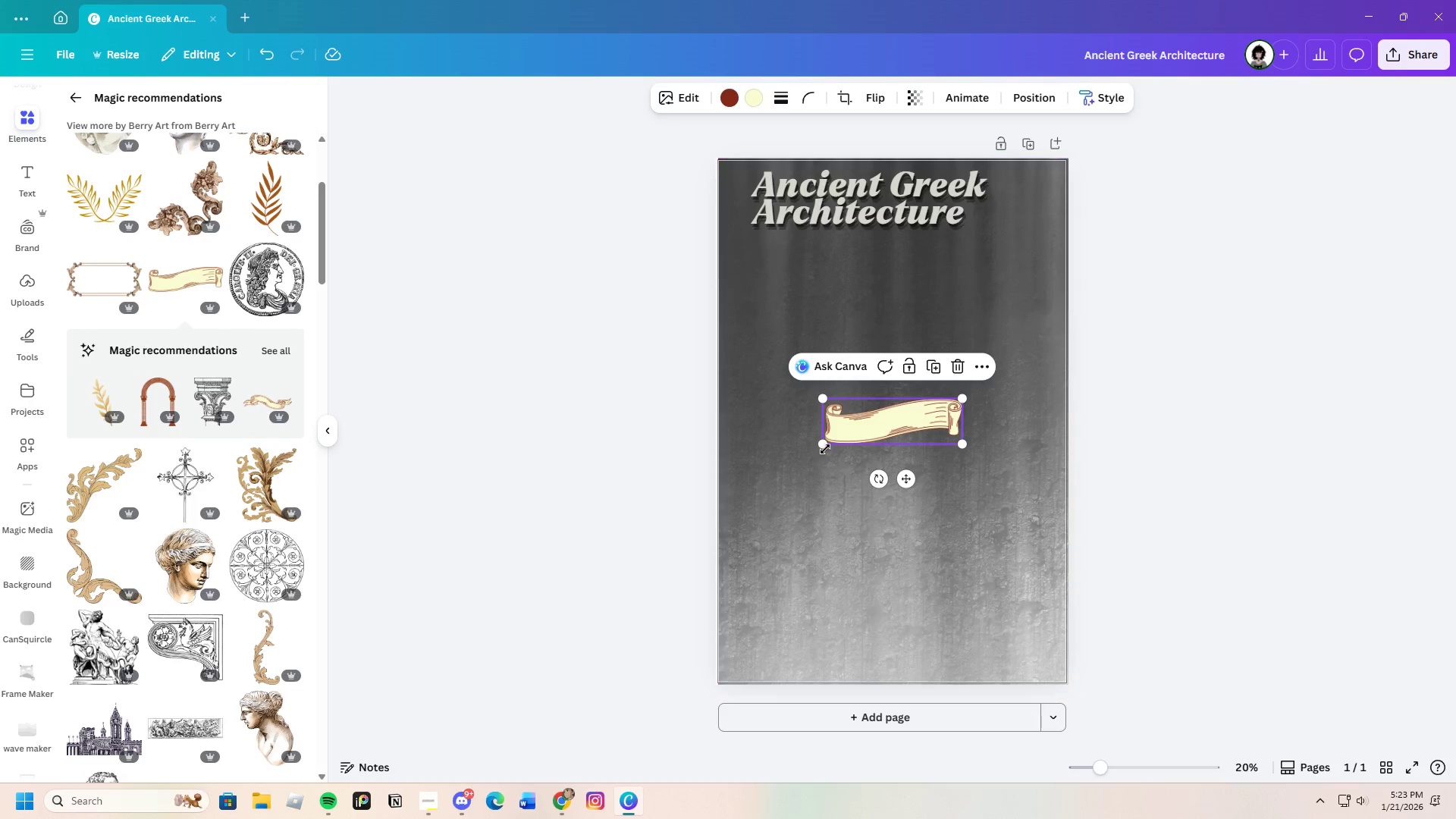 
left_click_drag(start_coordinate=[822, 447], to_coordinate=[679, 482])
 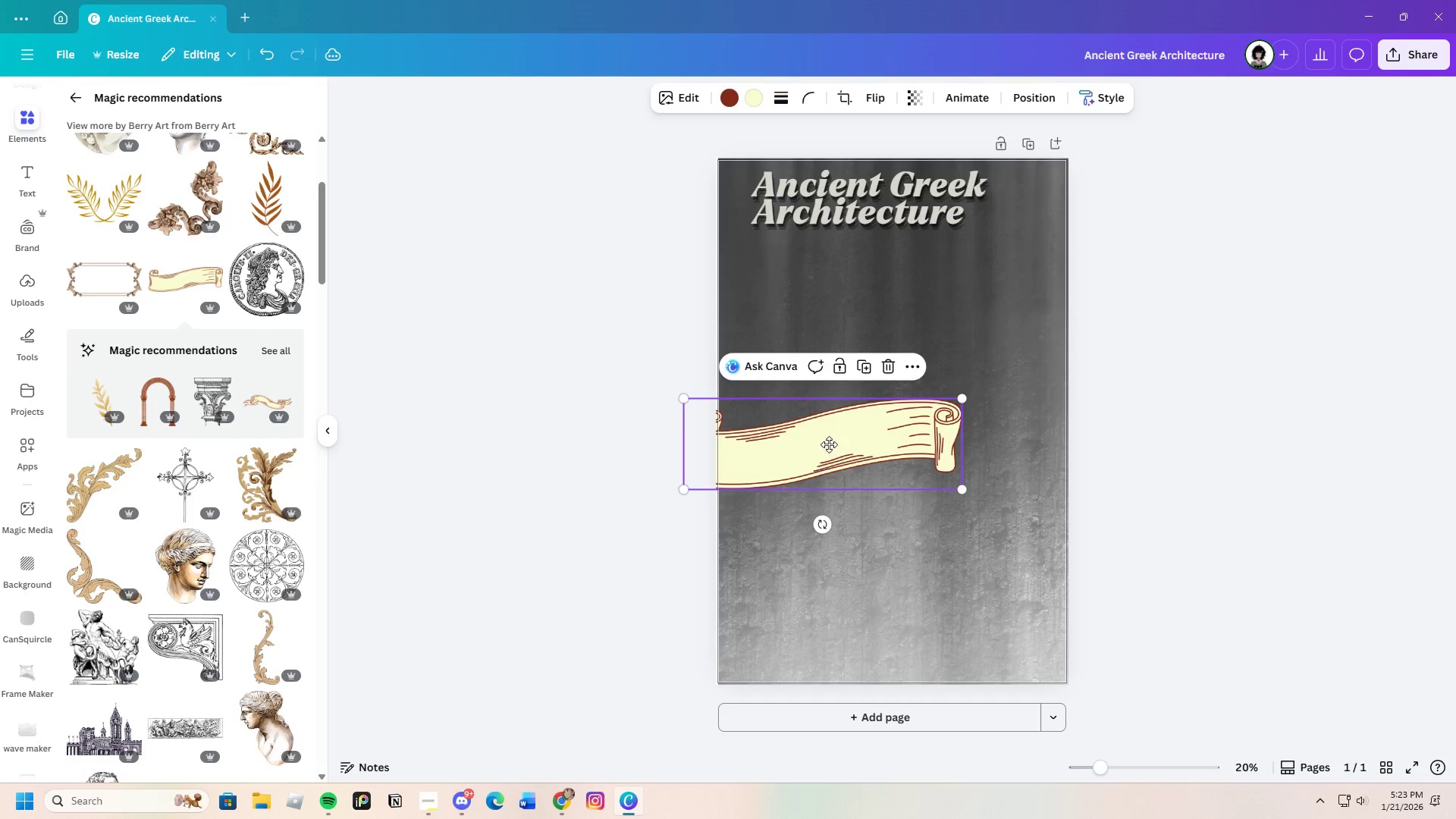 
left_click_drag(start_coordinate=[817, 460], to_coordinate=[840, 212])
 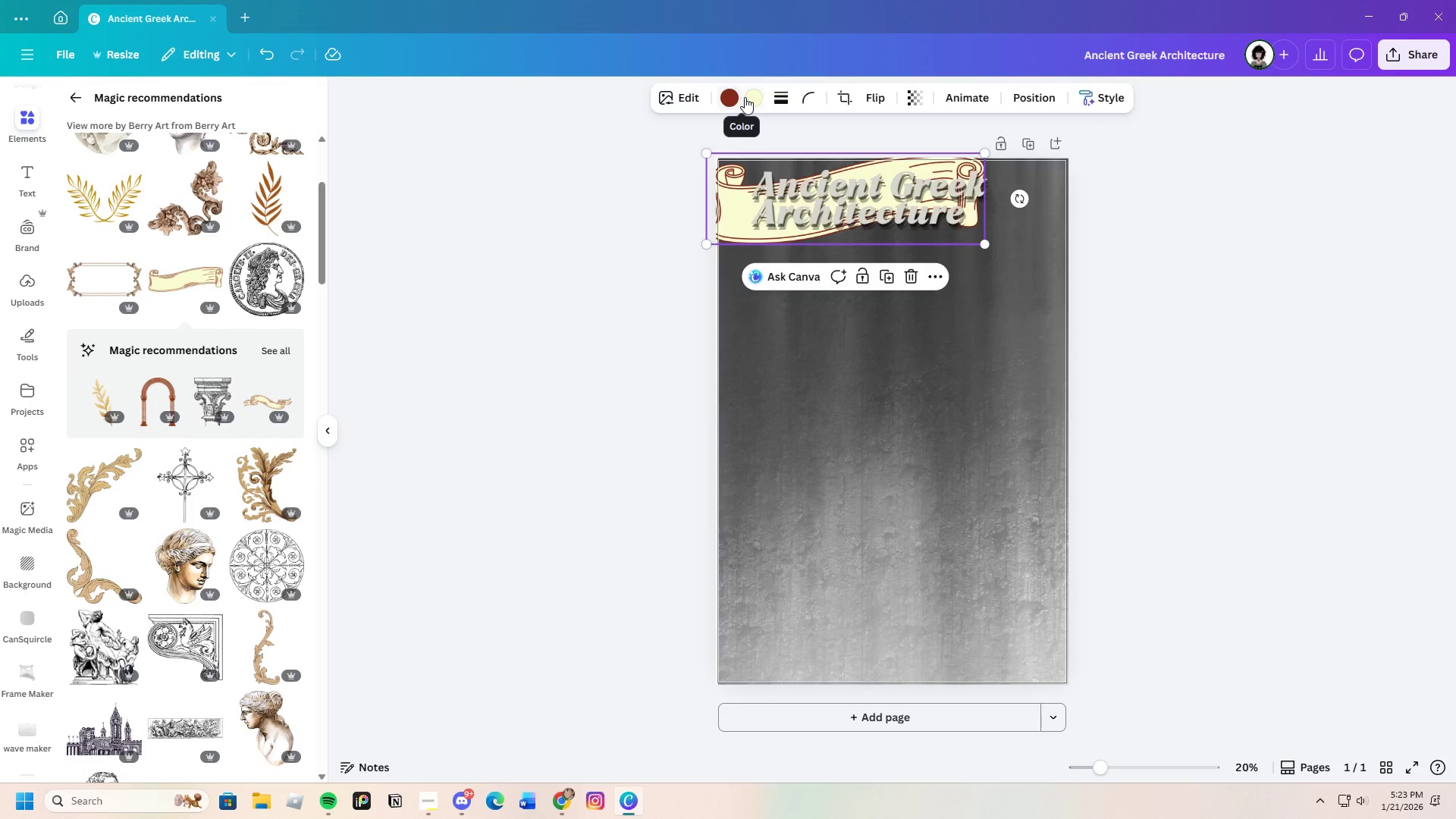 
left_click([750, 97])
 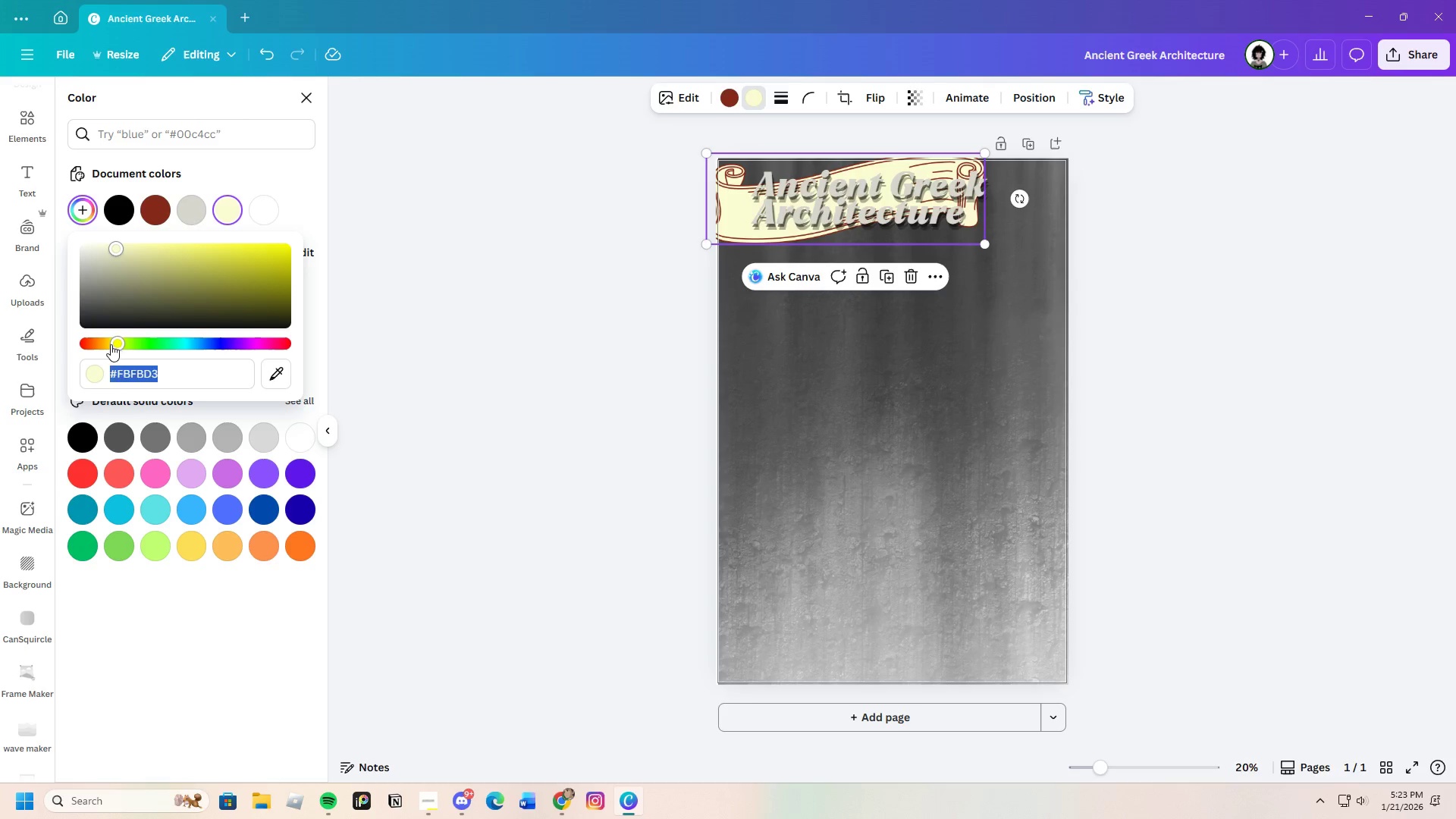 
left_click_drag(start_coordinate=[276, 284], to_coordinate=[131, 312])
 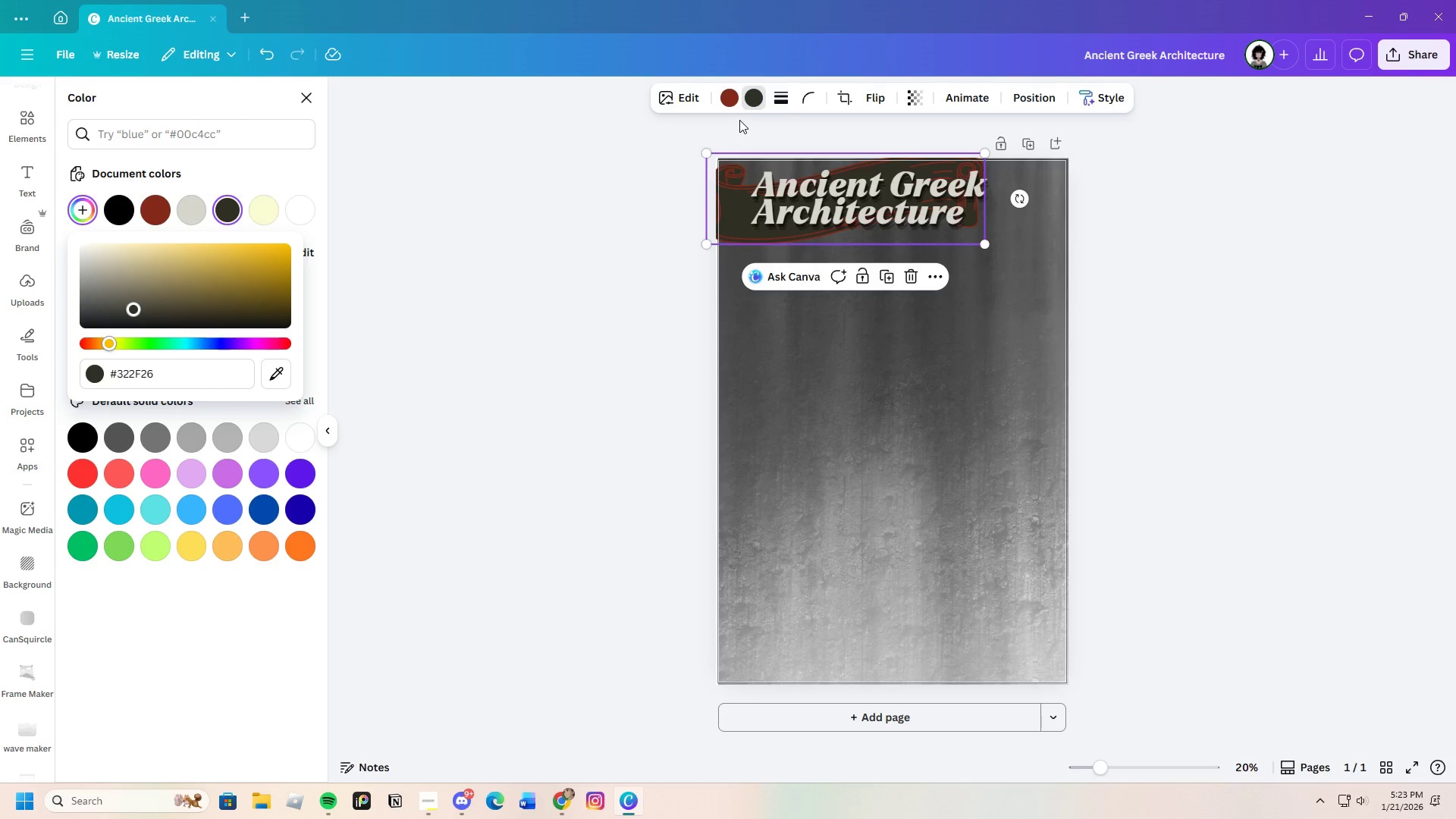 
left_click([734, 108])
 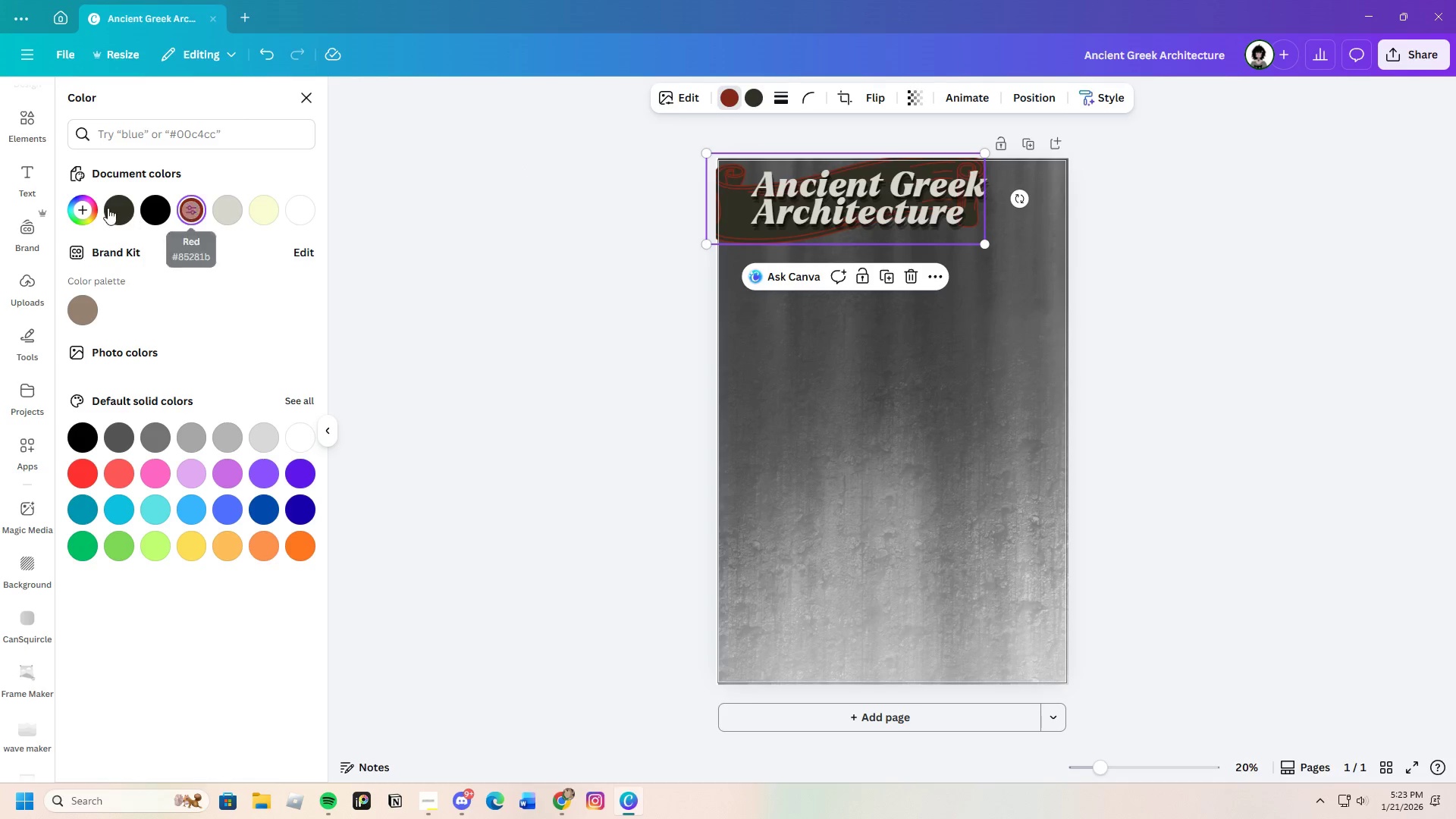 
left_click([89, 207])
 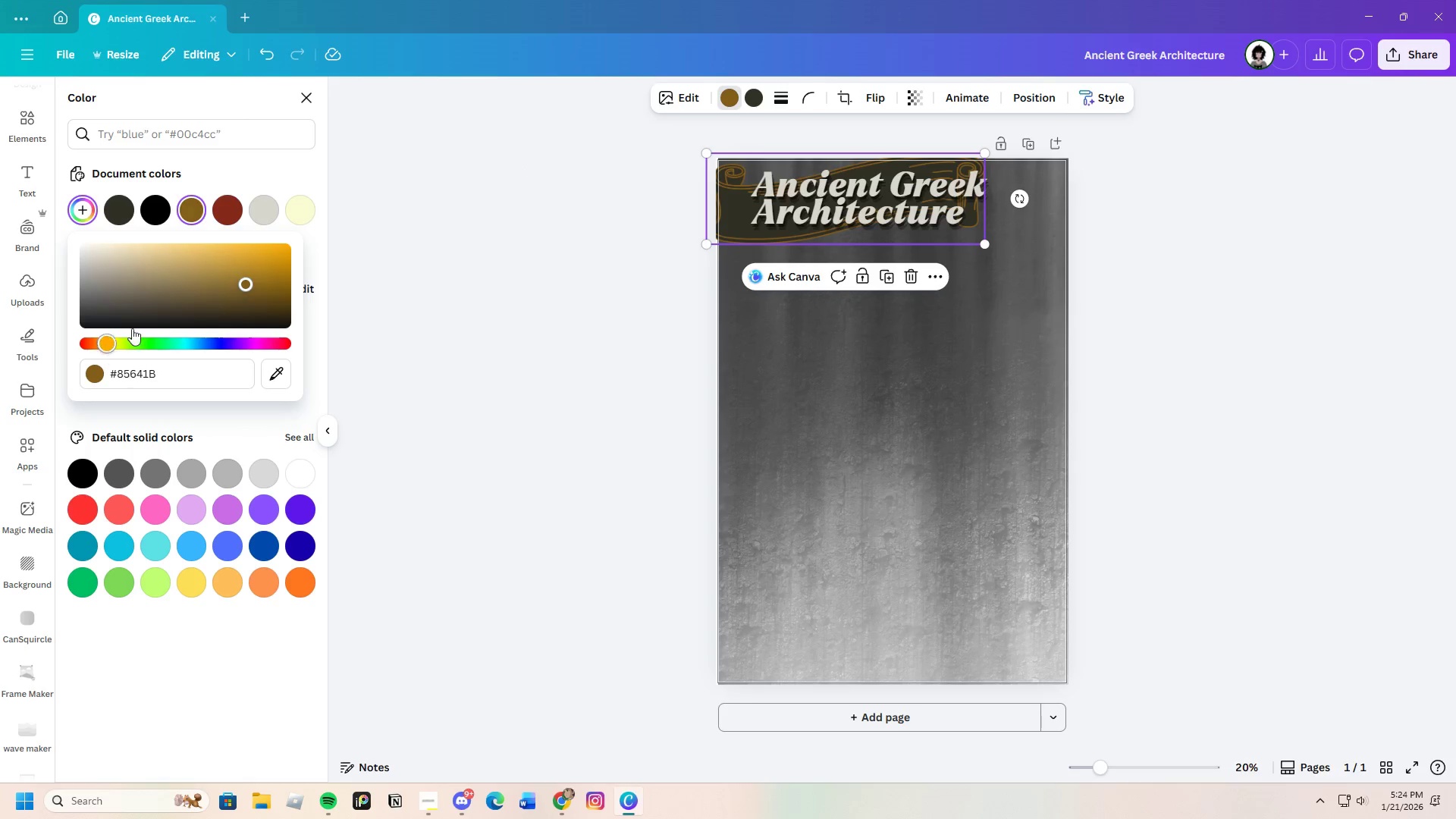 
left_click_drag(start_coordinate=[265, 287], to_coordinate=[221, 279])
 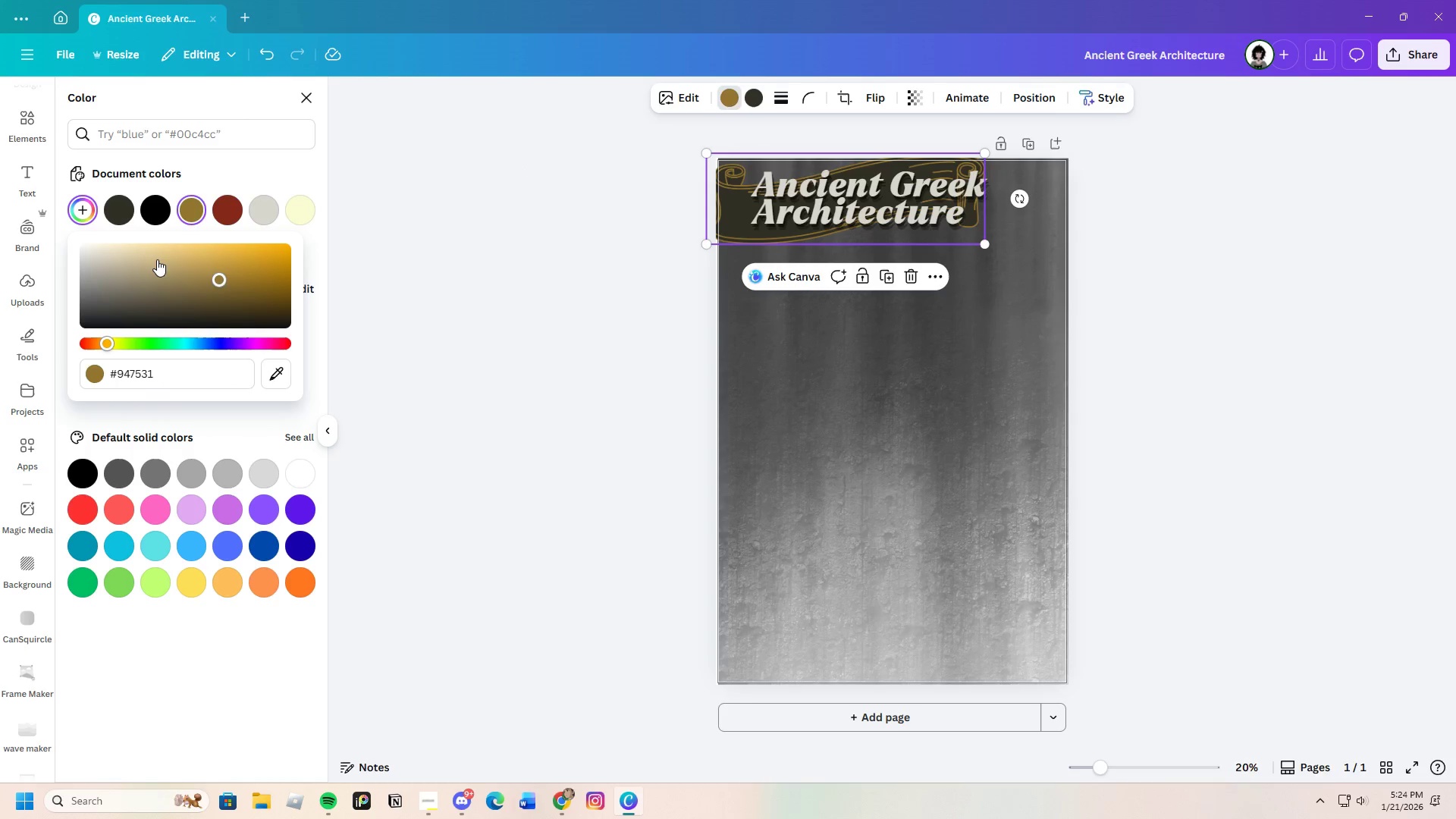 
left_click_drag(start_coordinate=[156, 259], to_coordinate=[144, 261])
 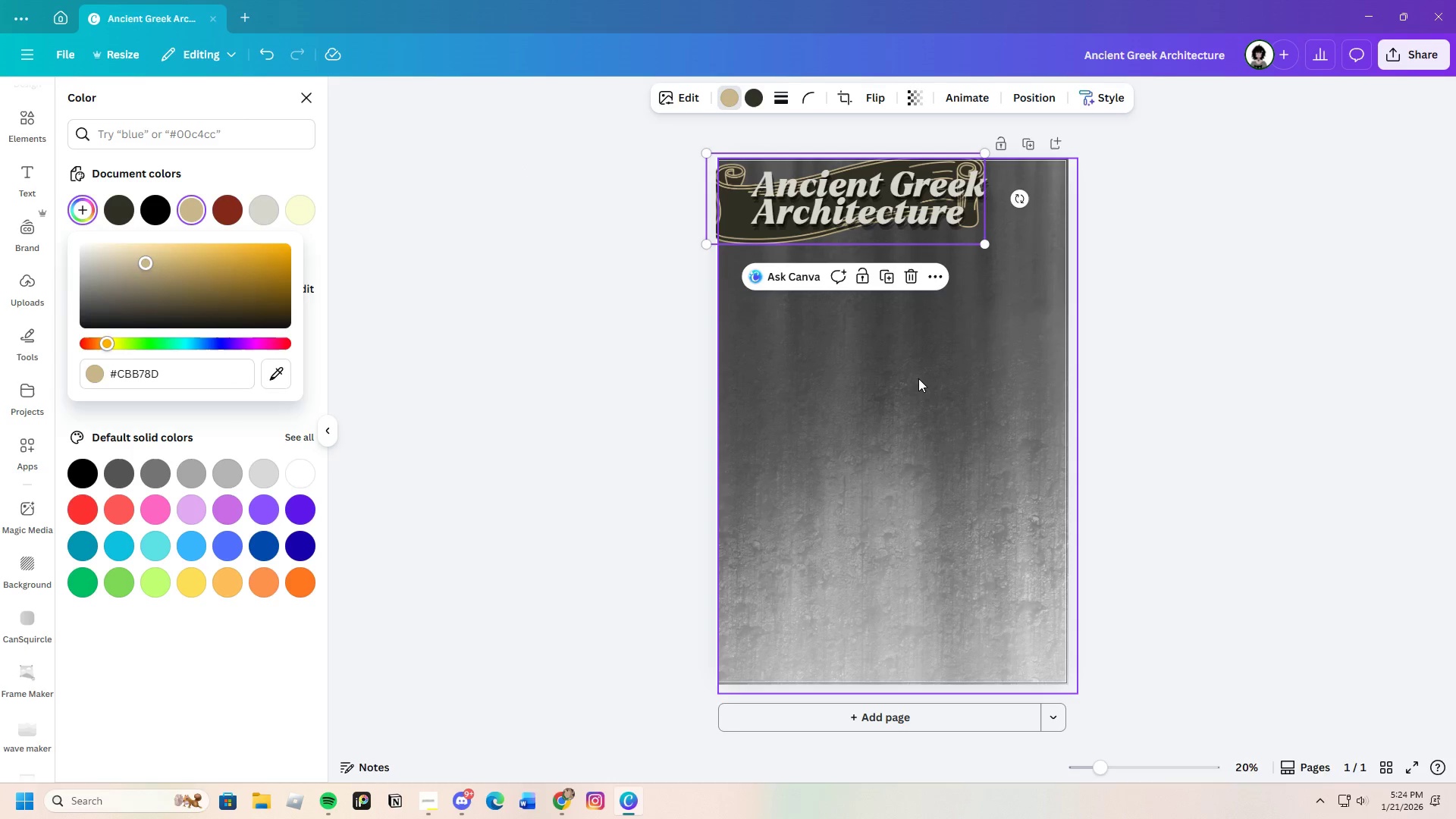 
left_click([918, 378])
 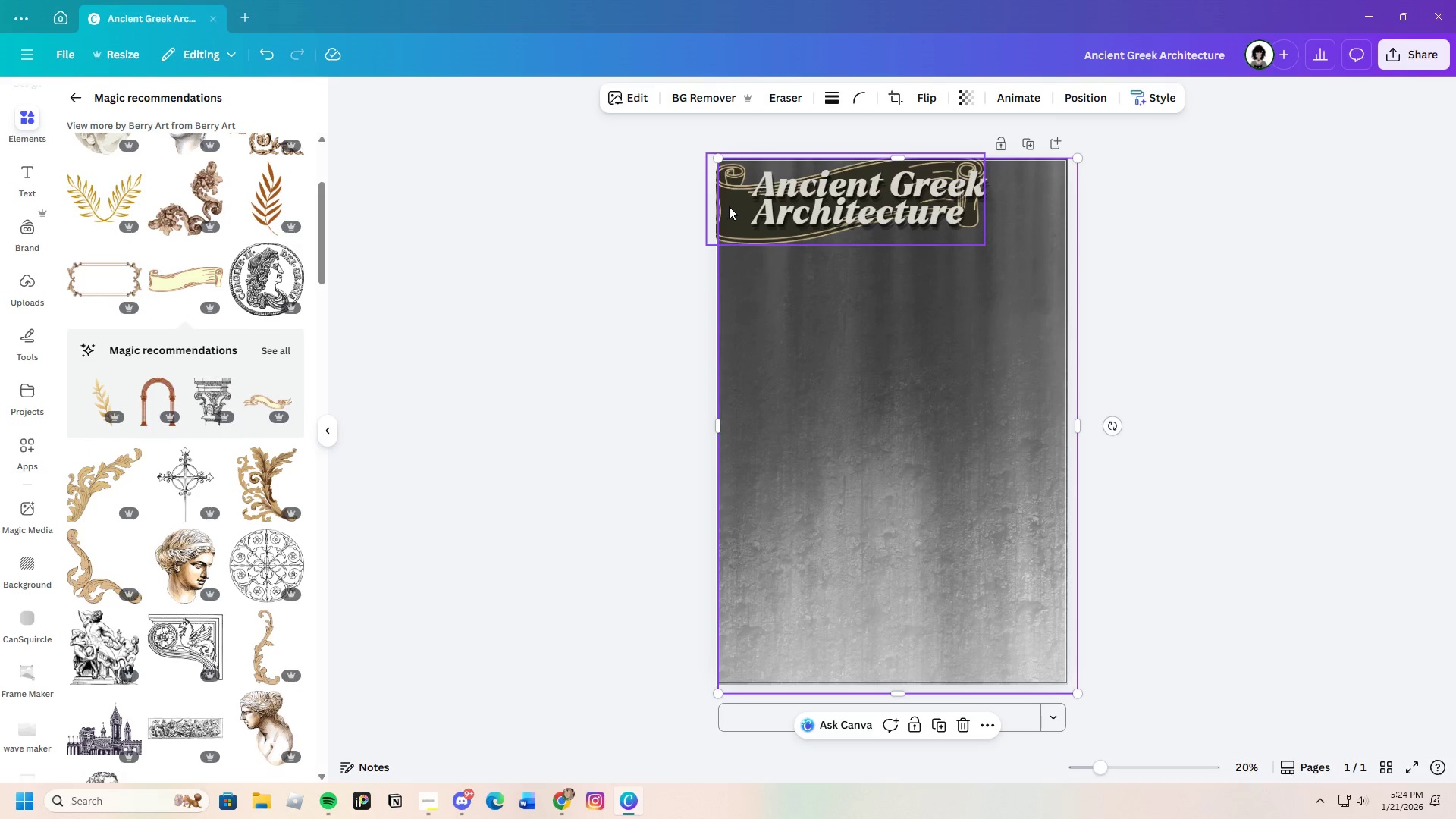 
left_click([730, 206])
 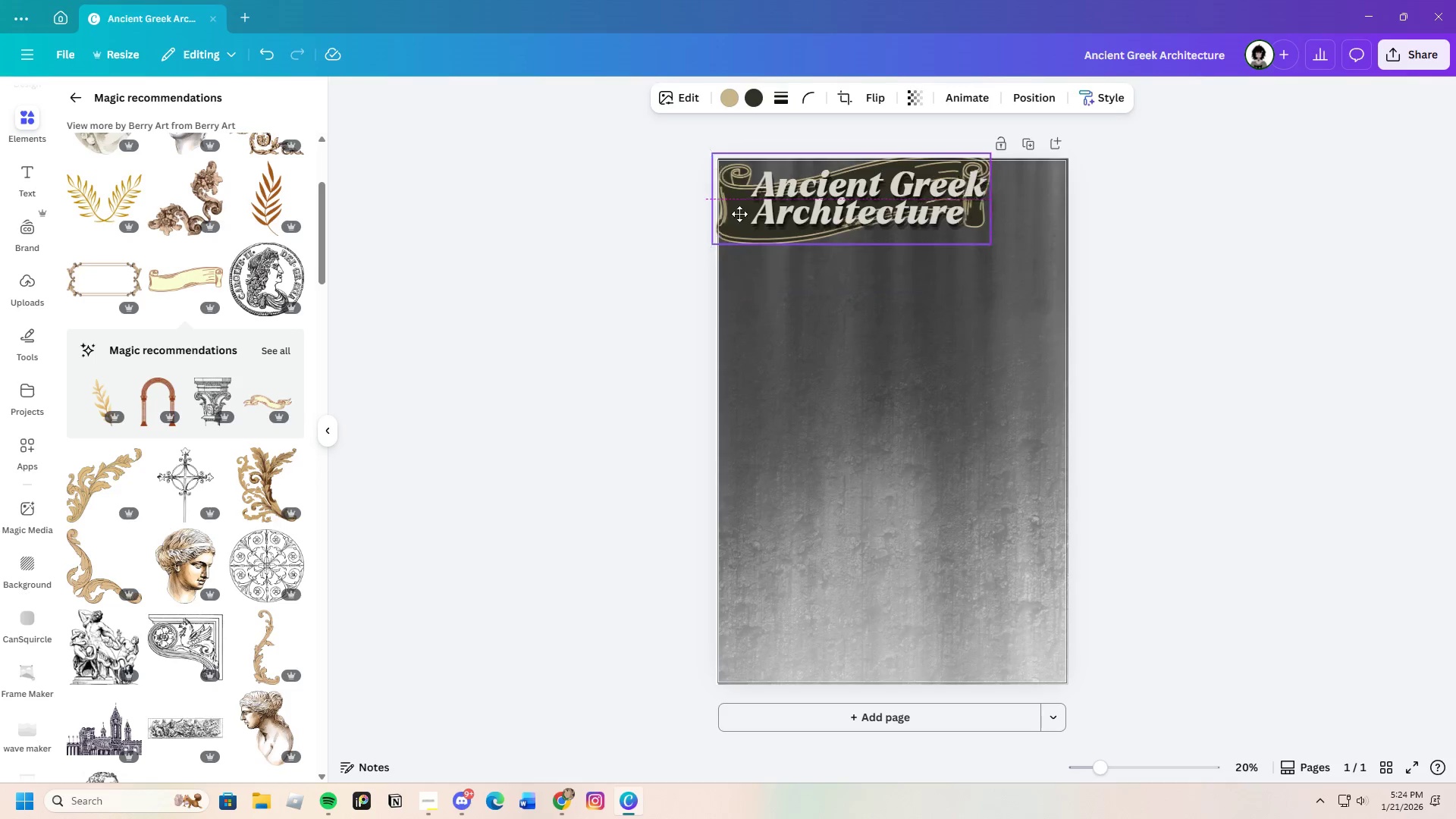 
left_click_drag(start_coordinate=[730, 206], to_coordinate=[748, 205])
 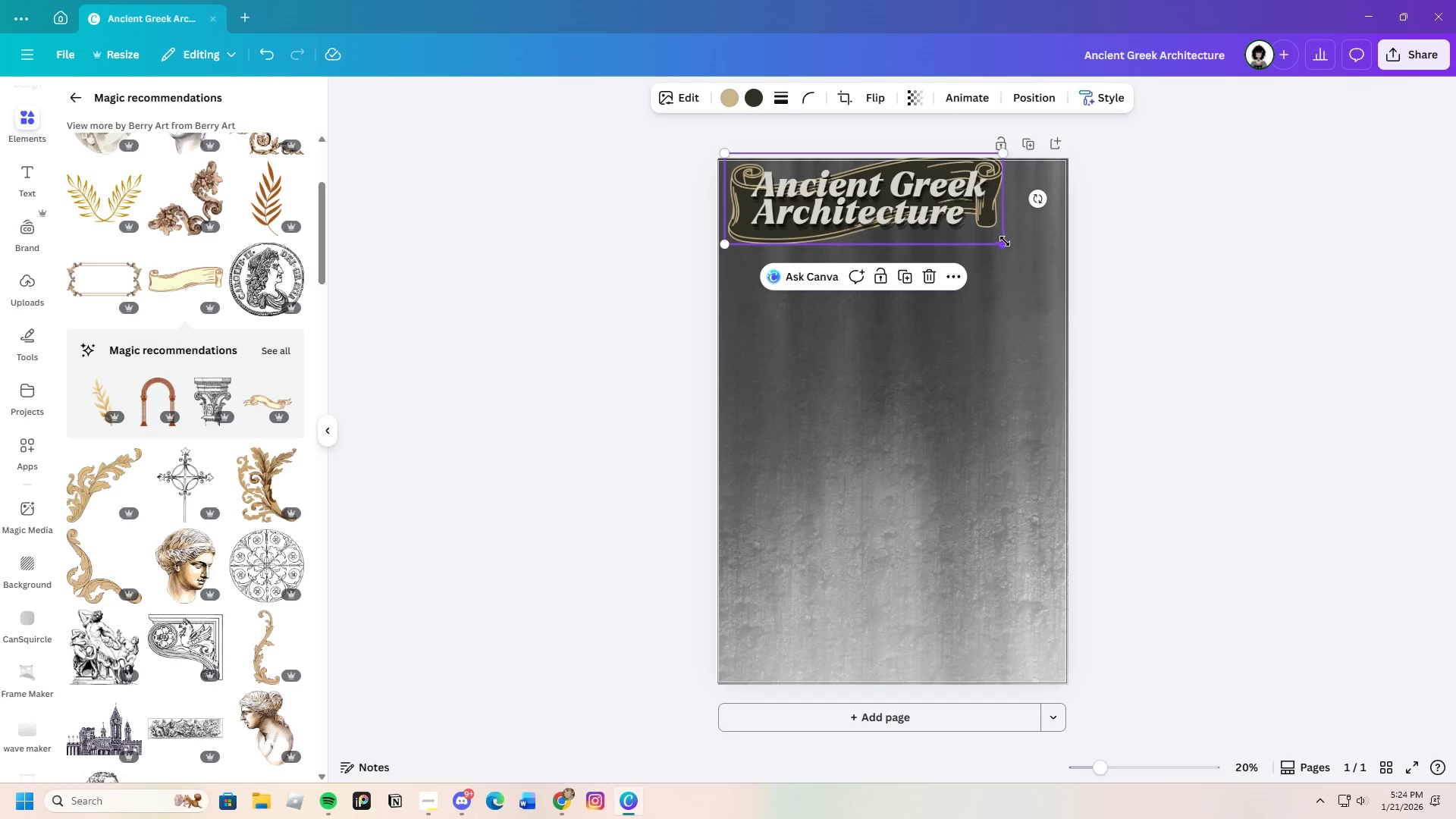 
left_click_drag(start_coordinate=[1006, 242], to_coordinate=[1019, 259])
 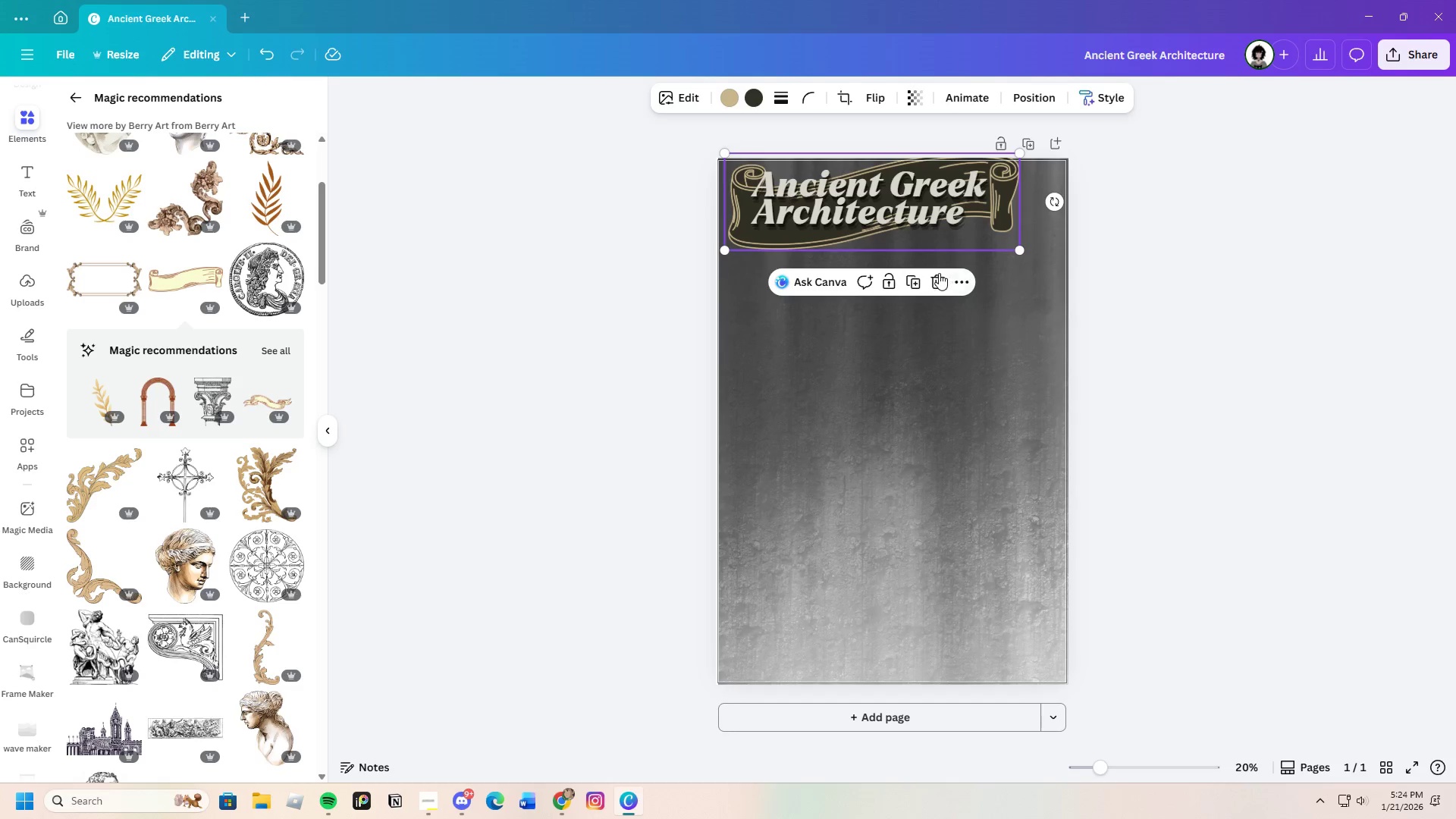 
left_click([938, 275])
 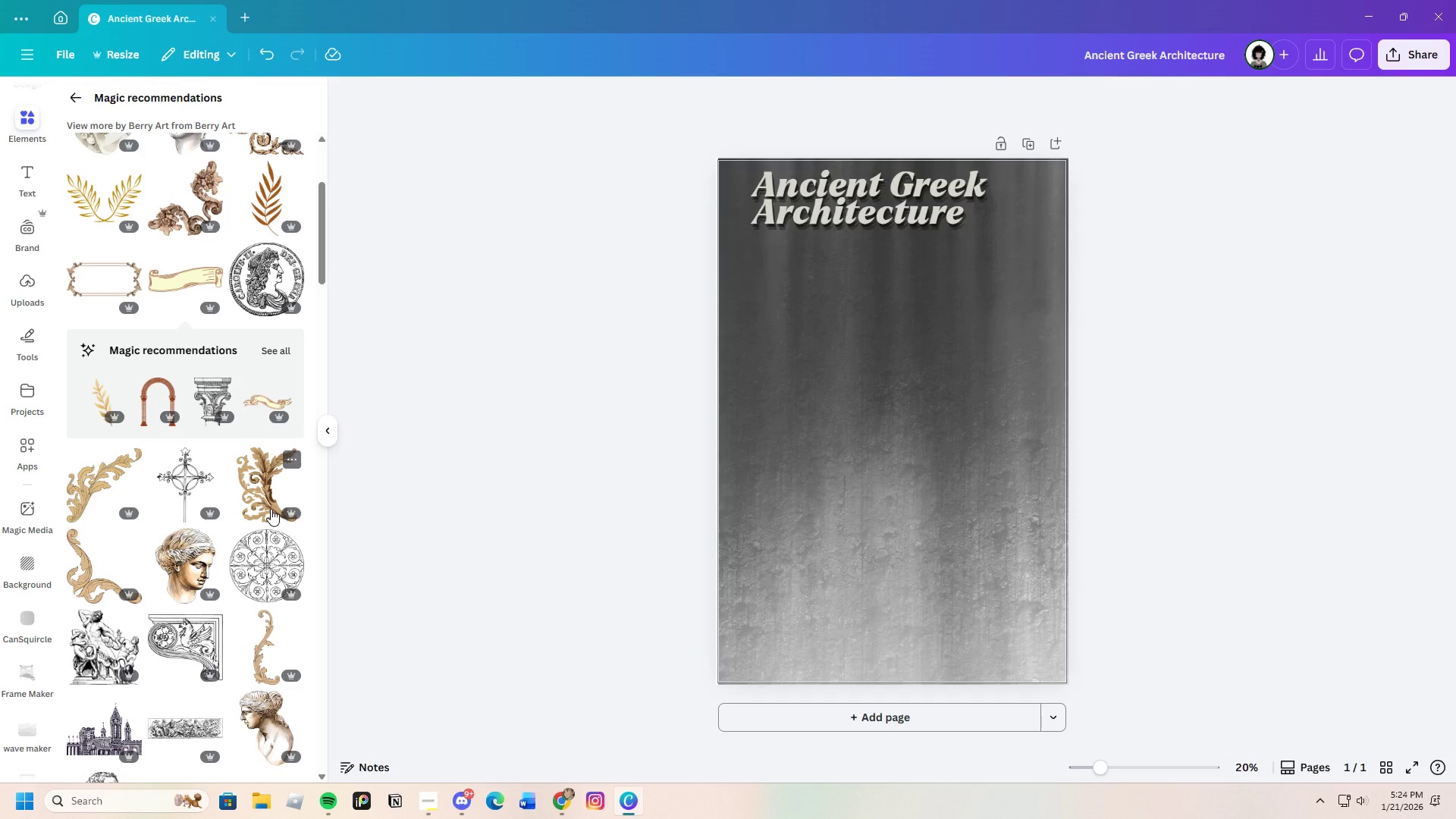 
scroll: coordinate [275, 570], scroll_direction: down, amount: 7.0
 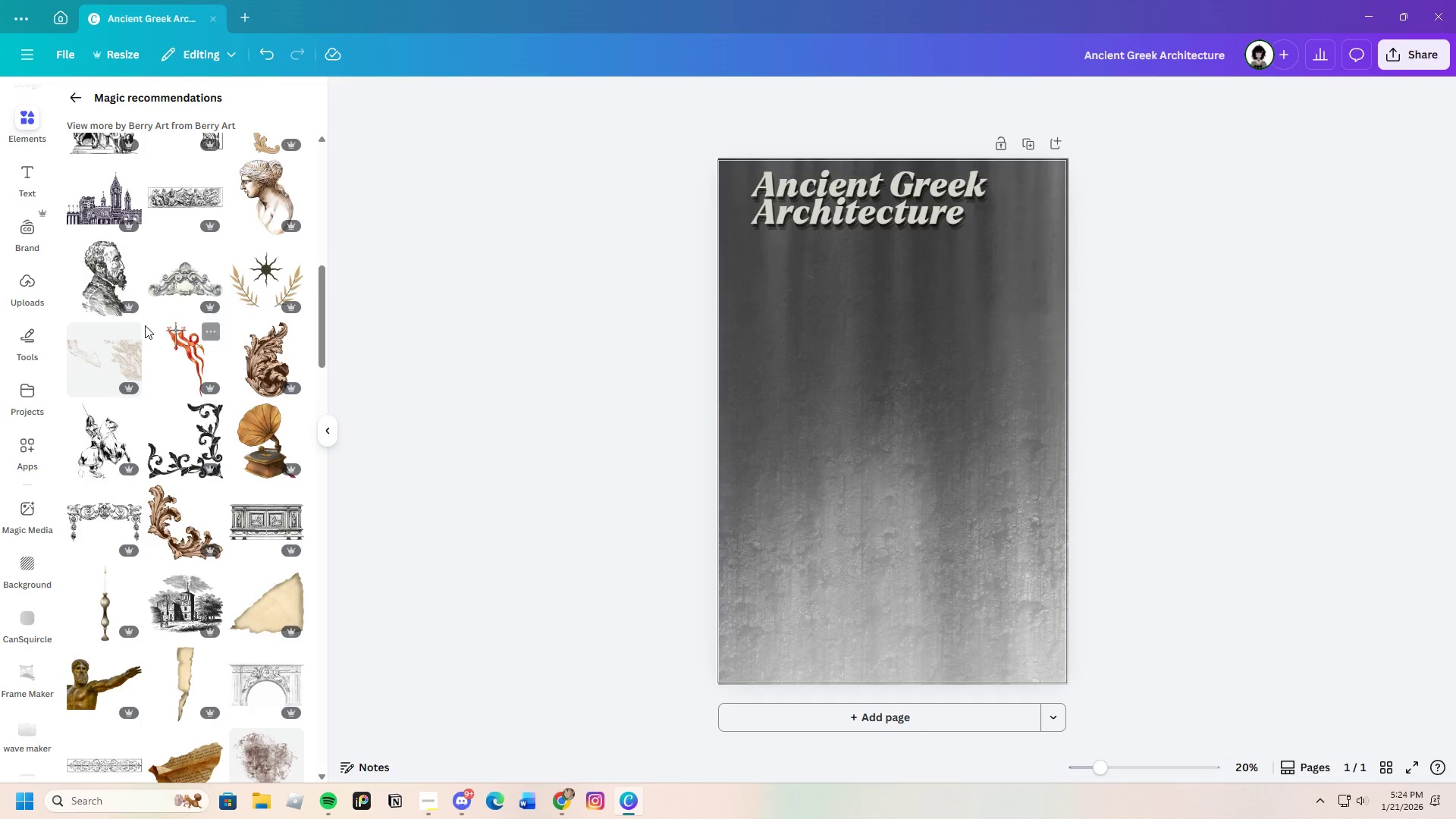 
left_click([118, 350])
 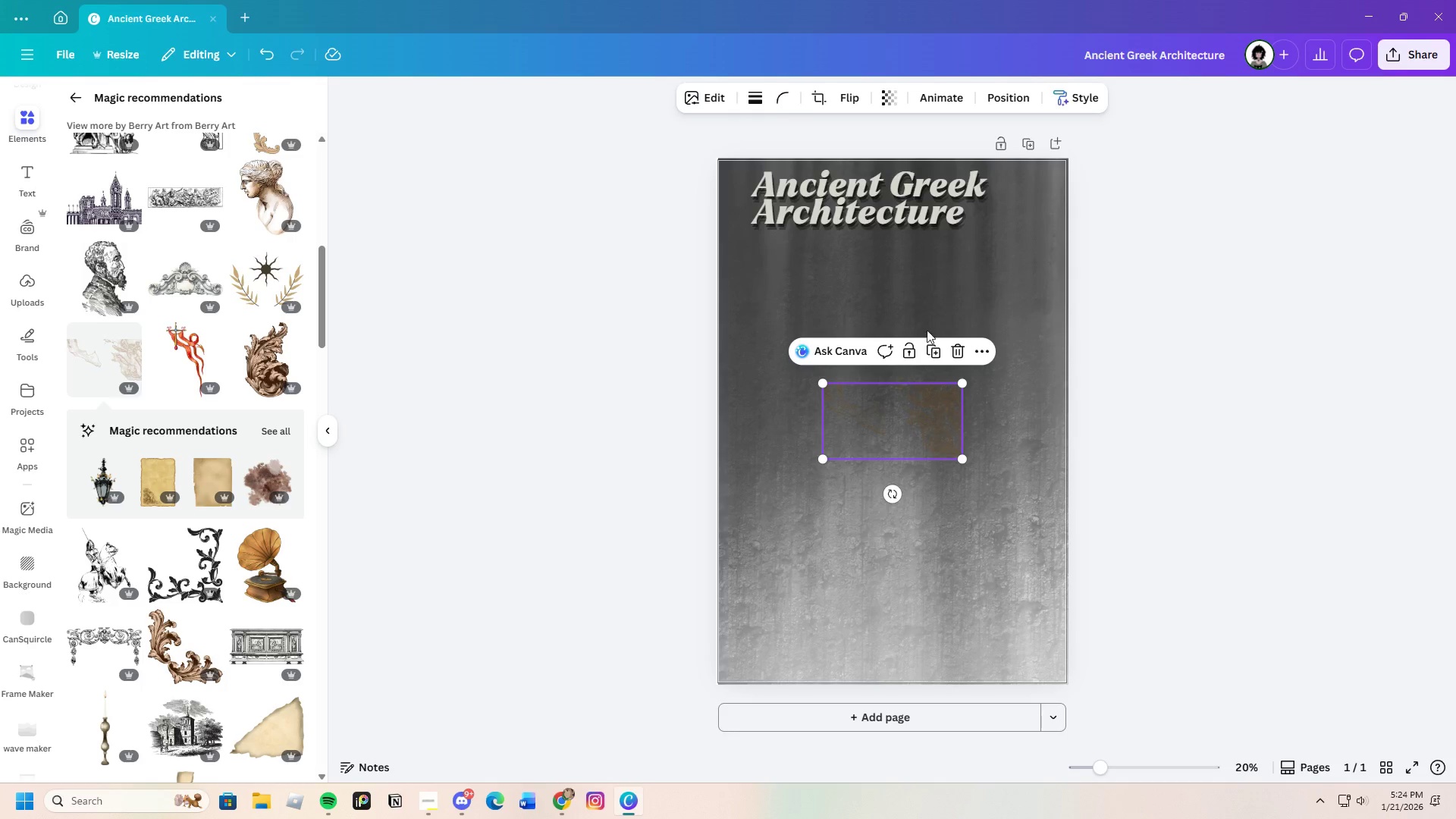 
left_click([971, 344])
 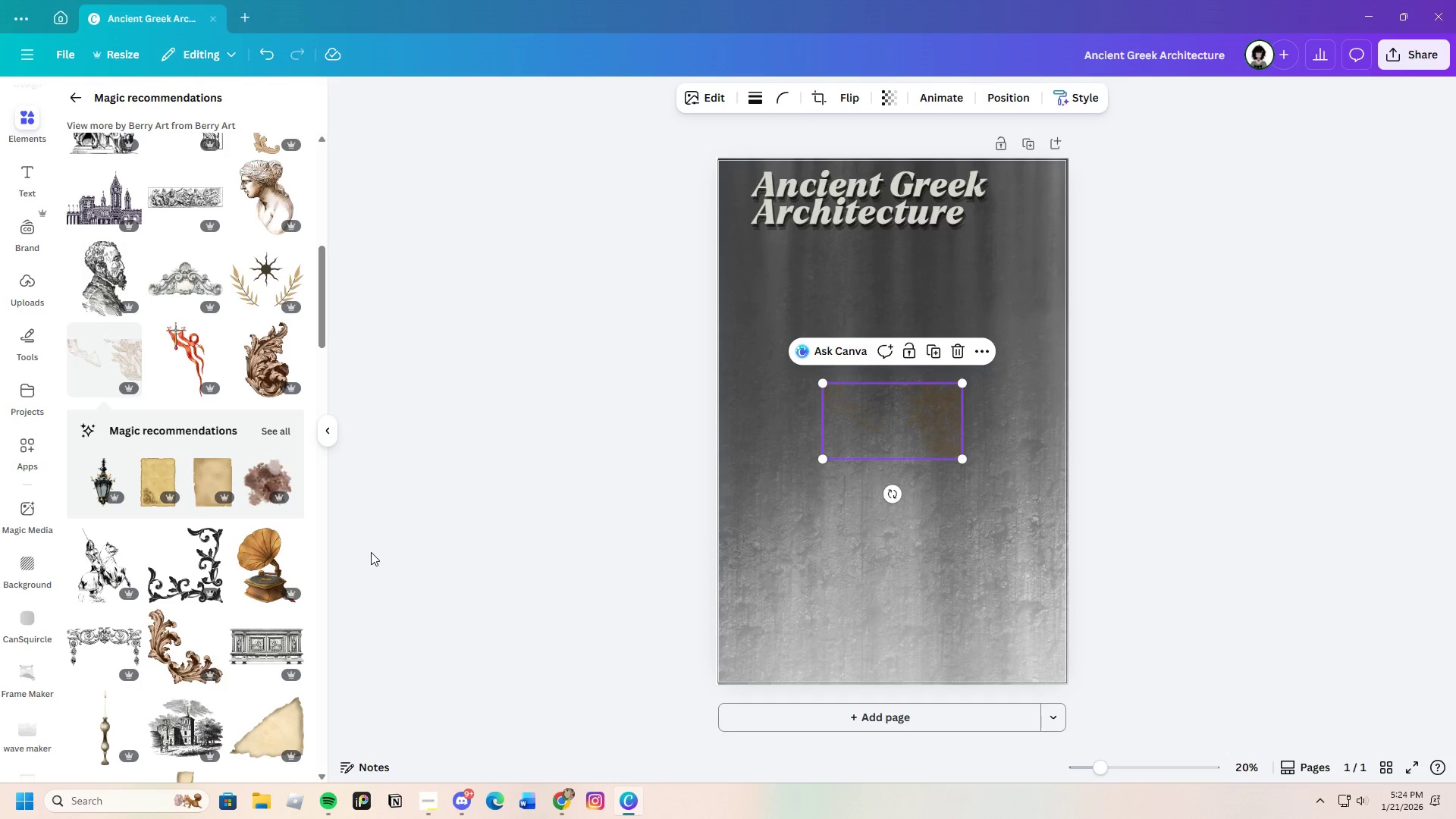 
scroll: coordinate [347, 545], scroll_direction: down, amount: 3.0
 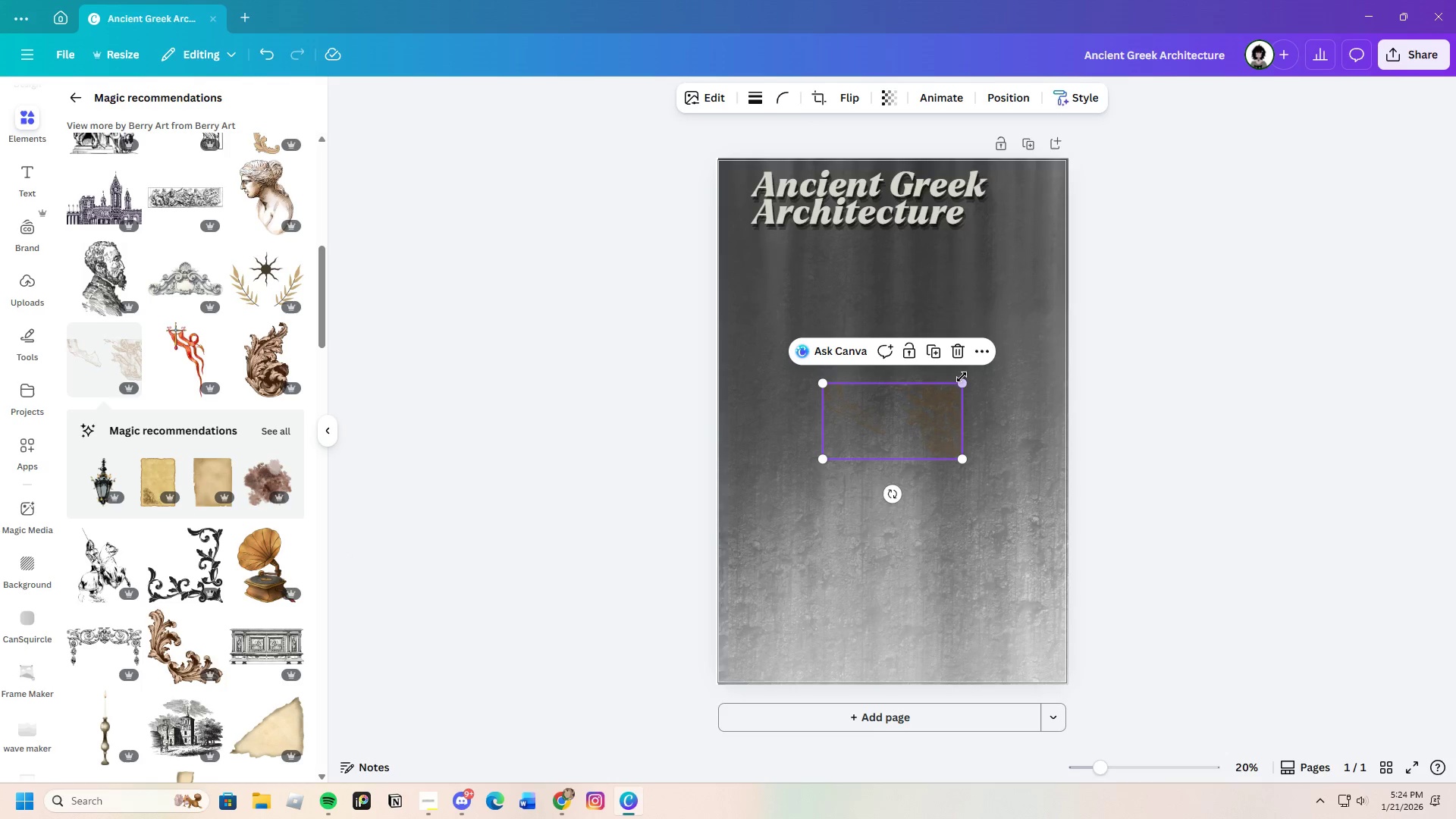 
left_click([954, 353])
 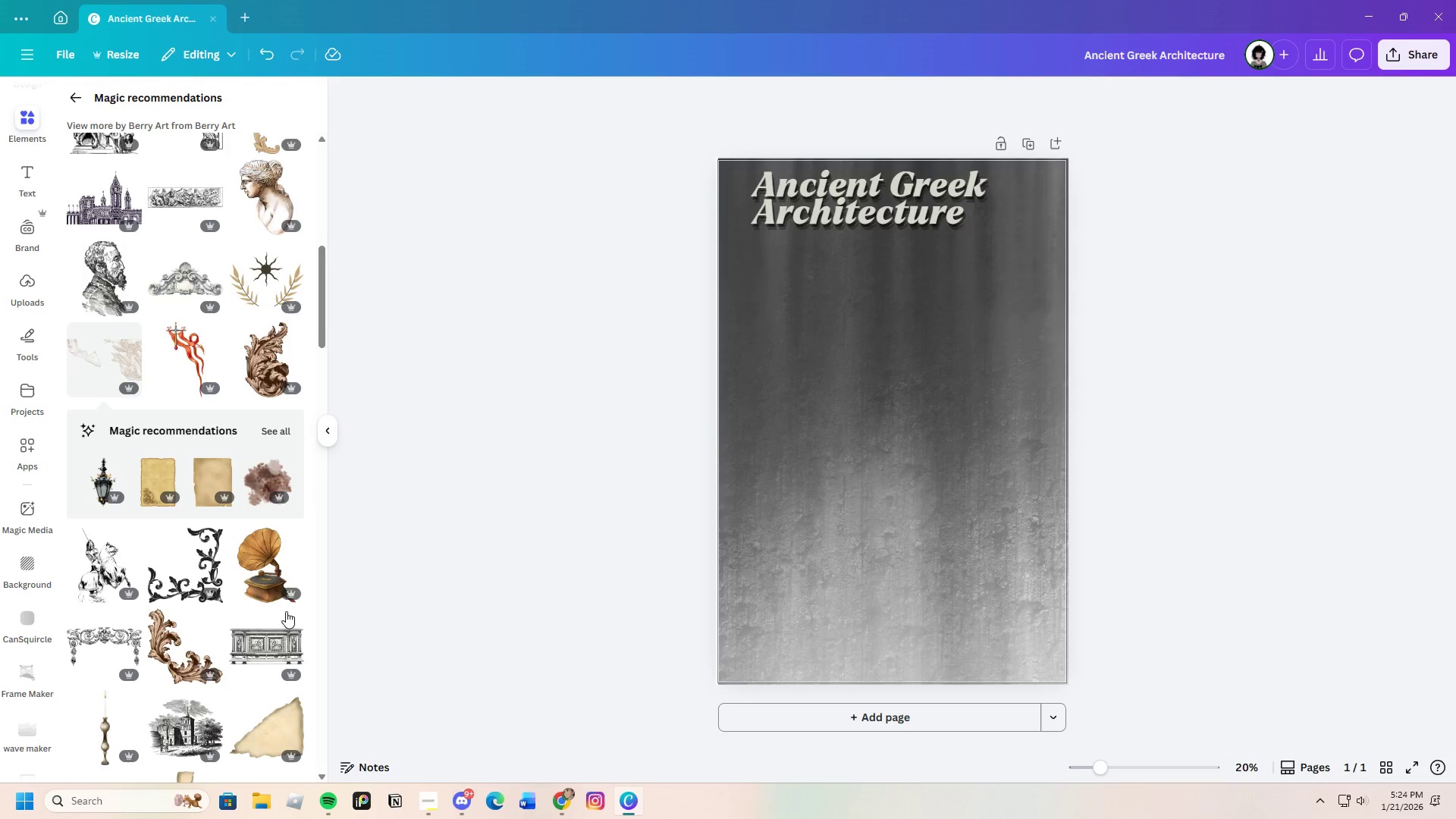 
scroll: coordinate [158, 530], scroll_direction: down, amount: 17.0
 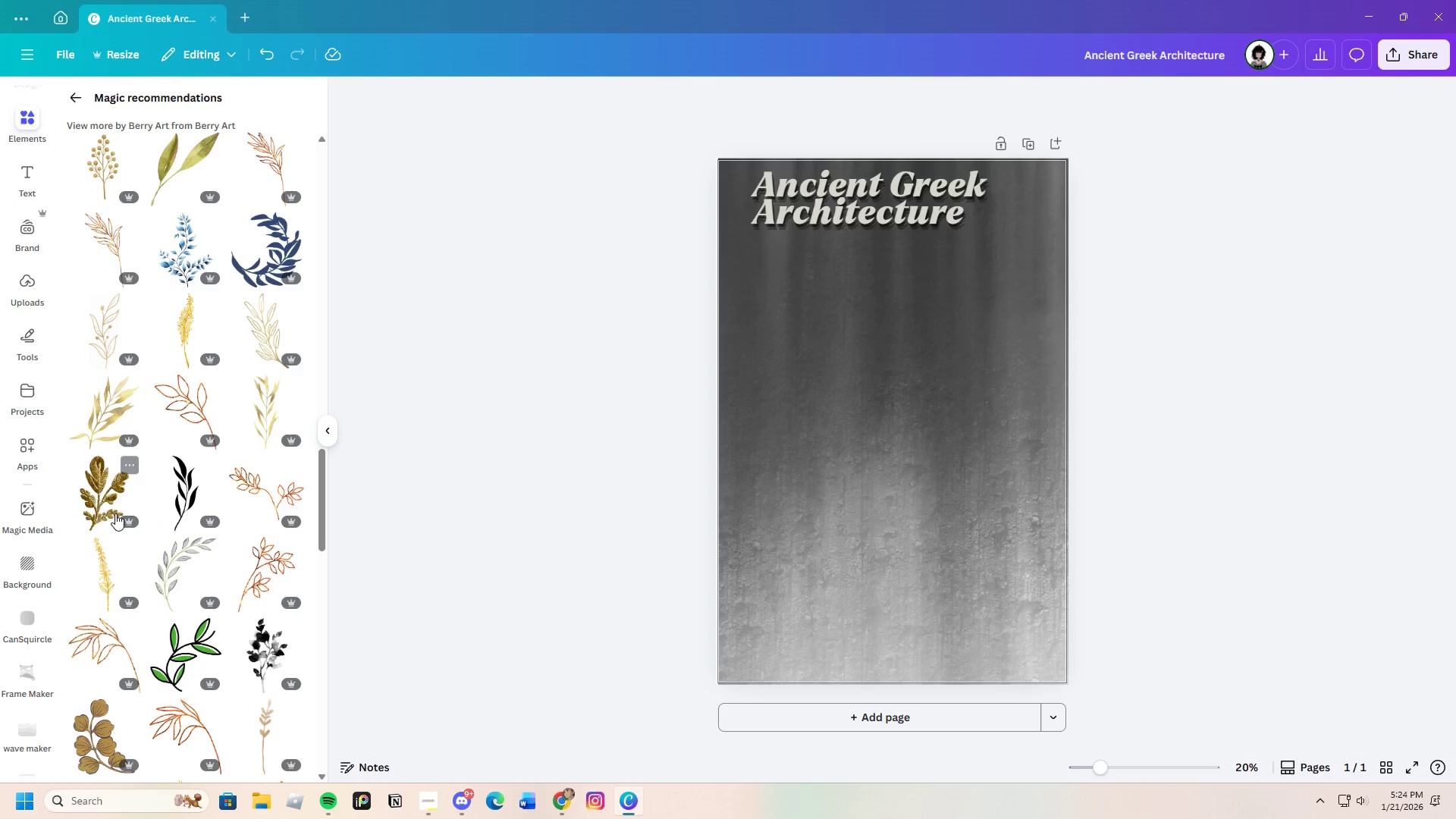 
left_click([100, 488])
 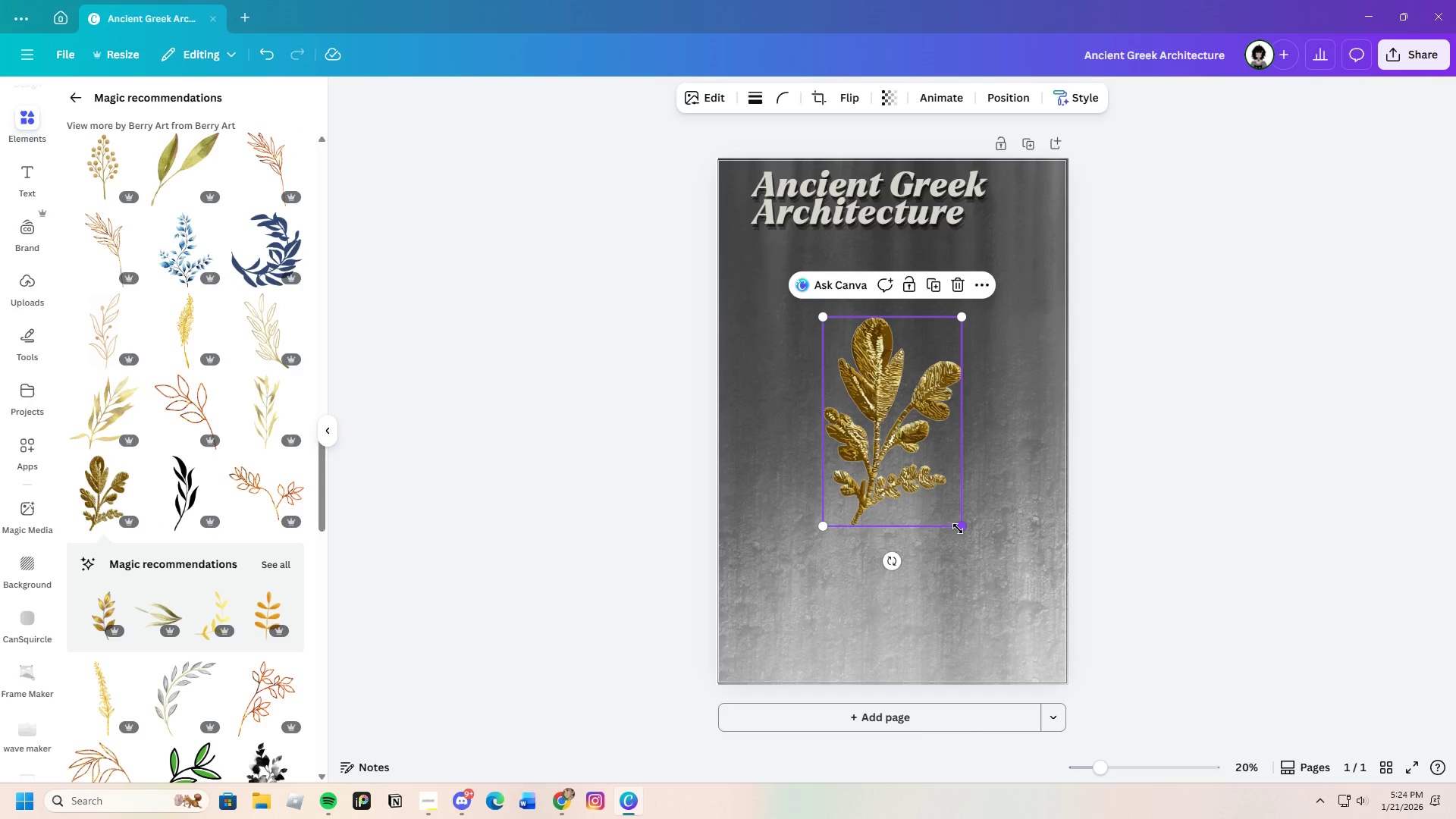 
left_click_drag(start_coordinate=[963, 531], to_coordinate=[879, 455])
 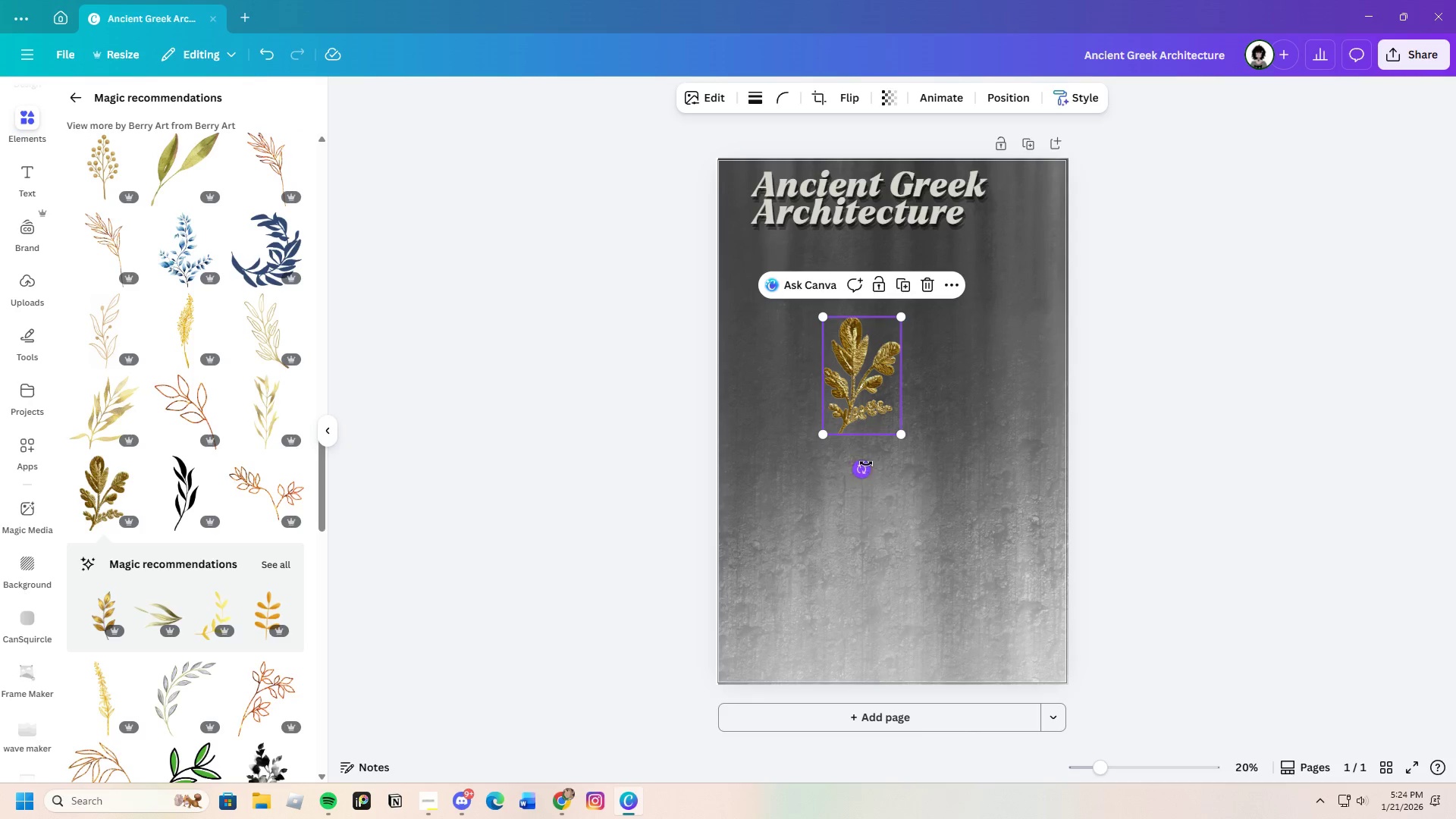 
left_click_drag(start_coordinate=[865, 463], to_coordinate=[952, 437])
 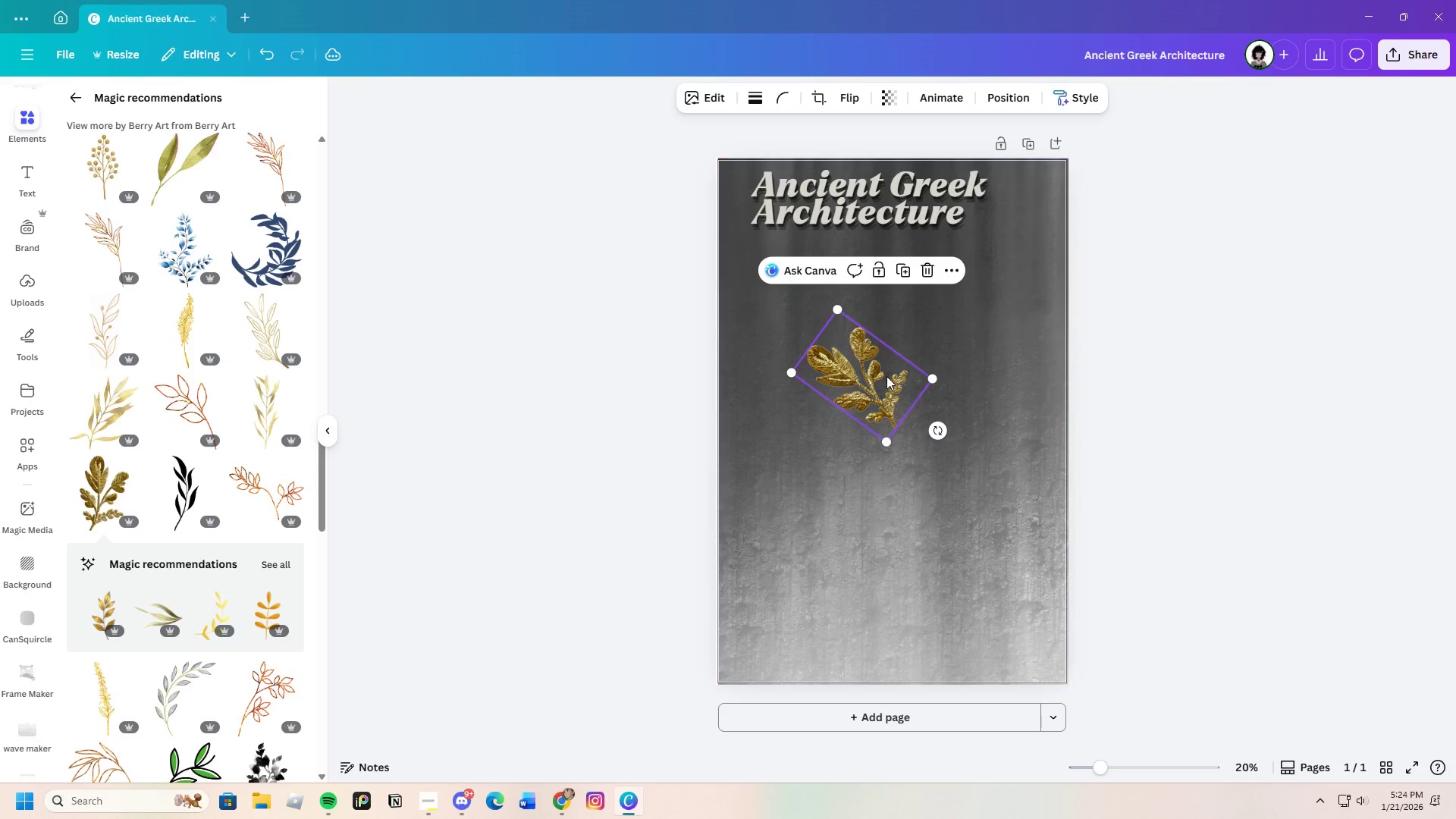 
left_click_drag(start_coordinate=[886, 376], to_coordinate=[756, 228])
 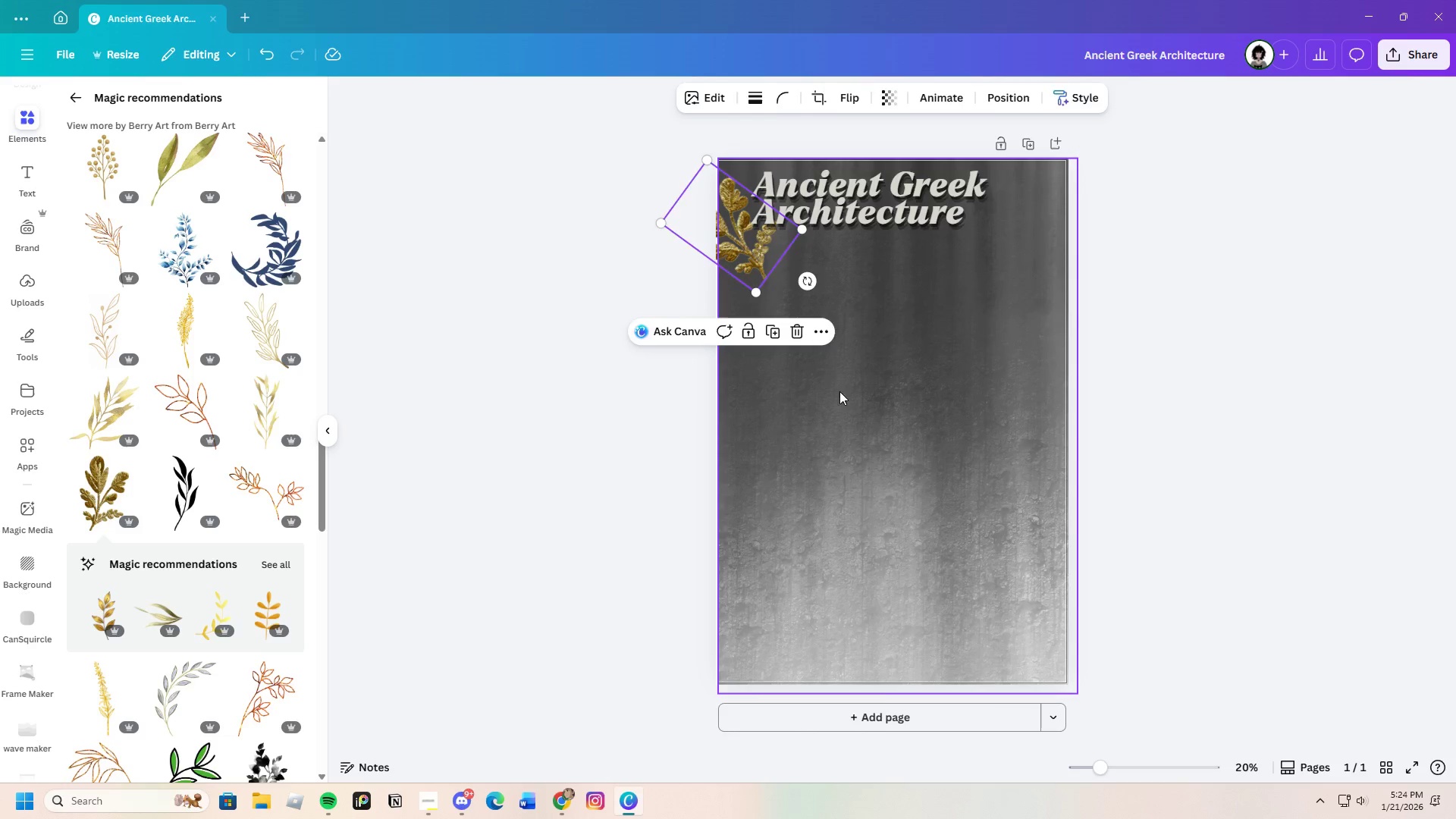 
left_click([852, 394])
 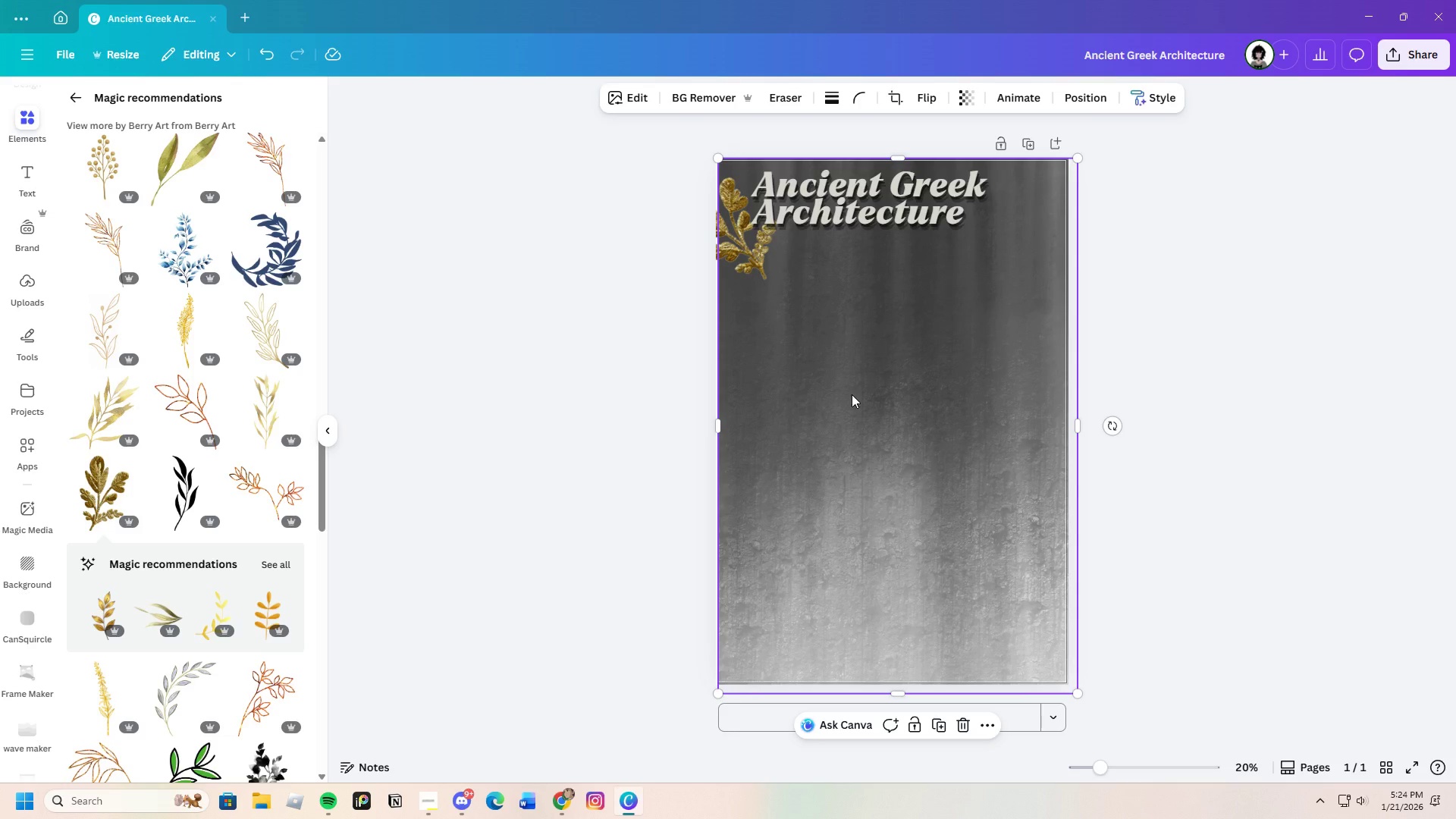 
left_click([852, 394])
 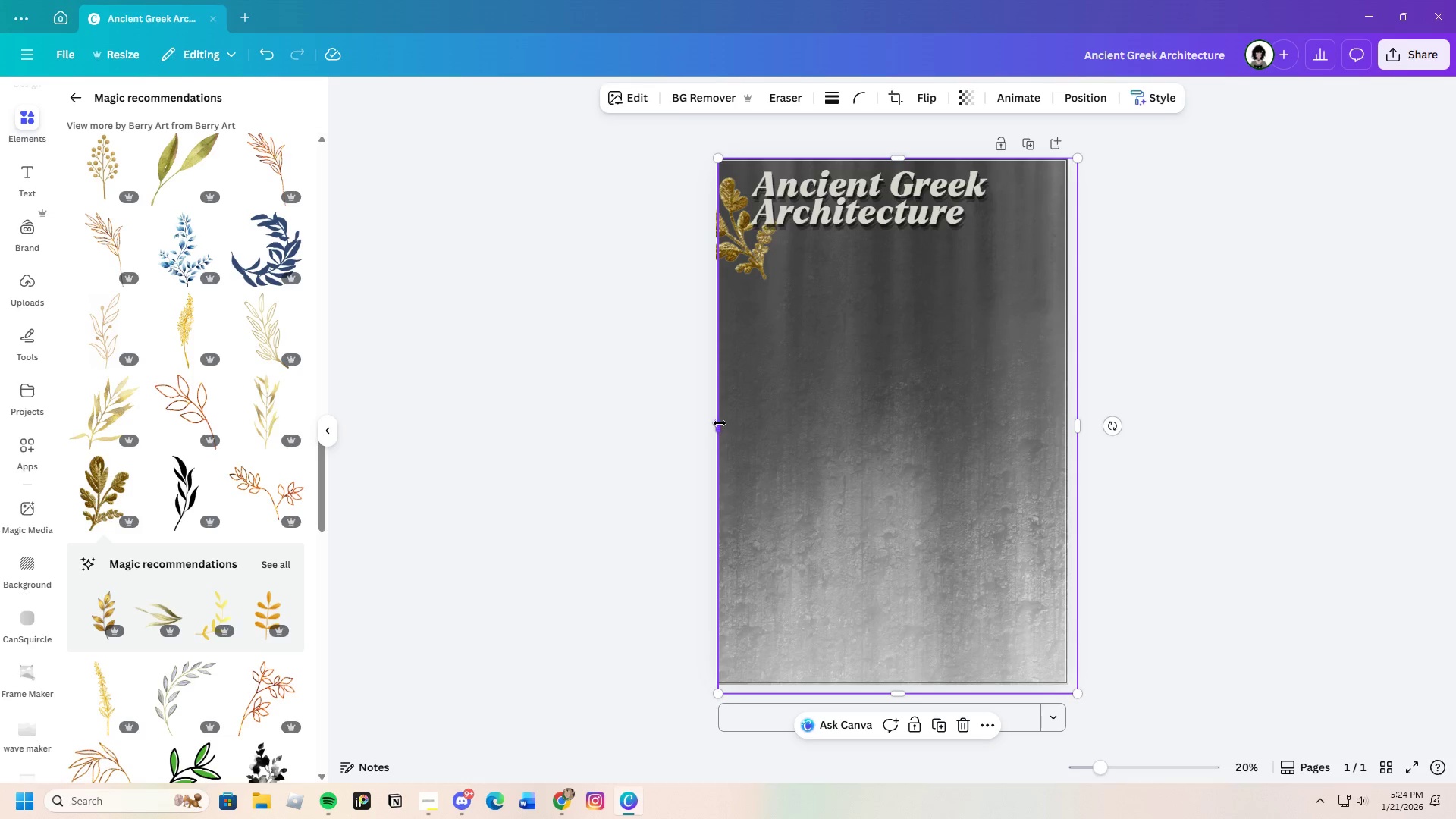 
left_click_drag(start_coordinate=[720, 423], to_coordinate=[708, 425])
 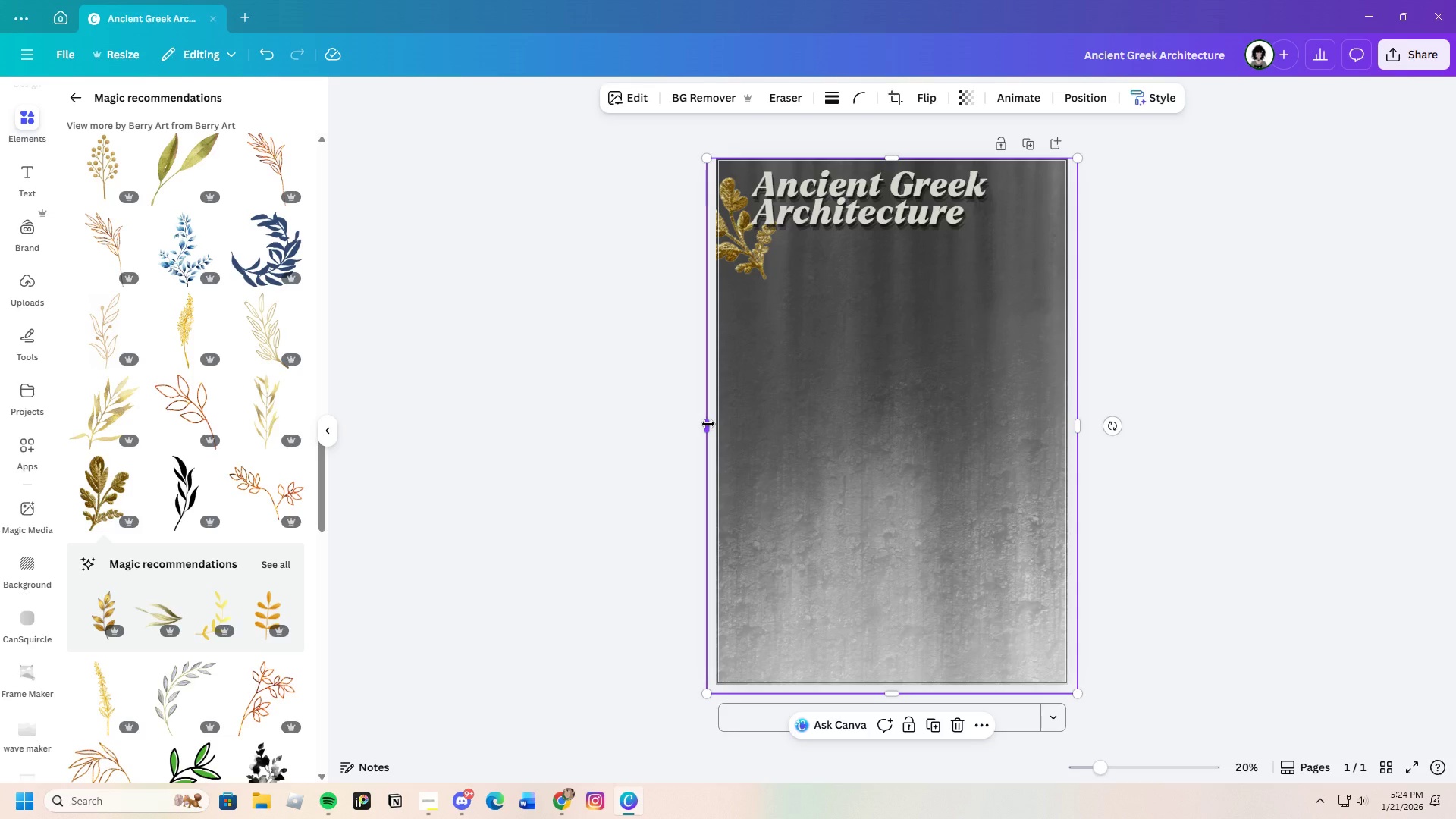 
left_click_drag(start_coordinate=[708, 424], to_coordinate=[713, 424])
 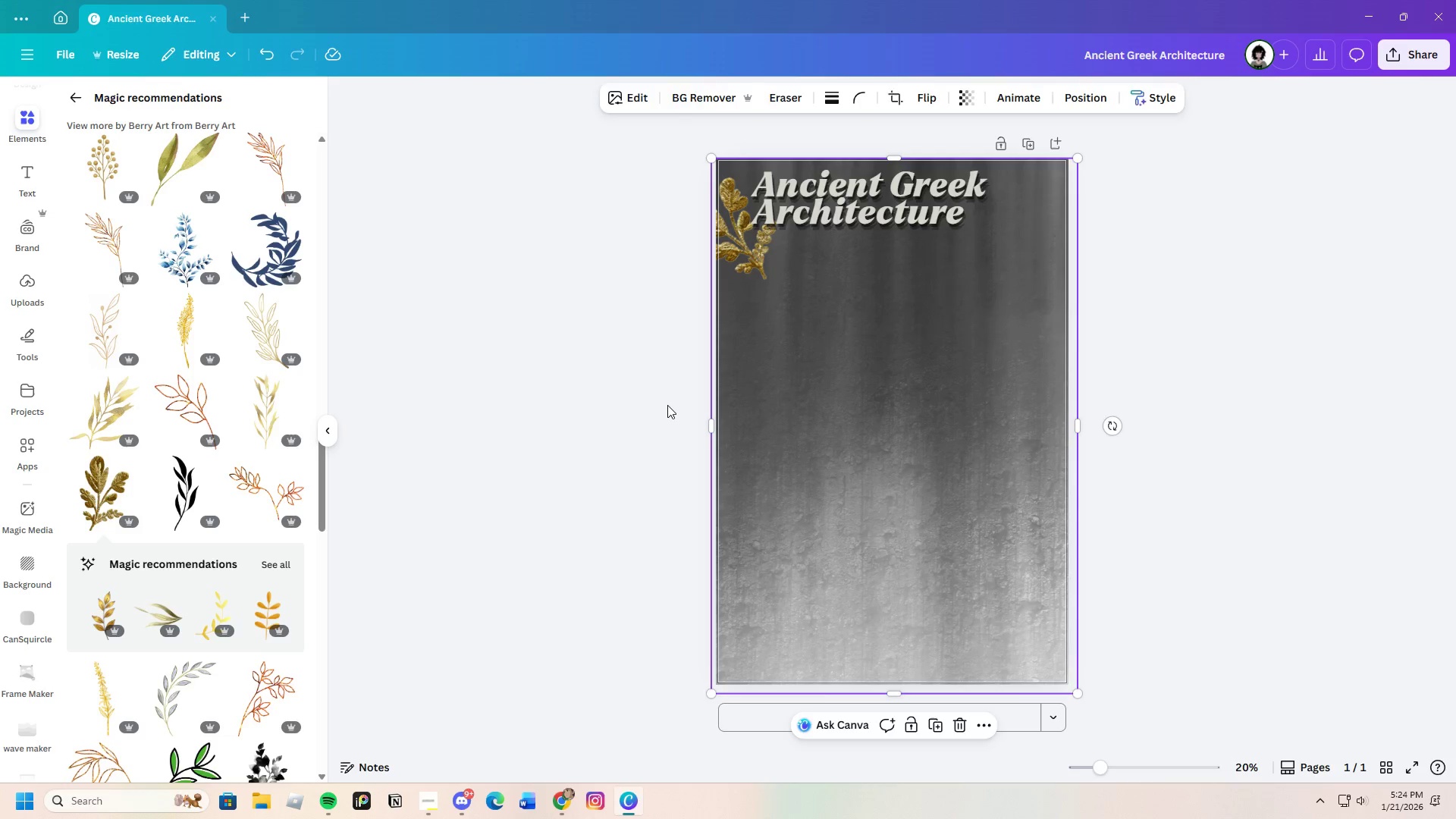 
left_click([667, 405])
 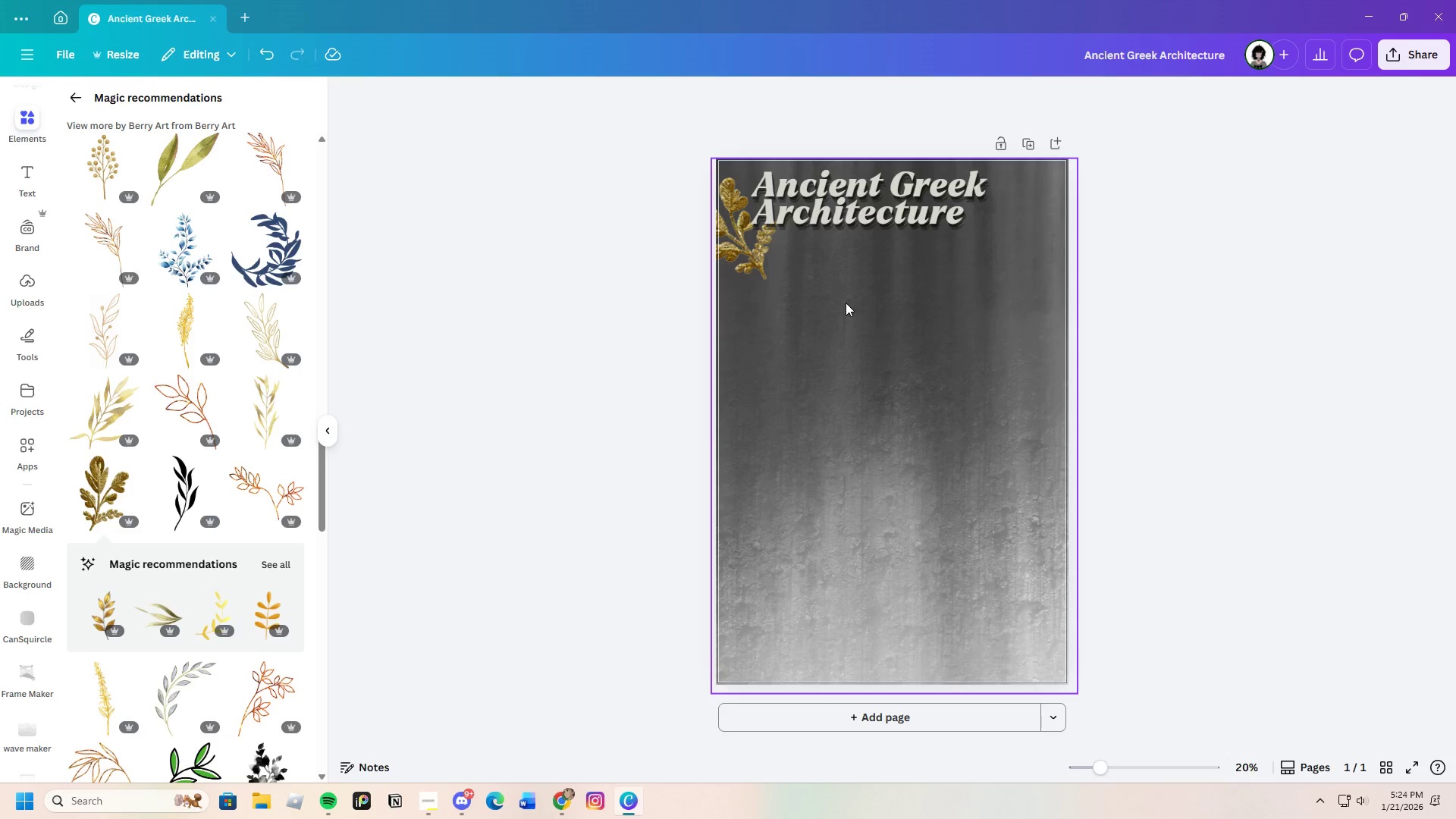 
left_click([764, 249])
 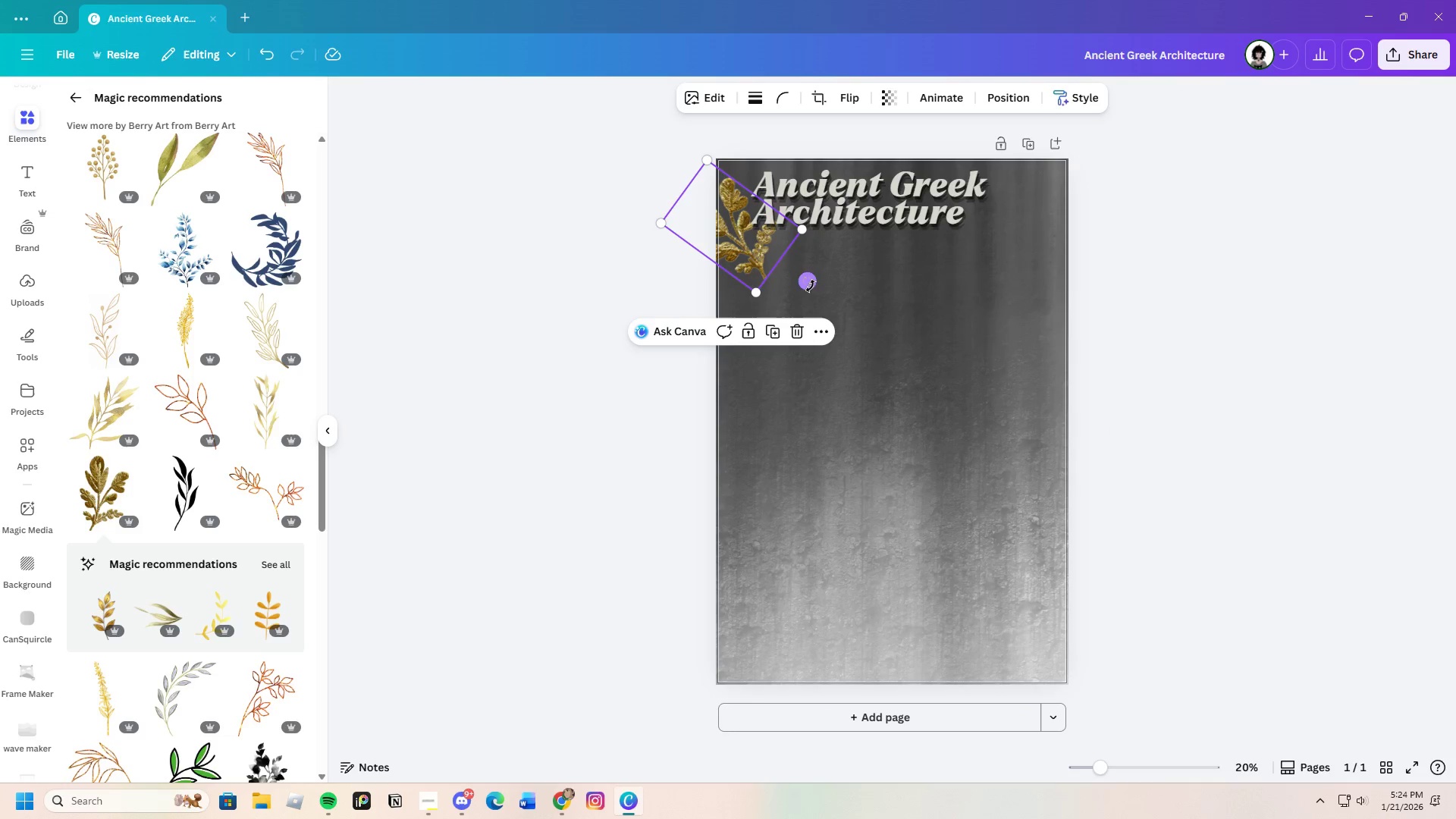 
left_click_drag(start_coordinate=[811, 286], to_coordinate=[845, 240])
 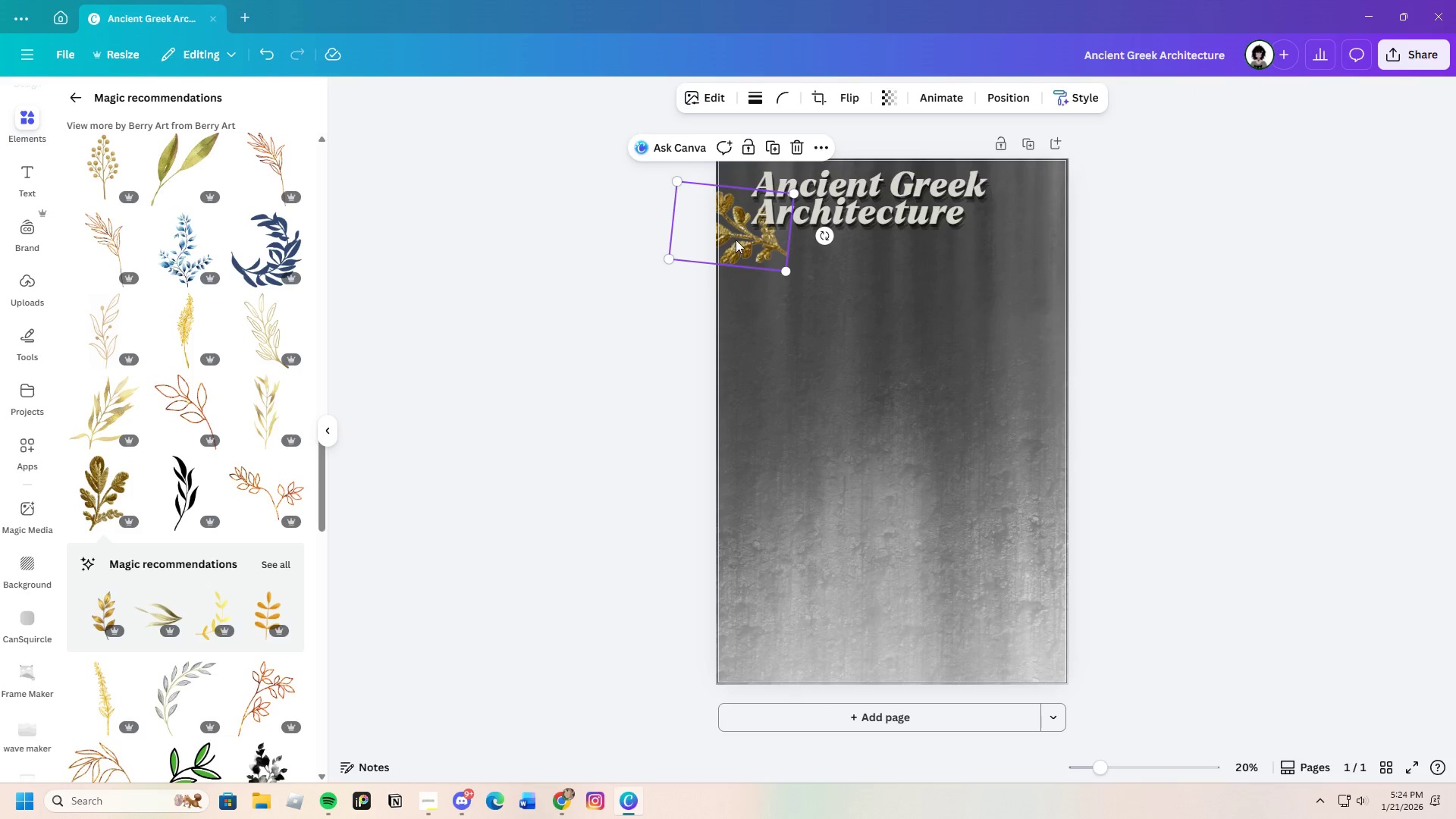 
left_click_drag(start_coordinate=[738, 241], to_coordinate=[736, 237])
 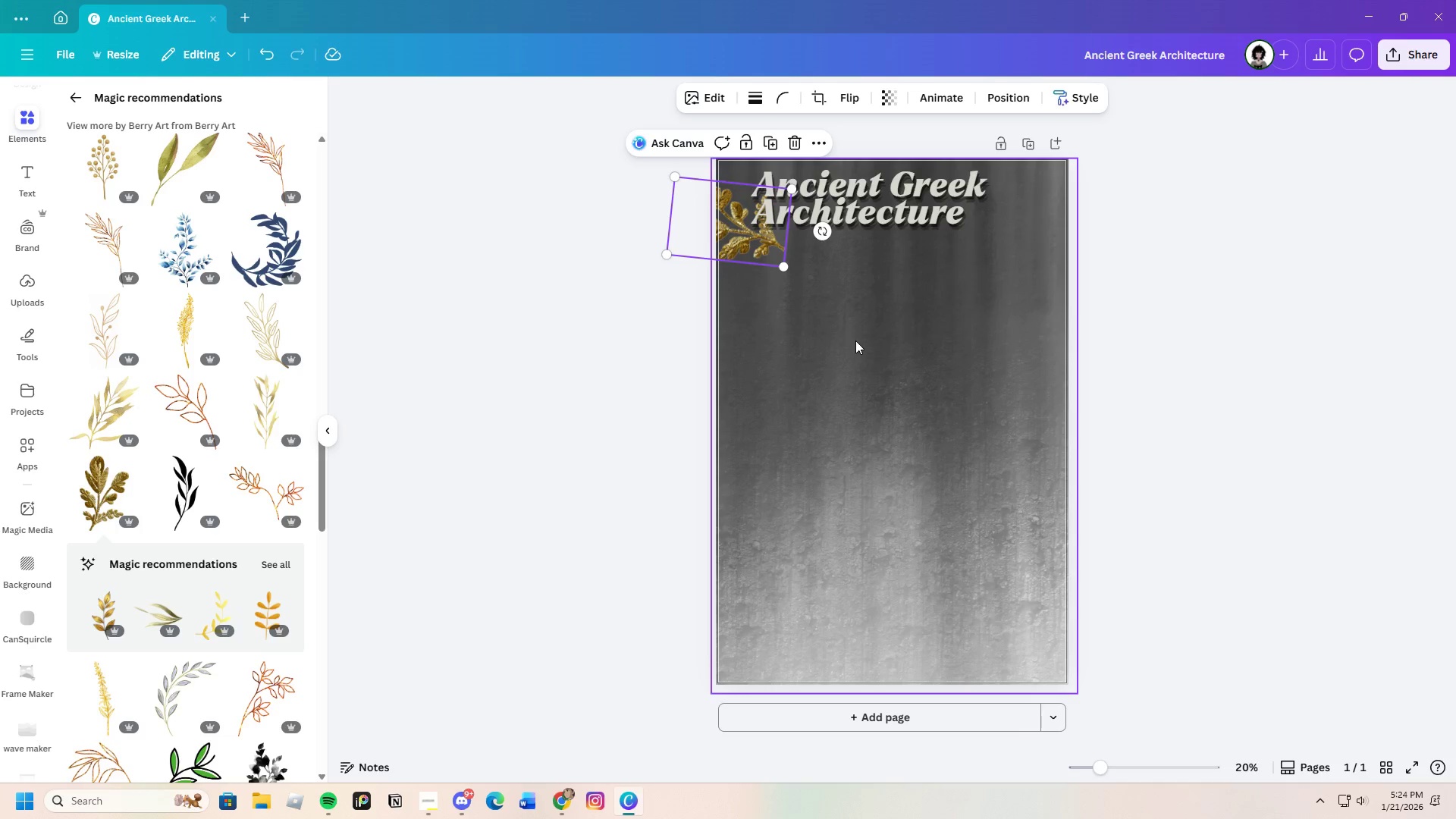 
left_click([855, 340])
 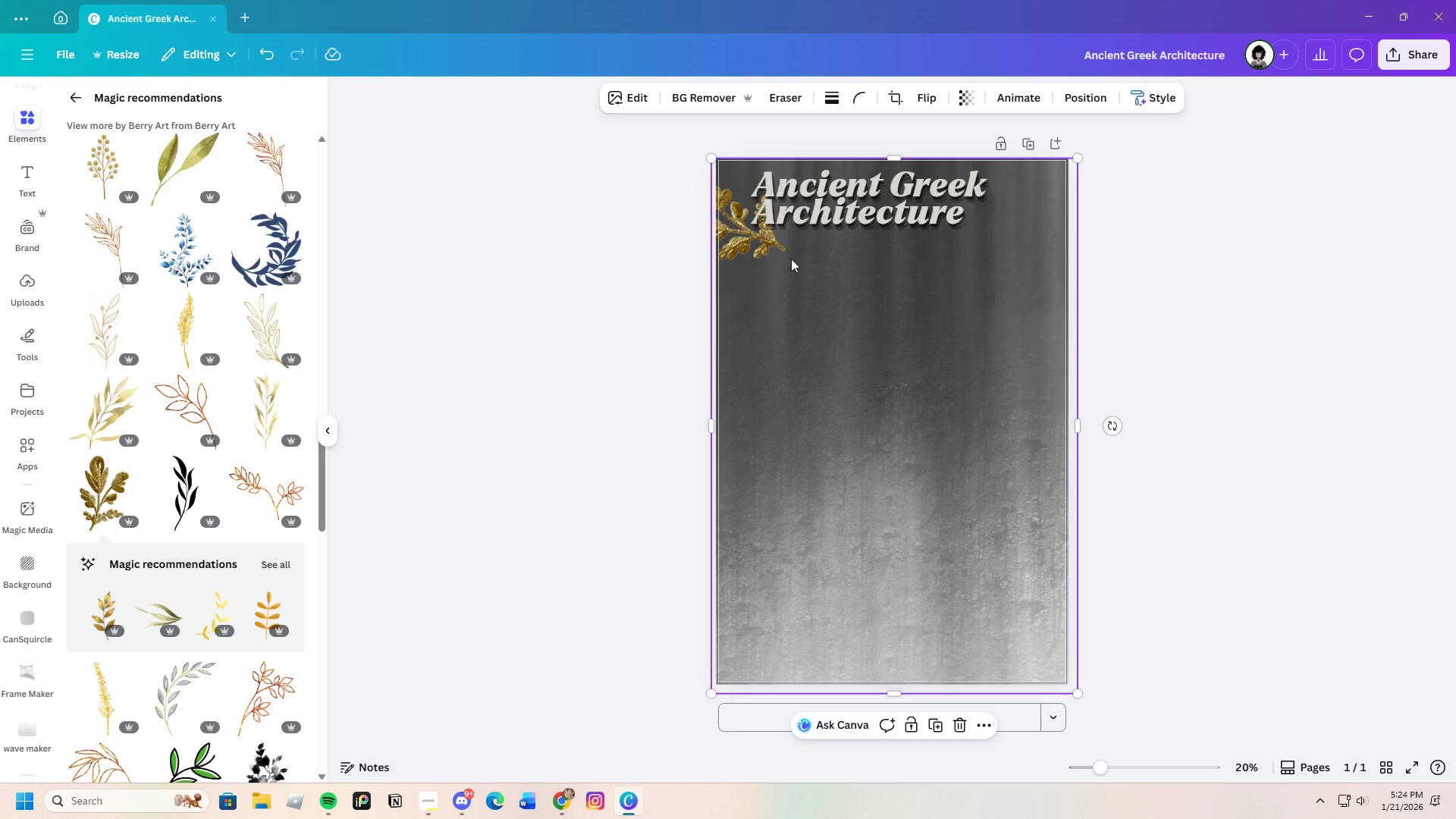 
left_click([745, 247])
 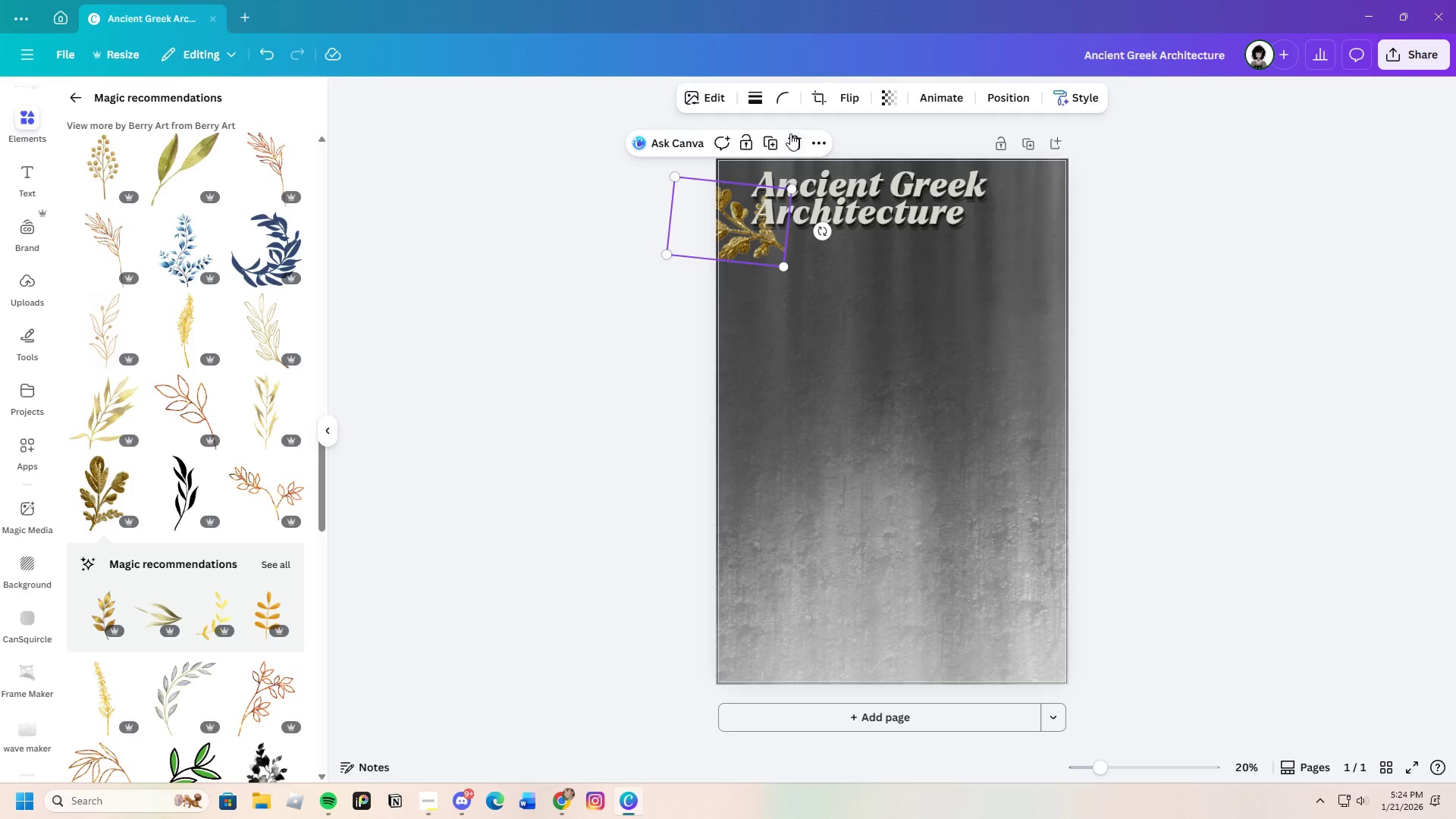 
left_click([792, 133])
 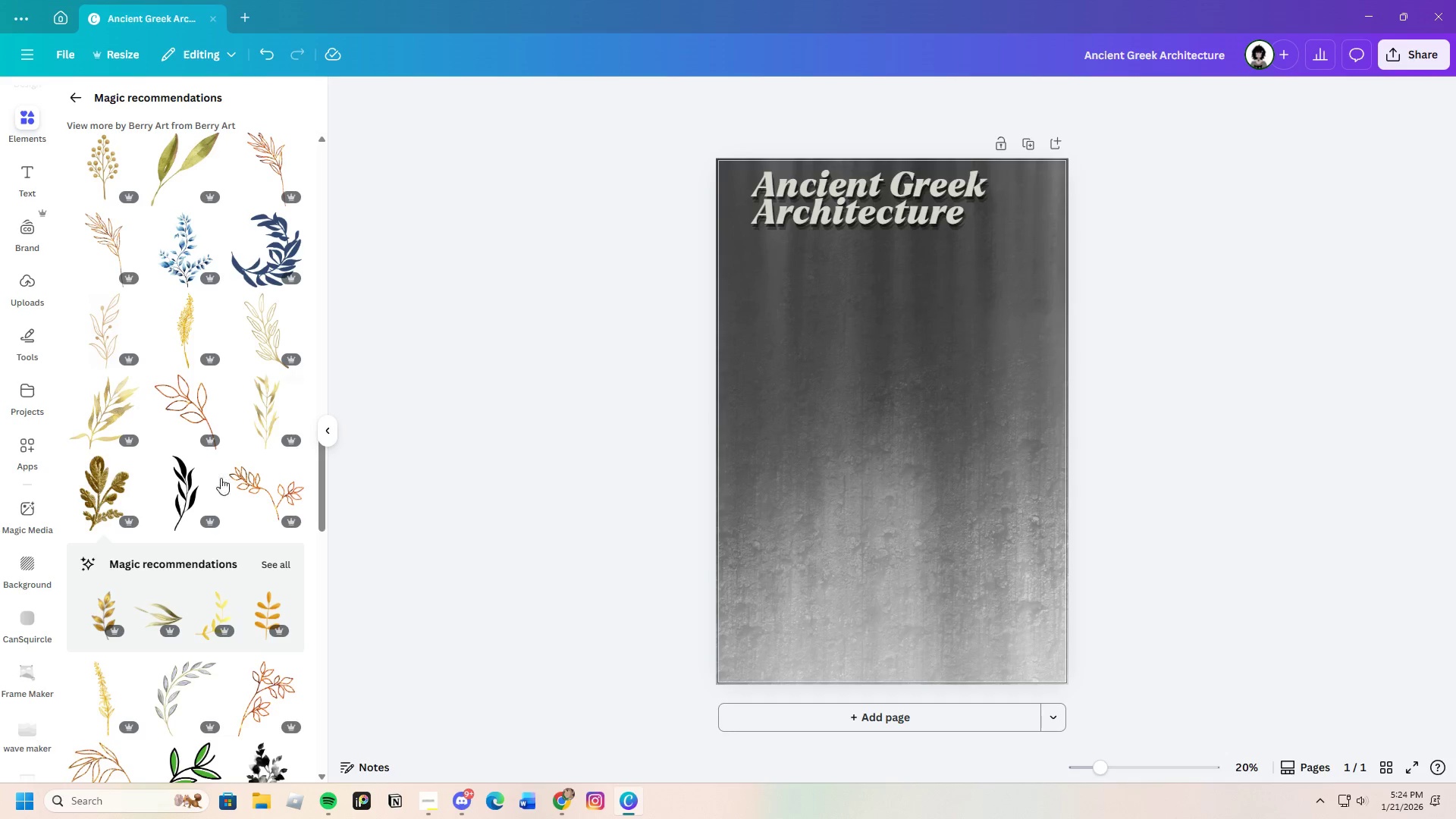 
scroll: coordinate [227, 570], scroll_direction: down, amount: 10.0
 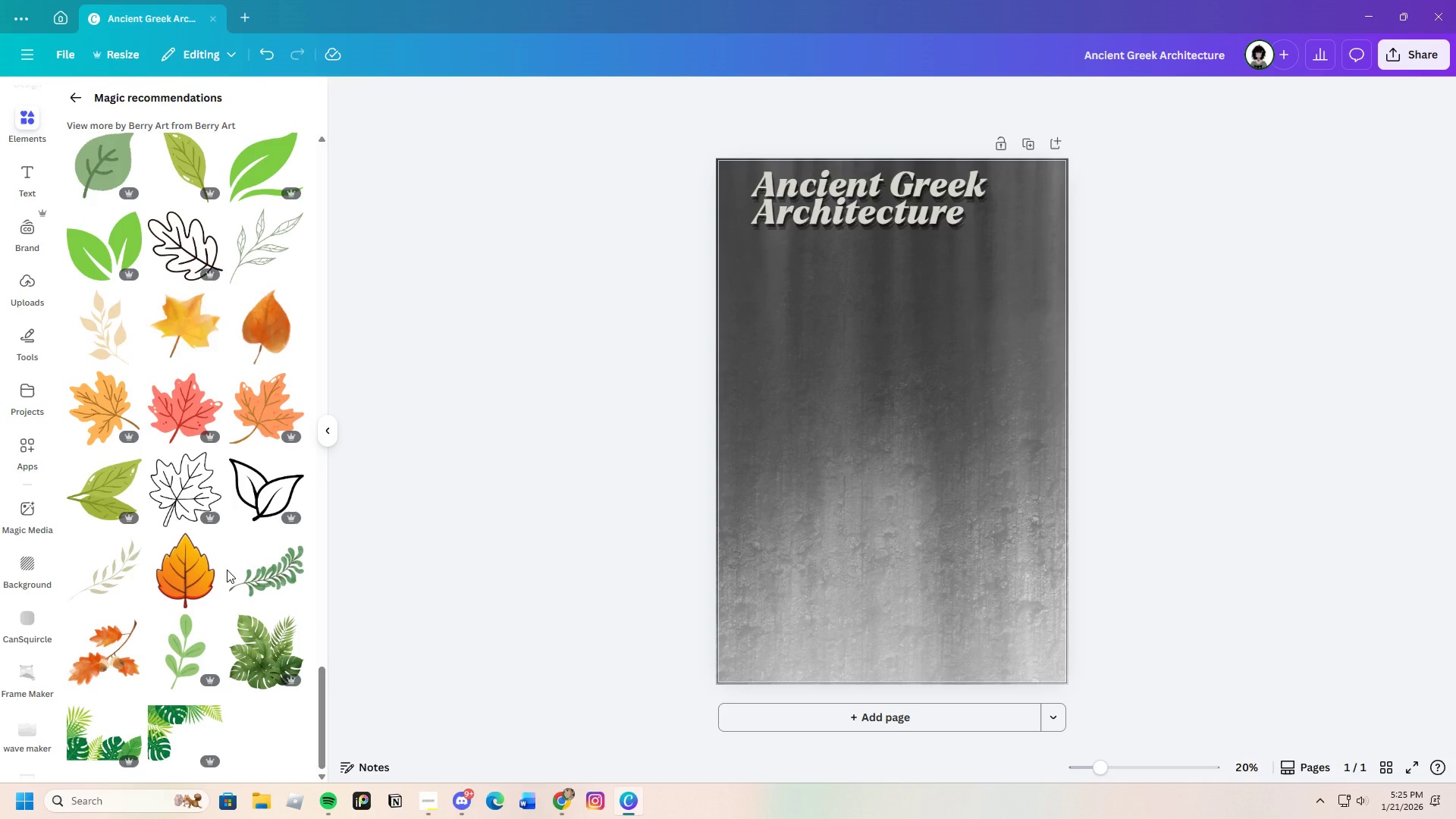 
scroll: coordinate [227, 570], scroll_direction: up, amount: 21.0
 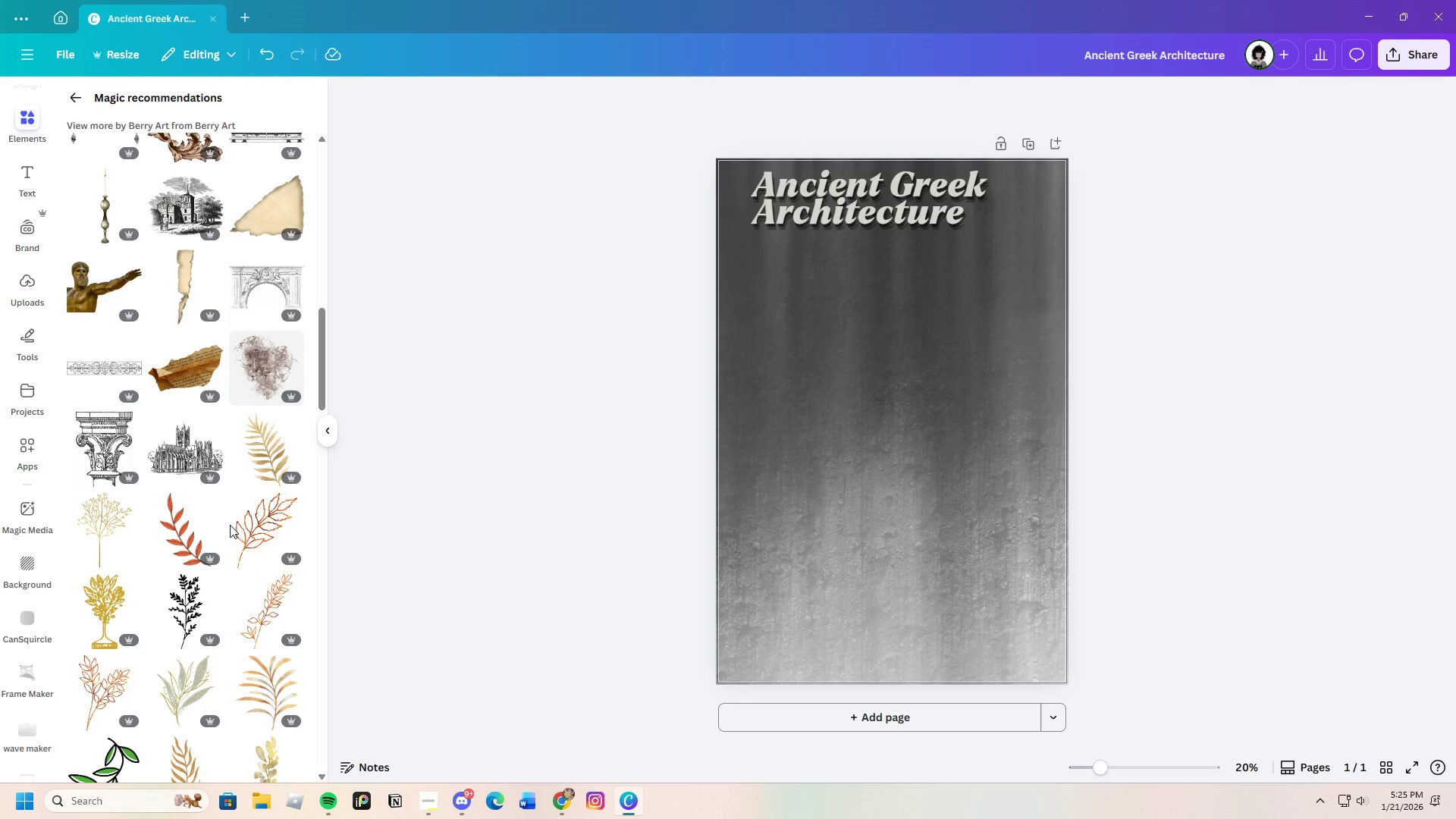 
left_click([259, 287])
 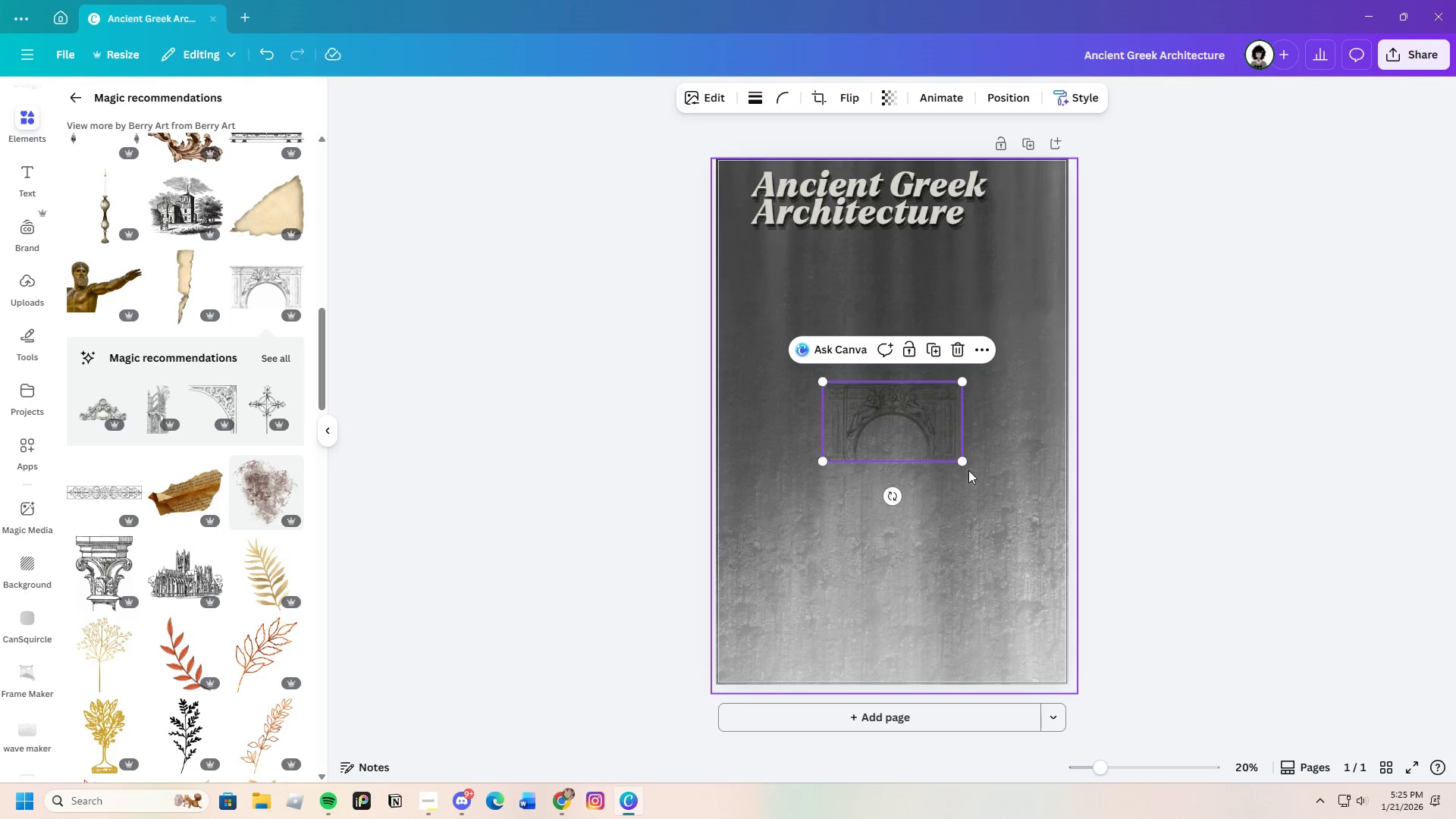 
left_click_drag(start_coordinate=[963, 460], to_coordinate=[1040, 545])
 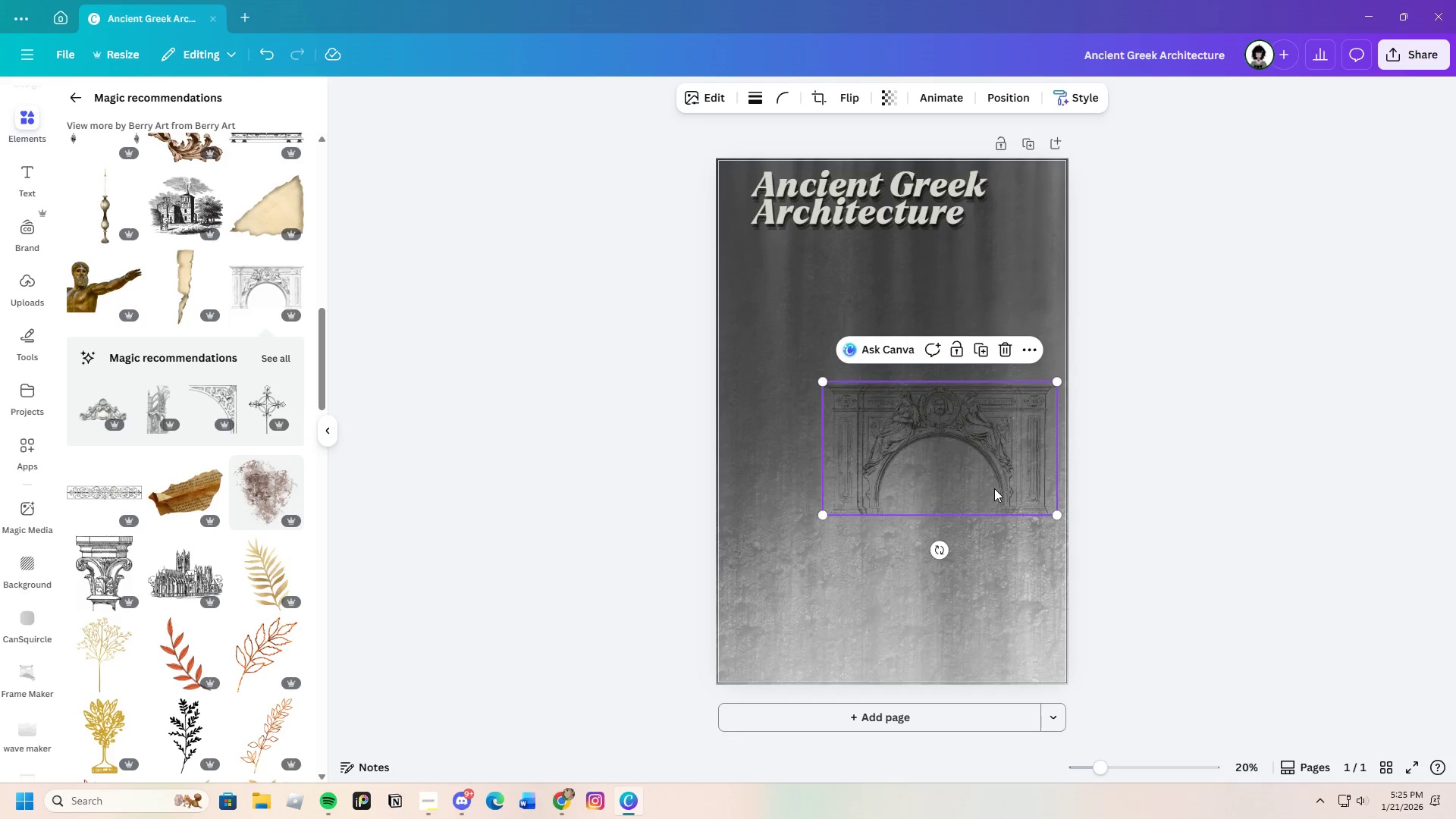 
left_click_drag(start_coordinate=[994, 488], to_coordinate=[971, 476])
 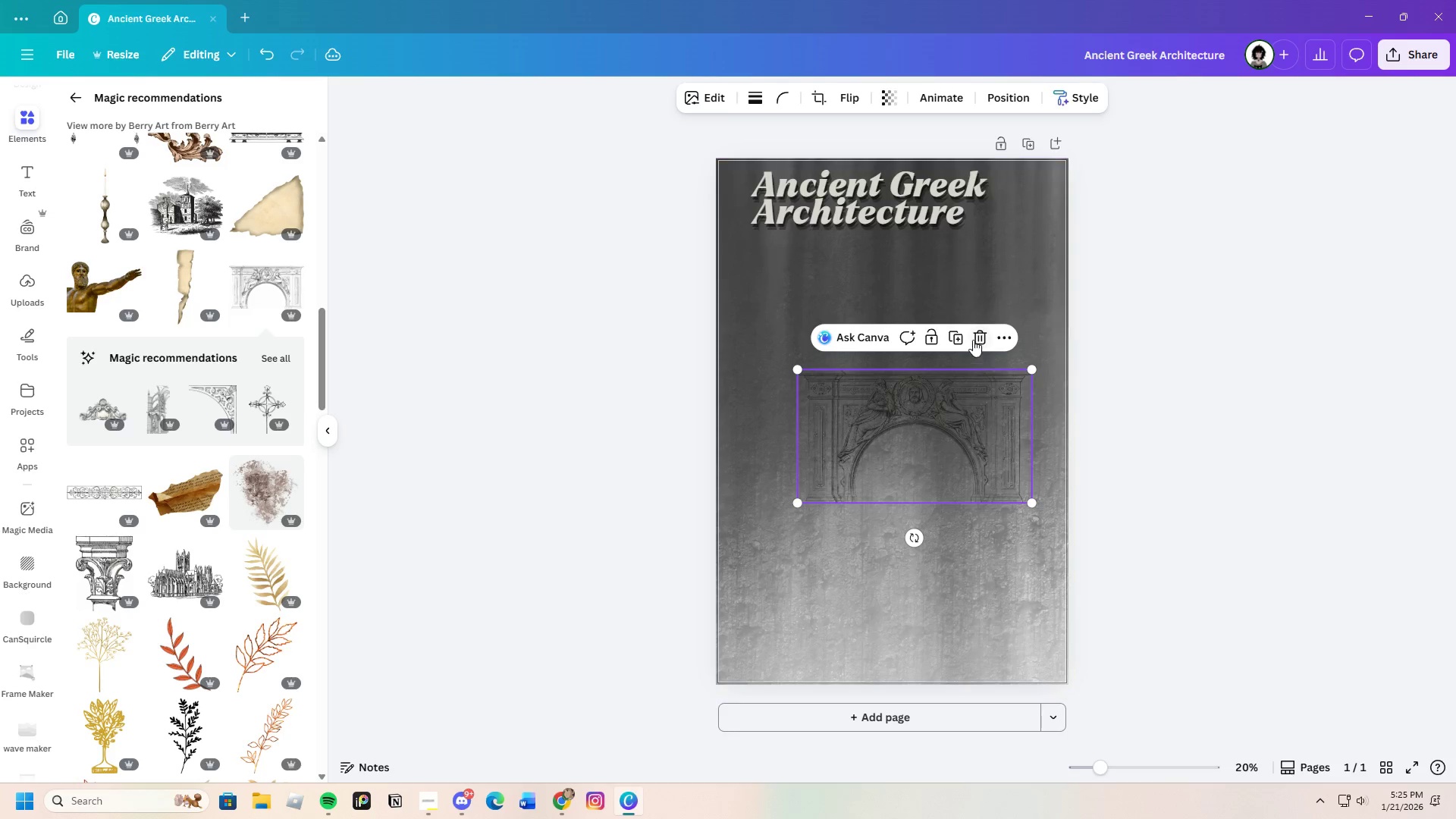 
left_click([974, 336])
 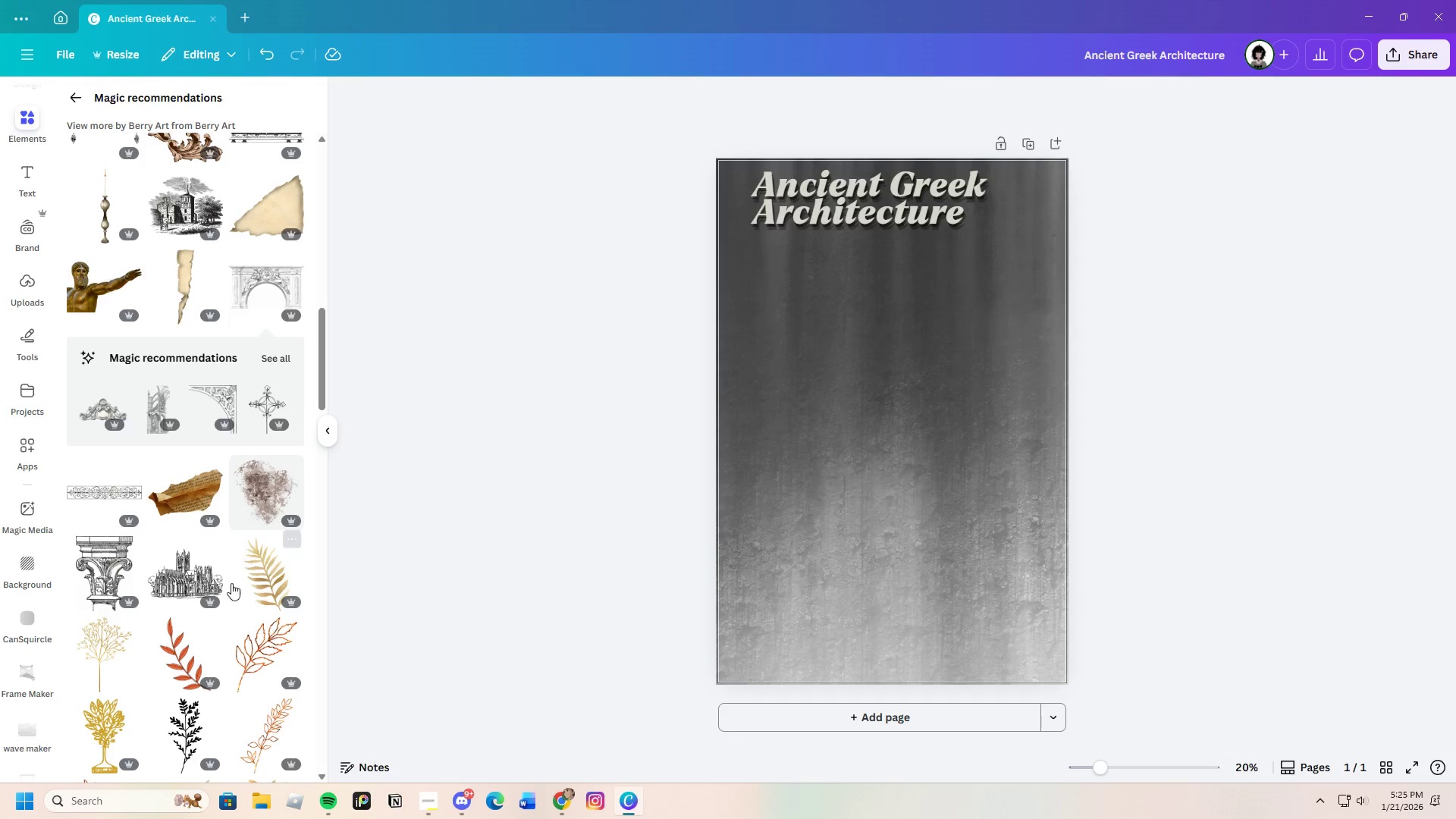 
scroll: coordinate [234, 614], scroll_direction: up, amount: 9.0
 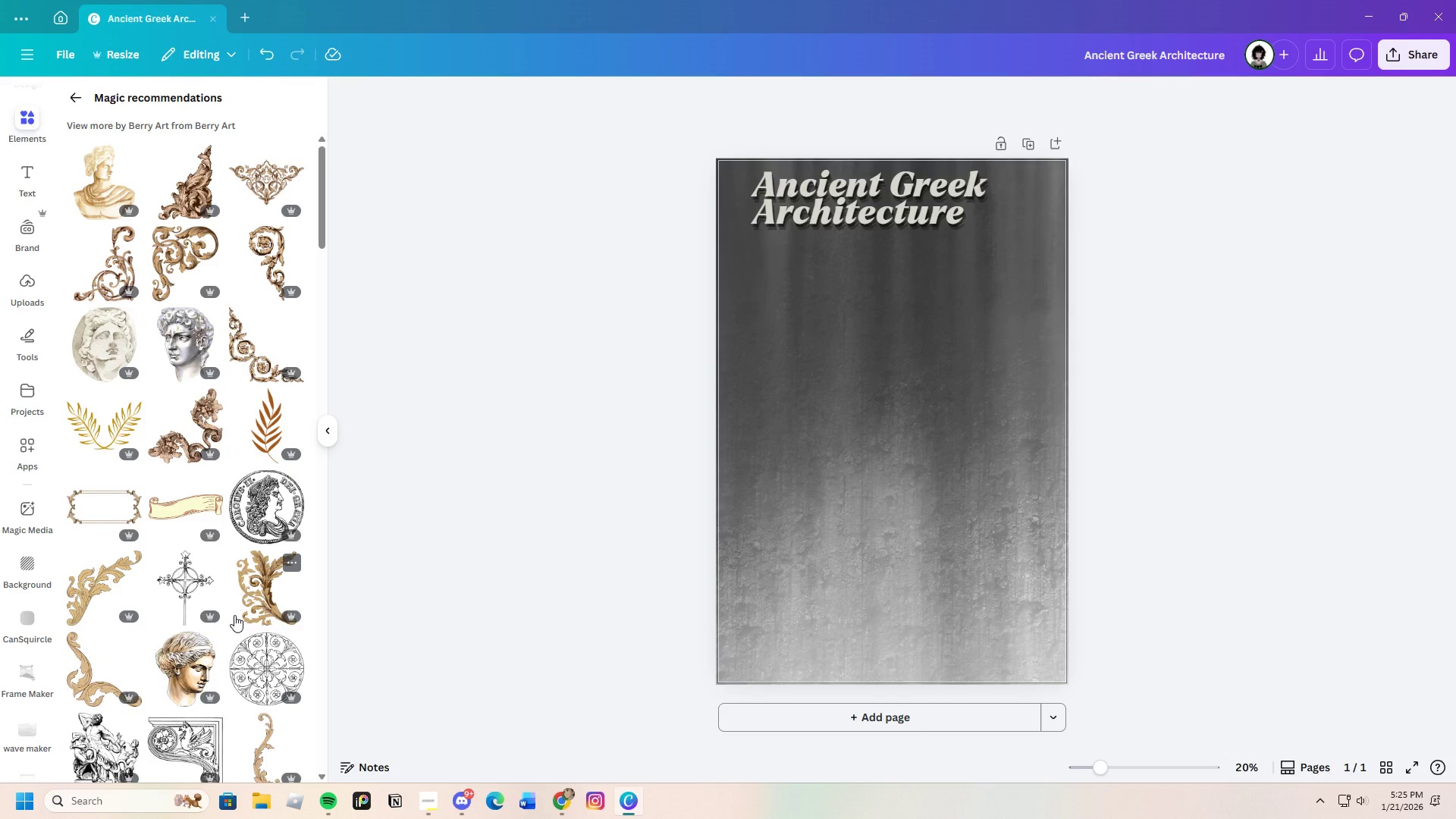 
scroll: coordinate [227, 613], scroll_direction: down, amount: 5.0
 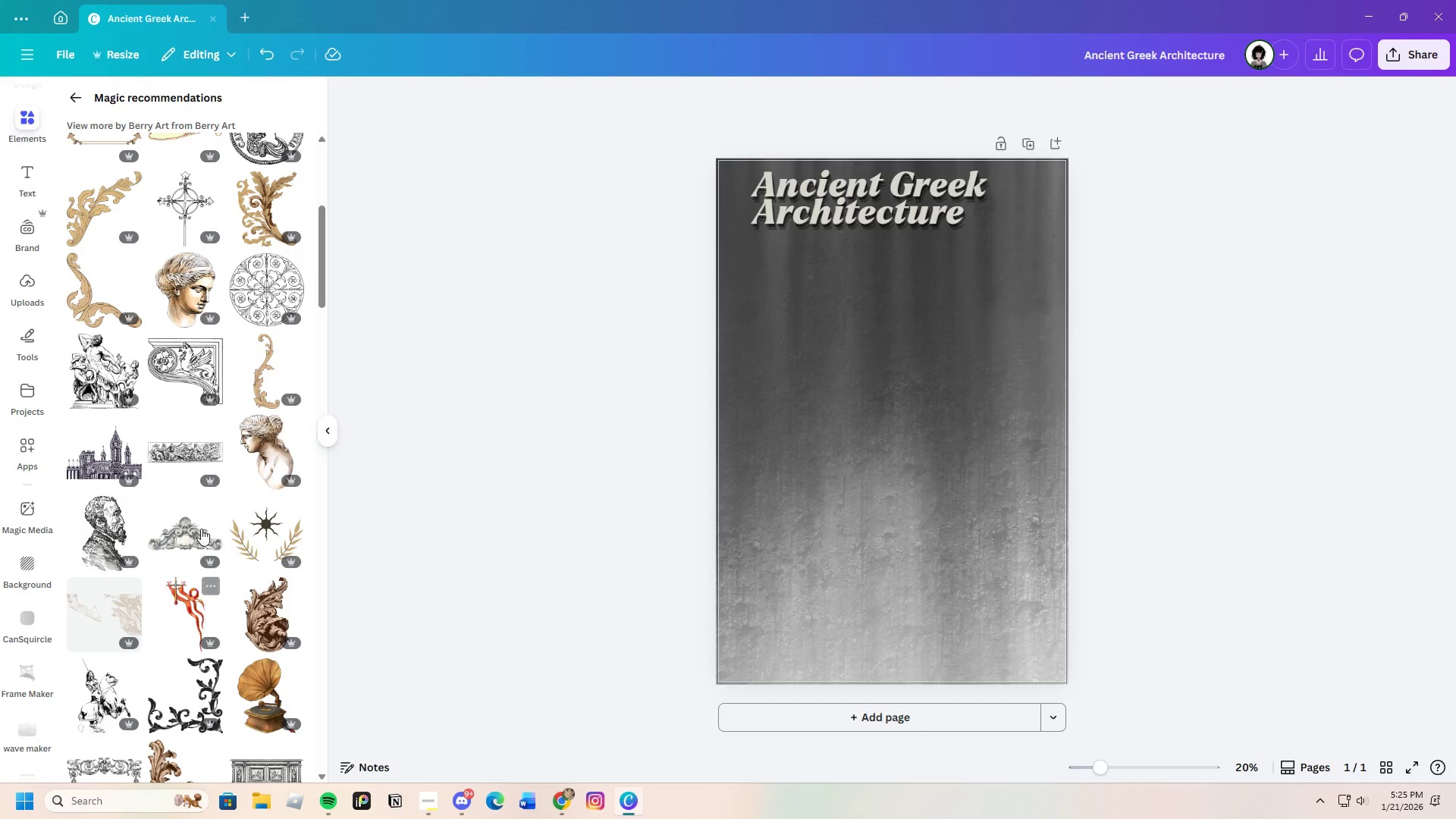 
left_click([197, 457])
 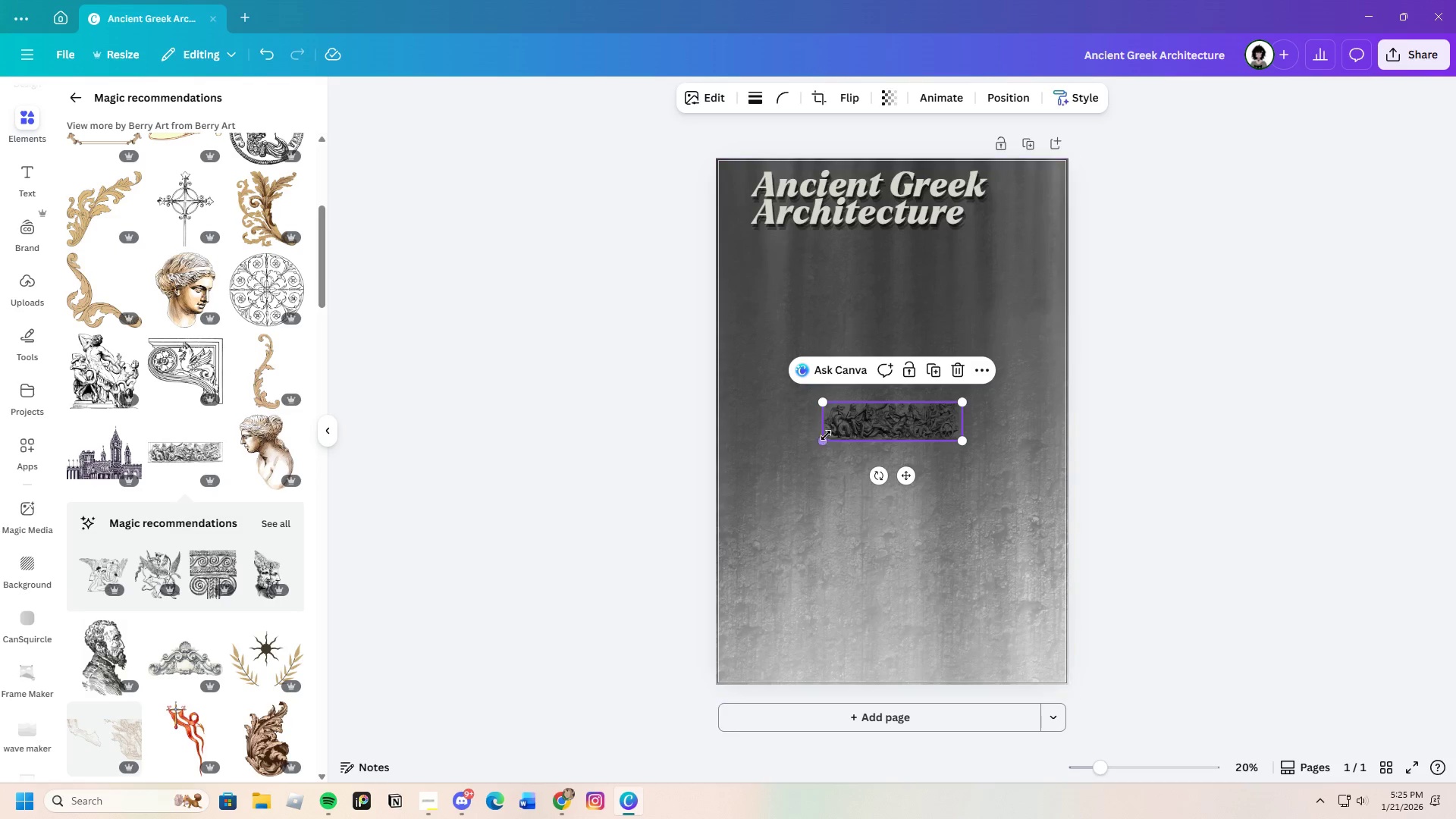 
left_click_drag(start_coordinate=[830, 438], to_coordinate=[757, 437])
 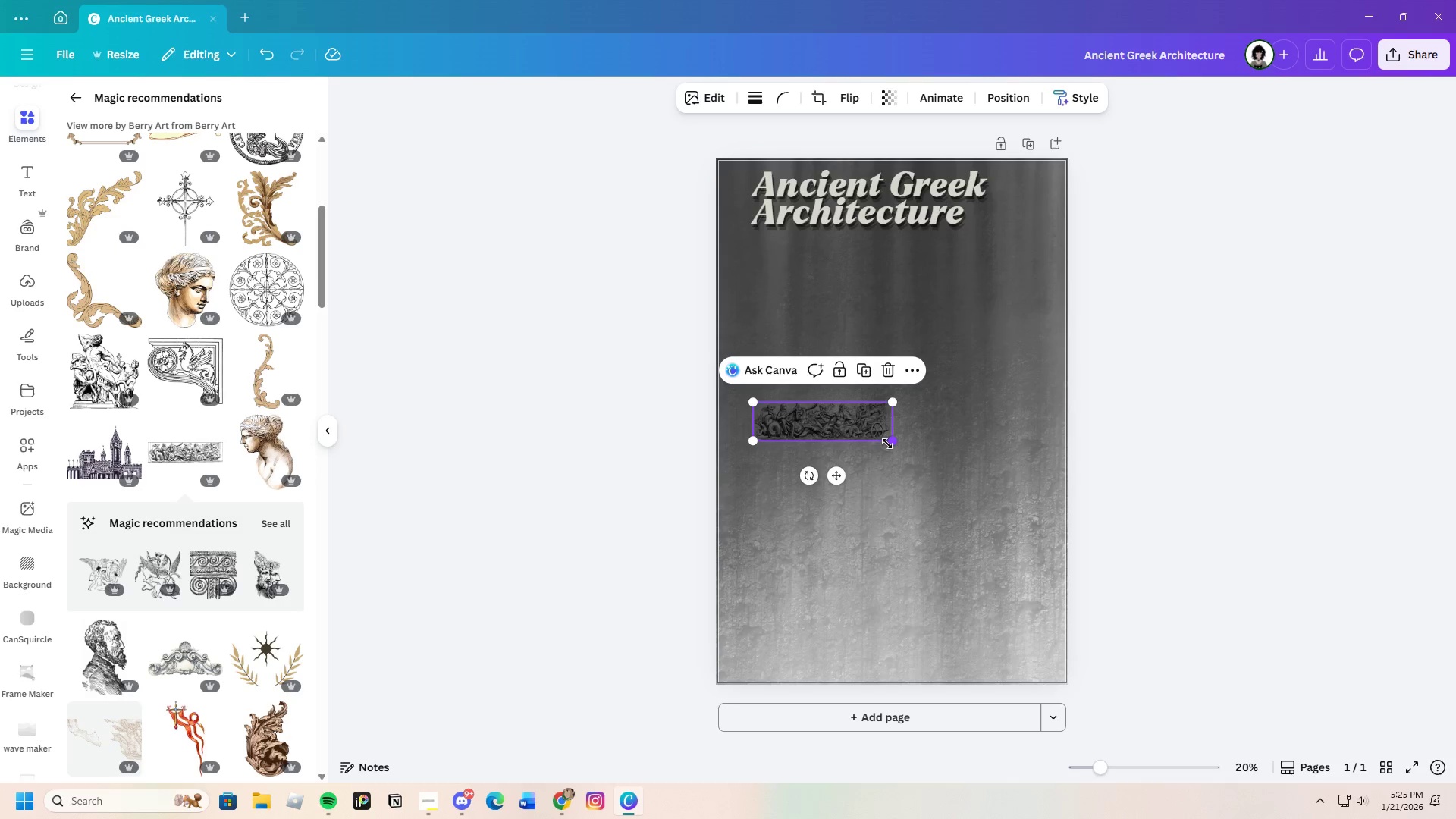 
left_click_drag(start_coordinate=[892, 445], to_coordinate=[1012, 534])
 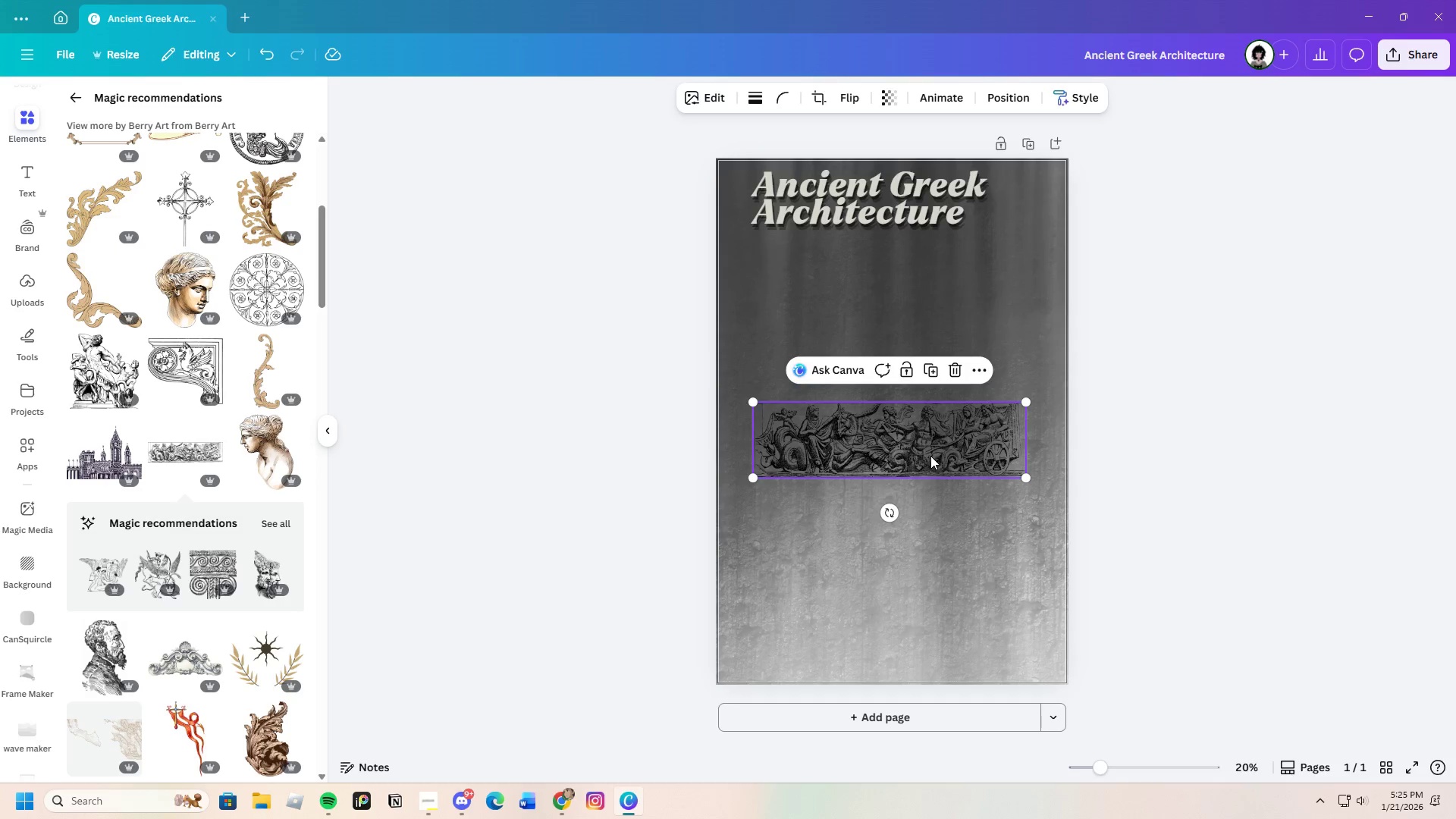 
left_click_drag(start_coordinate=[930, 456], to_coordinate=[874, 175])
 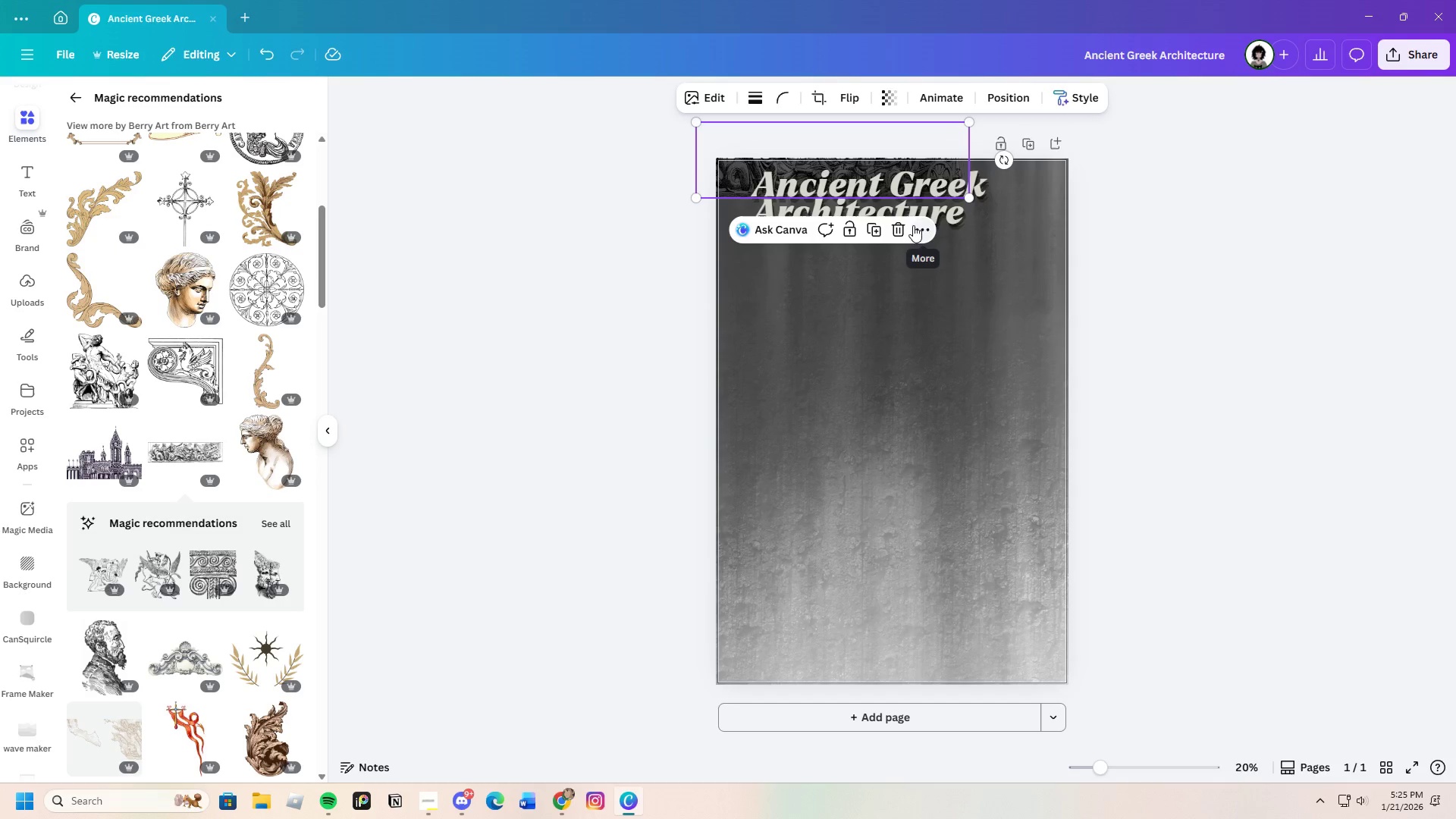 
left_click([912, 229])
 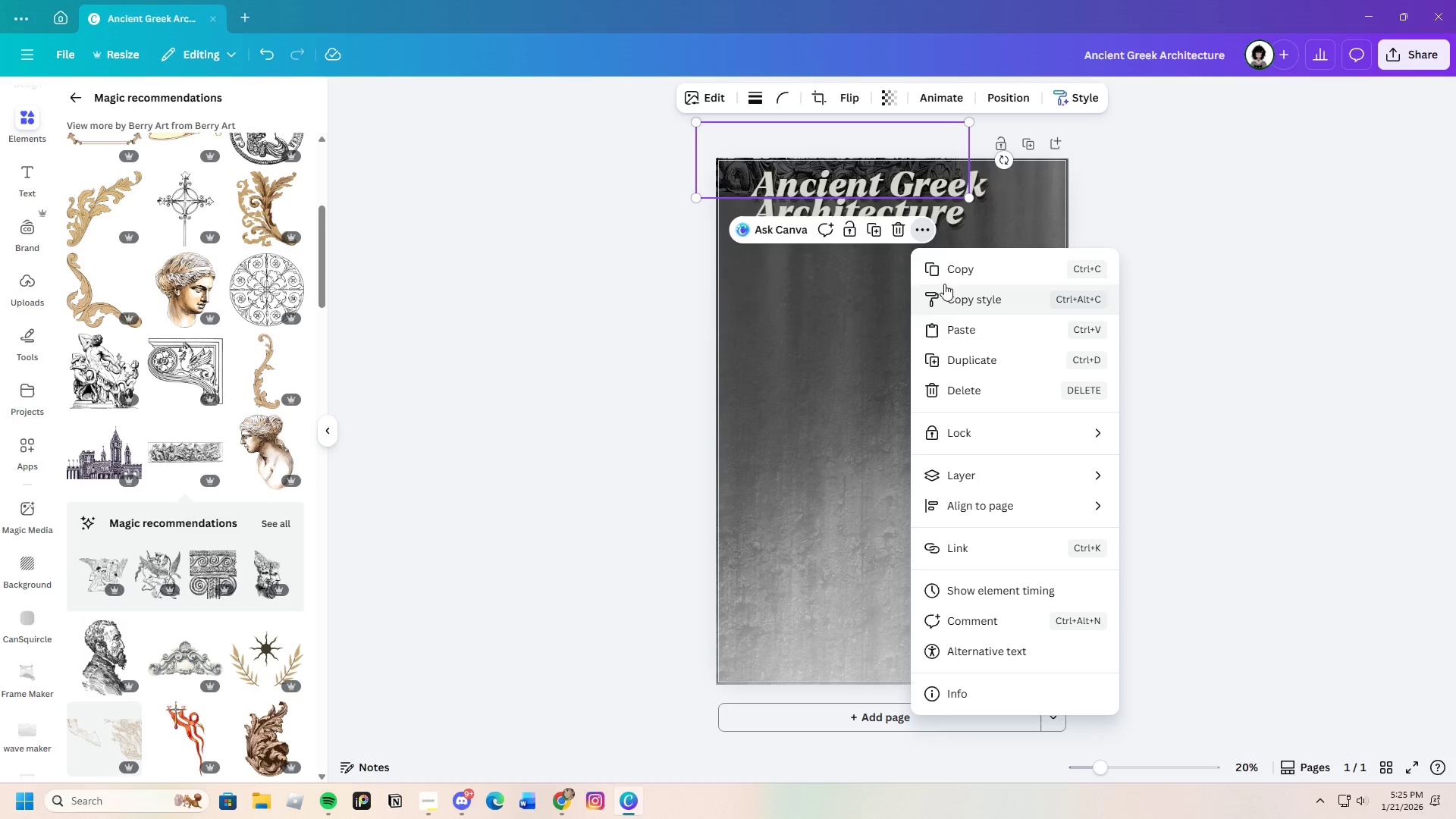 
left_click([883, 313])
 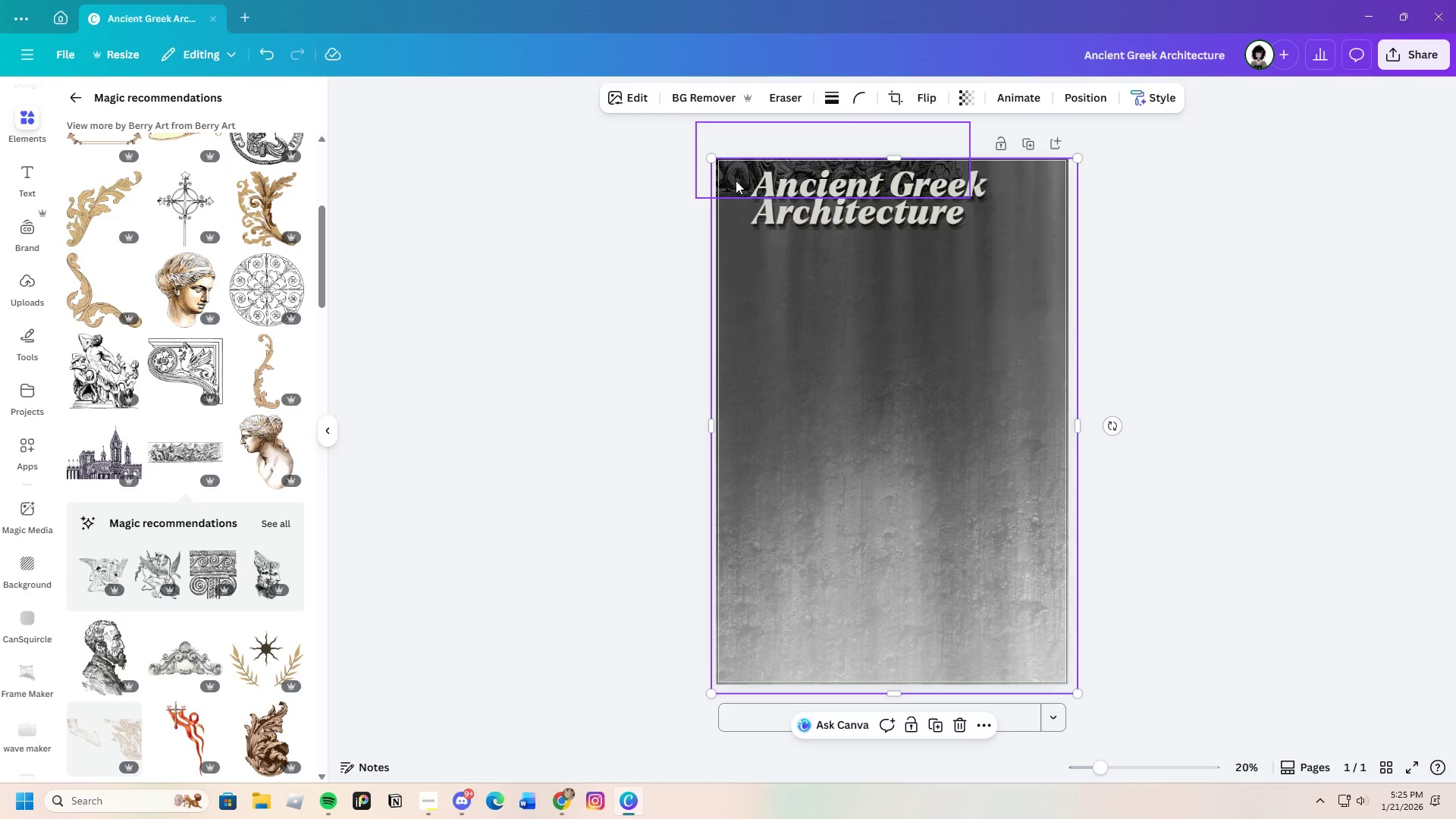 
left_click([736, 180])
 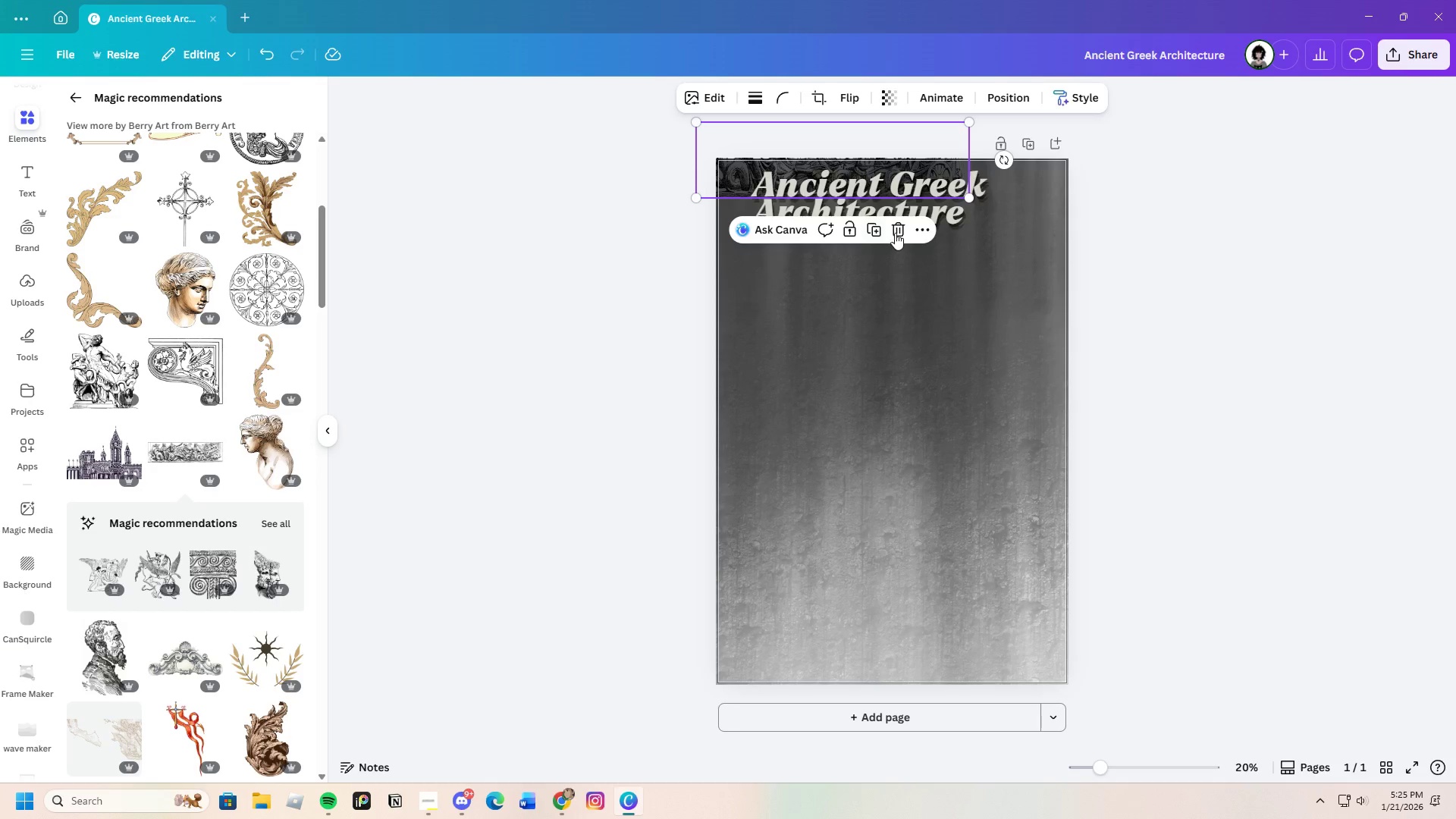 
left_click([895, 227])
 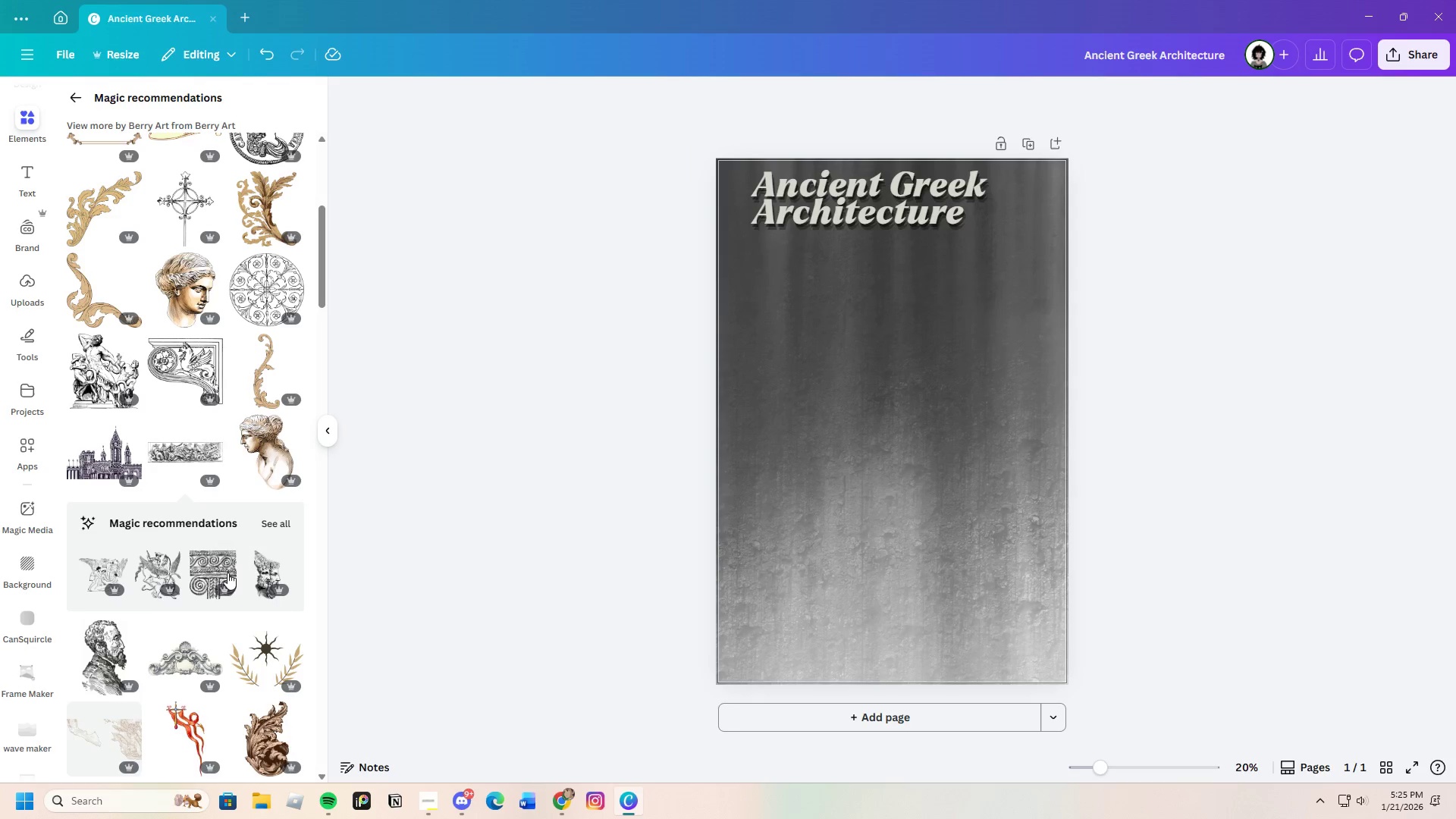 
scroll: coordinate [228, 573], scroll_direction: down, amount: 3.0
 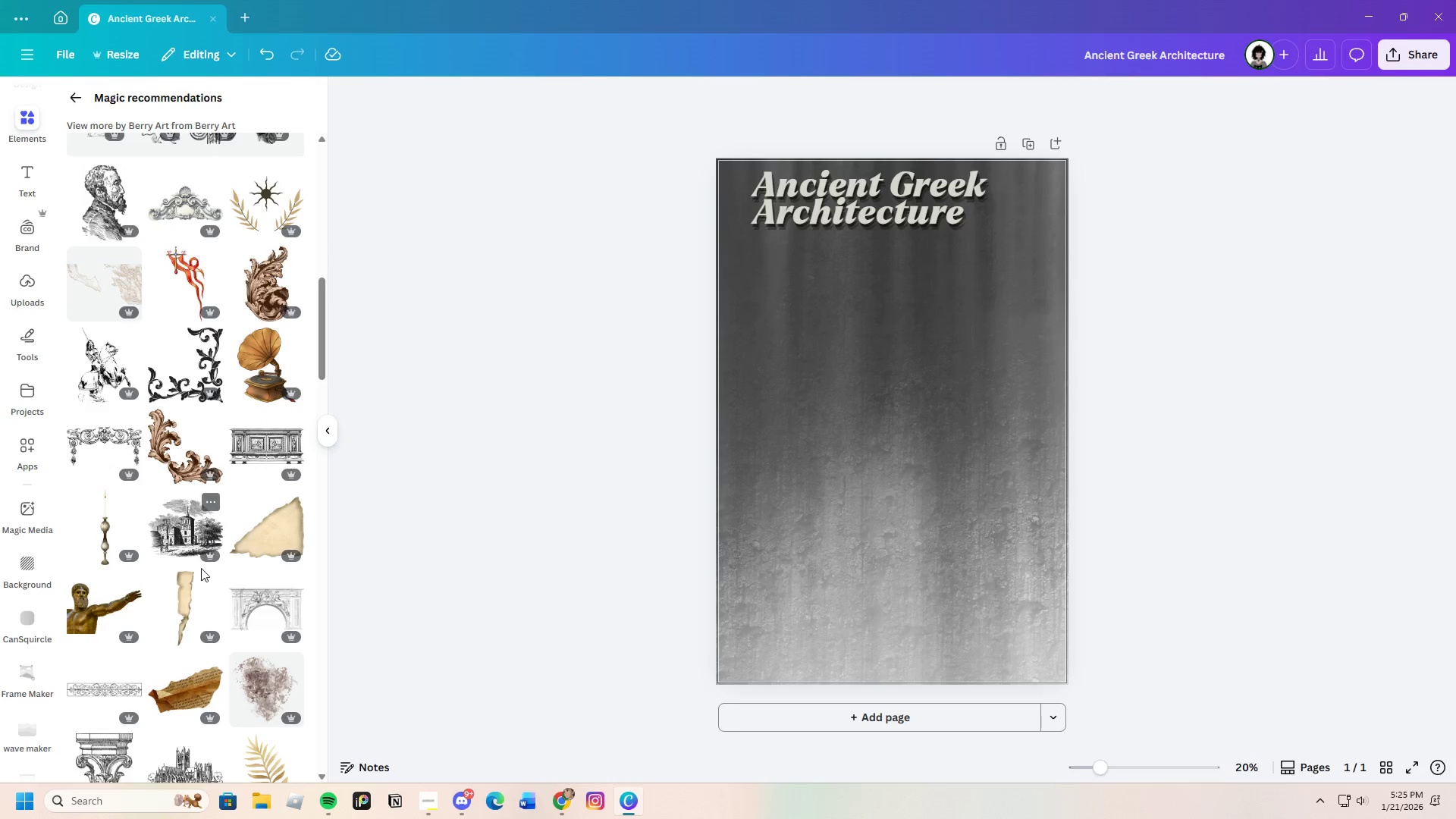 
left_click([187, 590])
 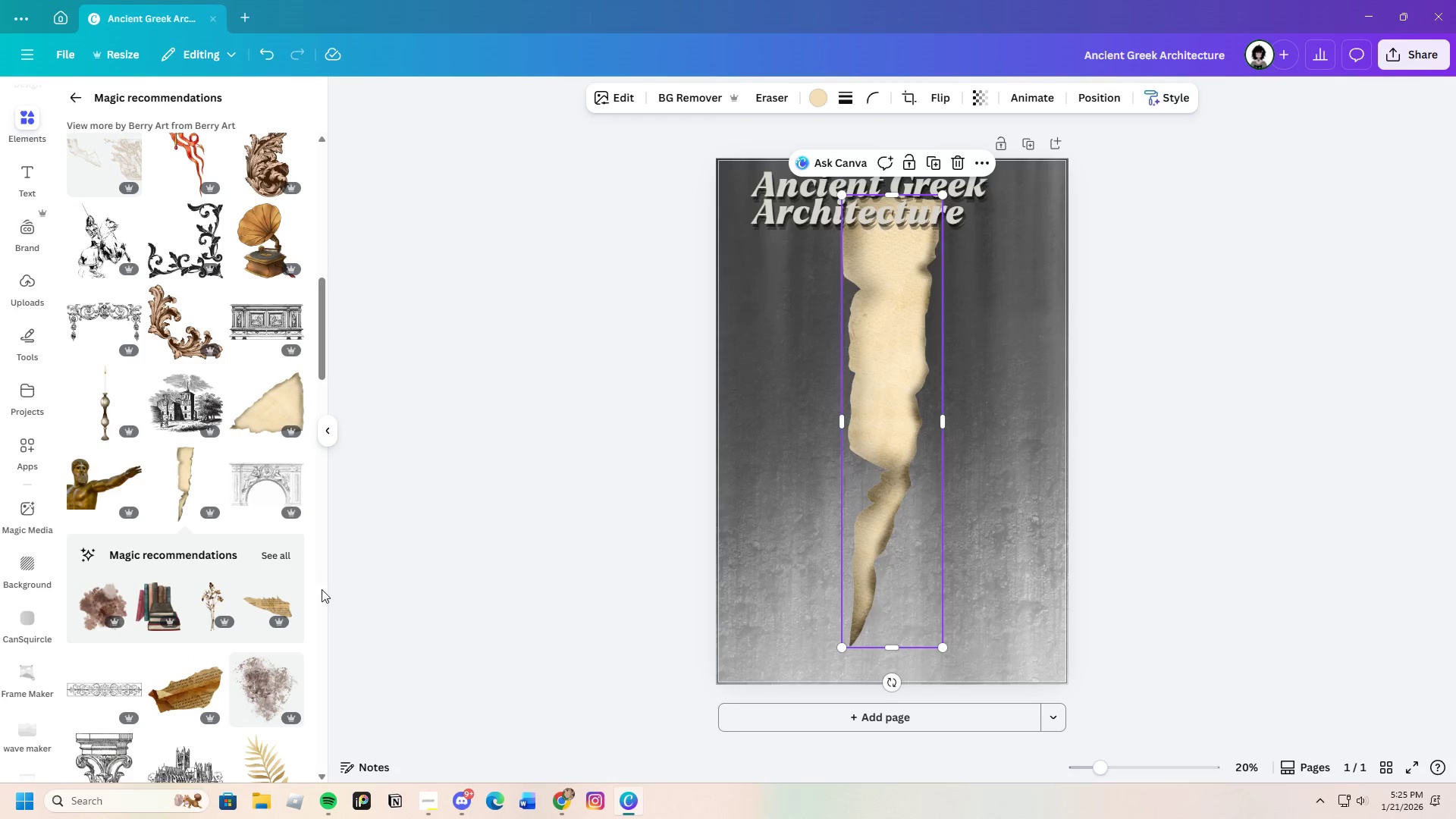 
left_click([280, 555])
 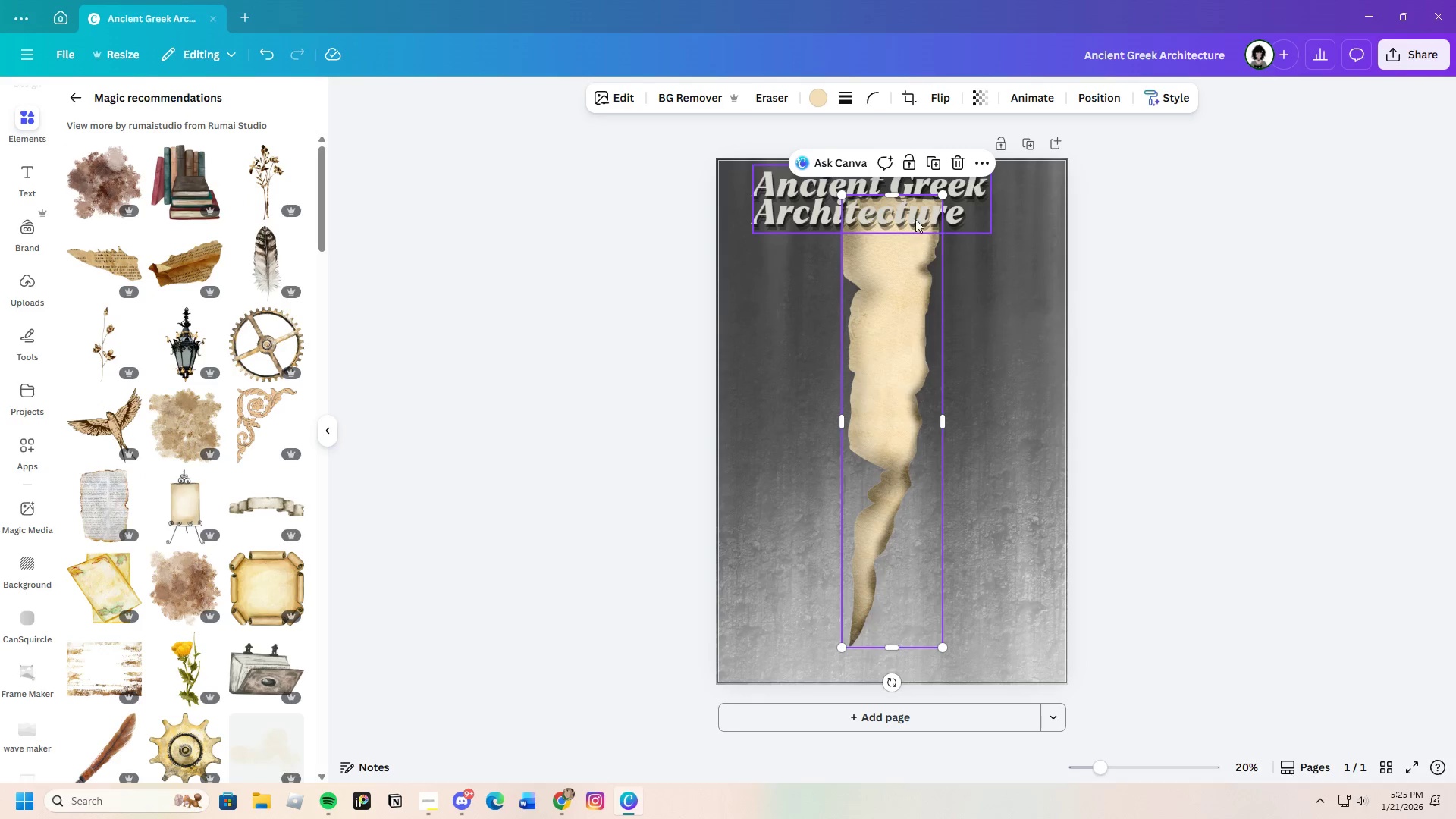 
left_click([962, 163])
 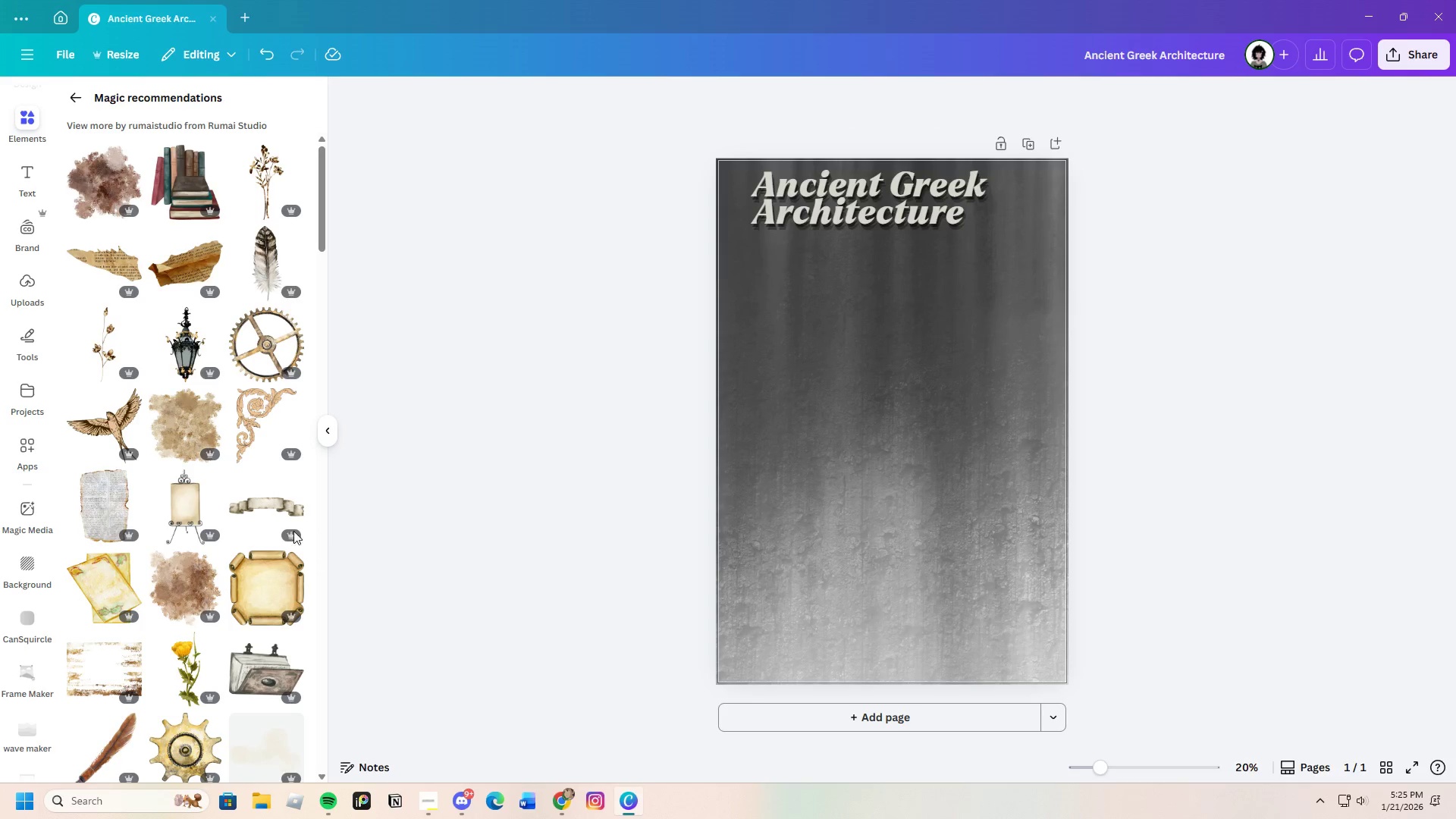 
left_click([273, 501])
 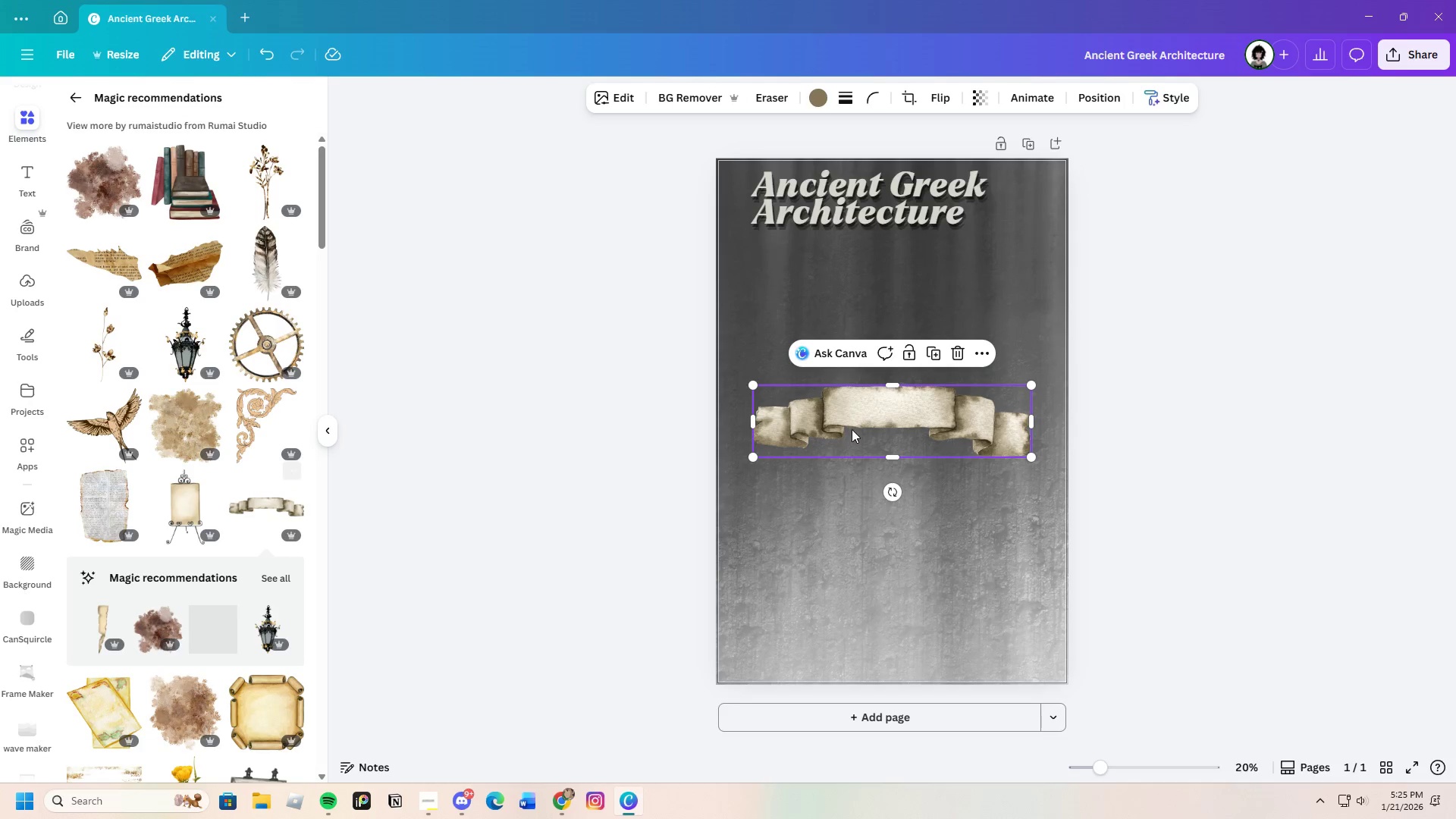 
left_click_drag(start_coordinate=[873, 419], to_coordinate=[831, 206])
 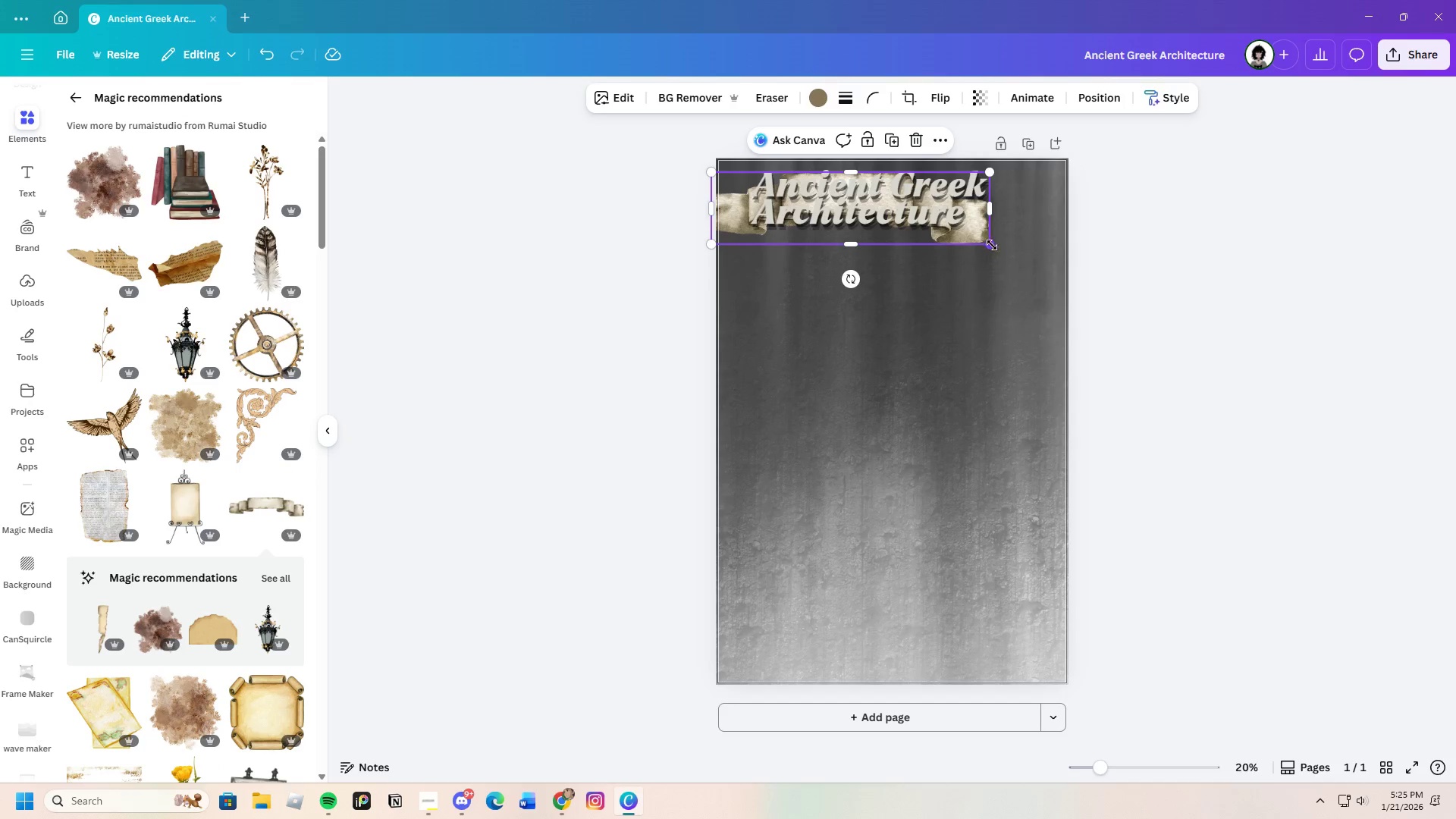 
left_click_drag(start_coordinate=[993, 245], to_coordinate=[1097, 286])
 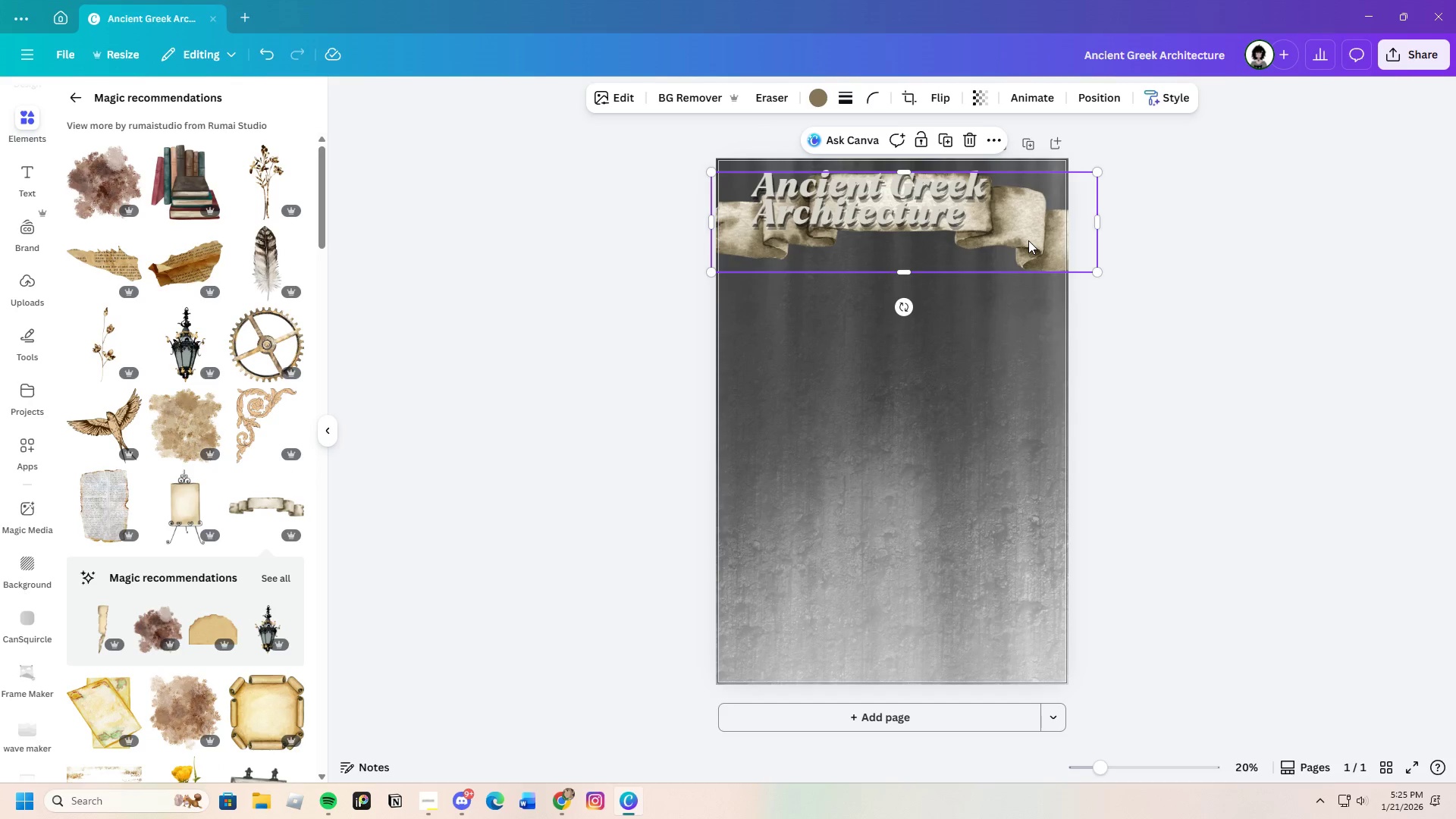 
left_click_drag(start_coordinate=[1028, 240], to_coordinate=[1018, 231])
 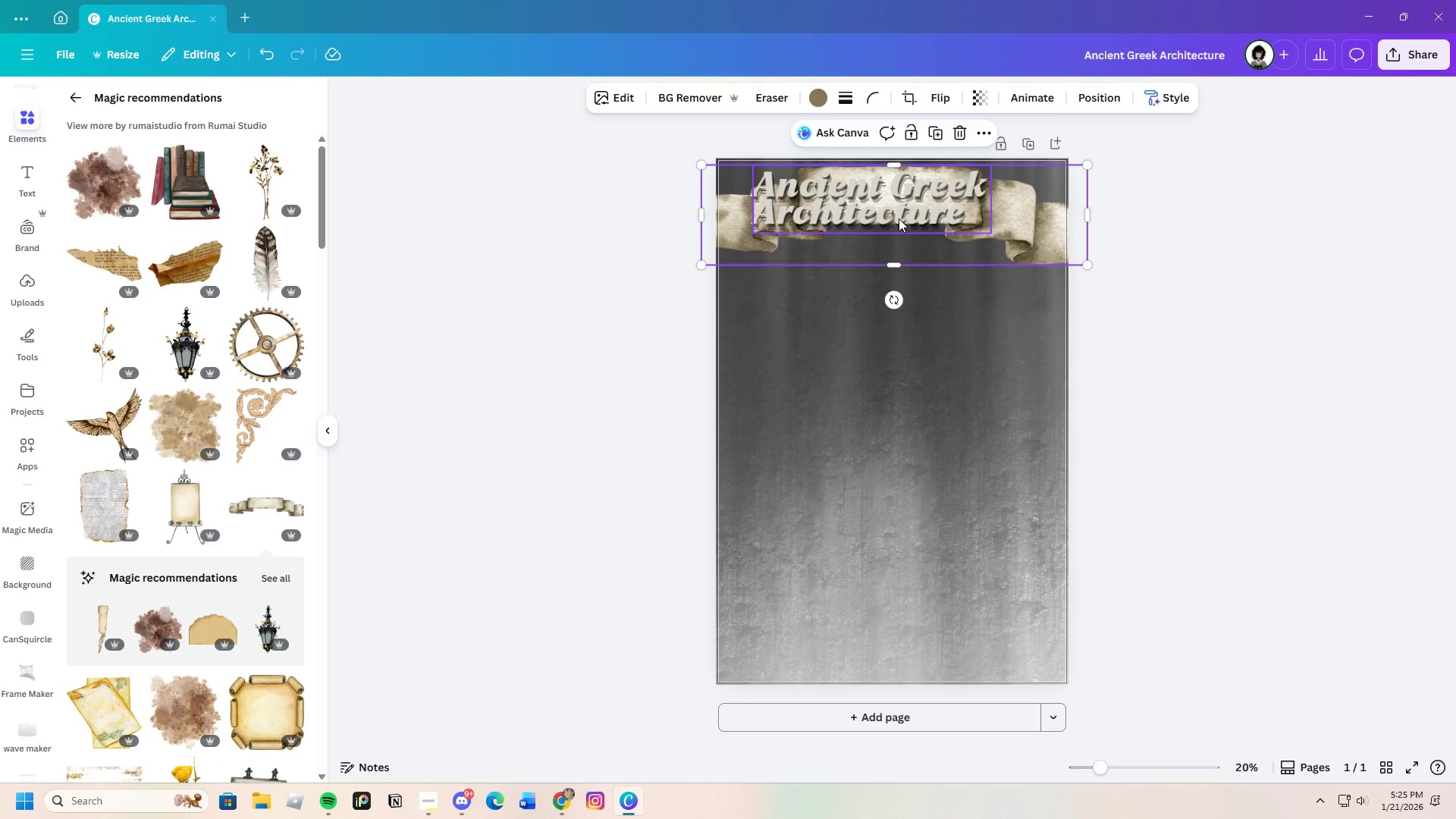 
left_click([899, 218])
 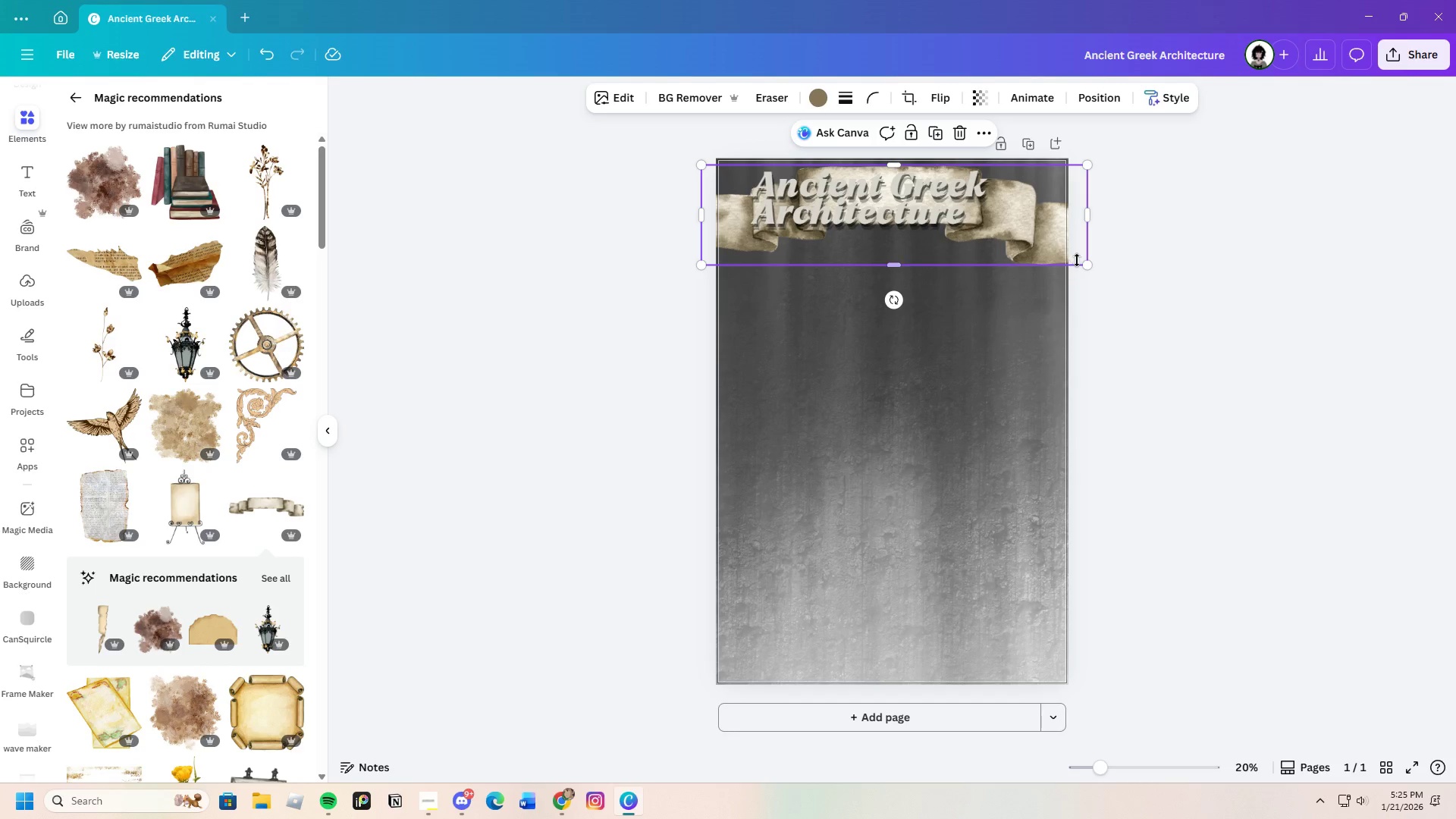 
left_click_drag(start_coordinate=[1090, 260], to_coordinate=[1203, 337])
 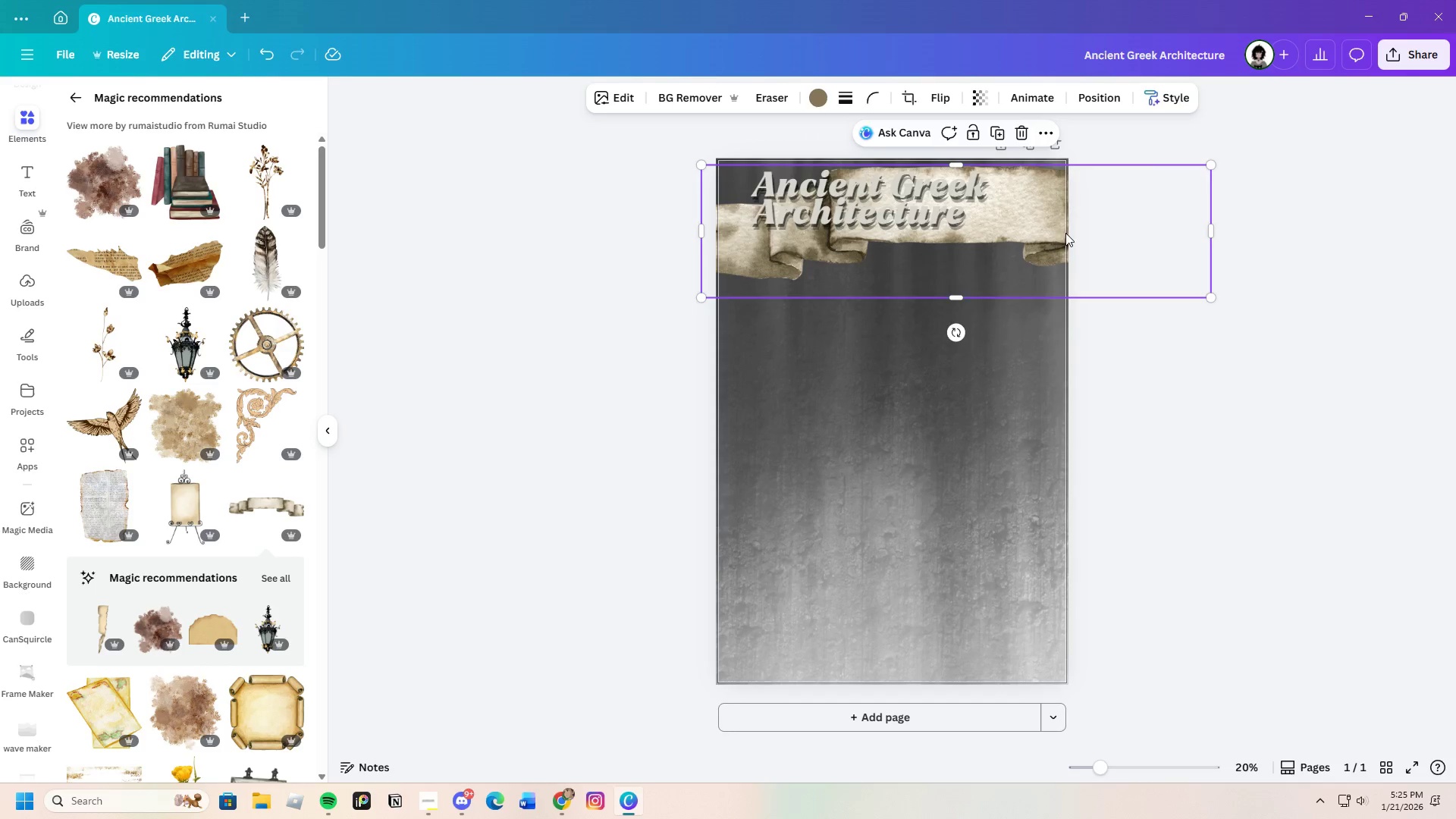 
left_click_drag(start_coordinate=[1064, 233], to_coordinate=[995, 217])
 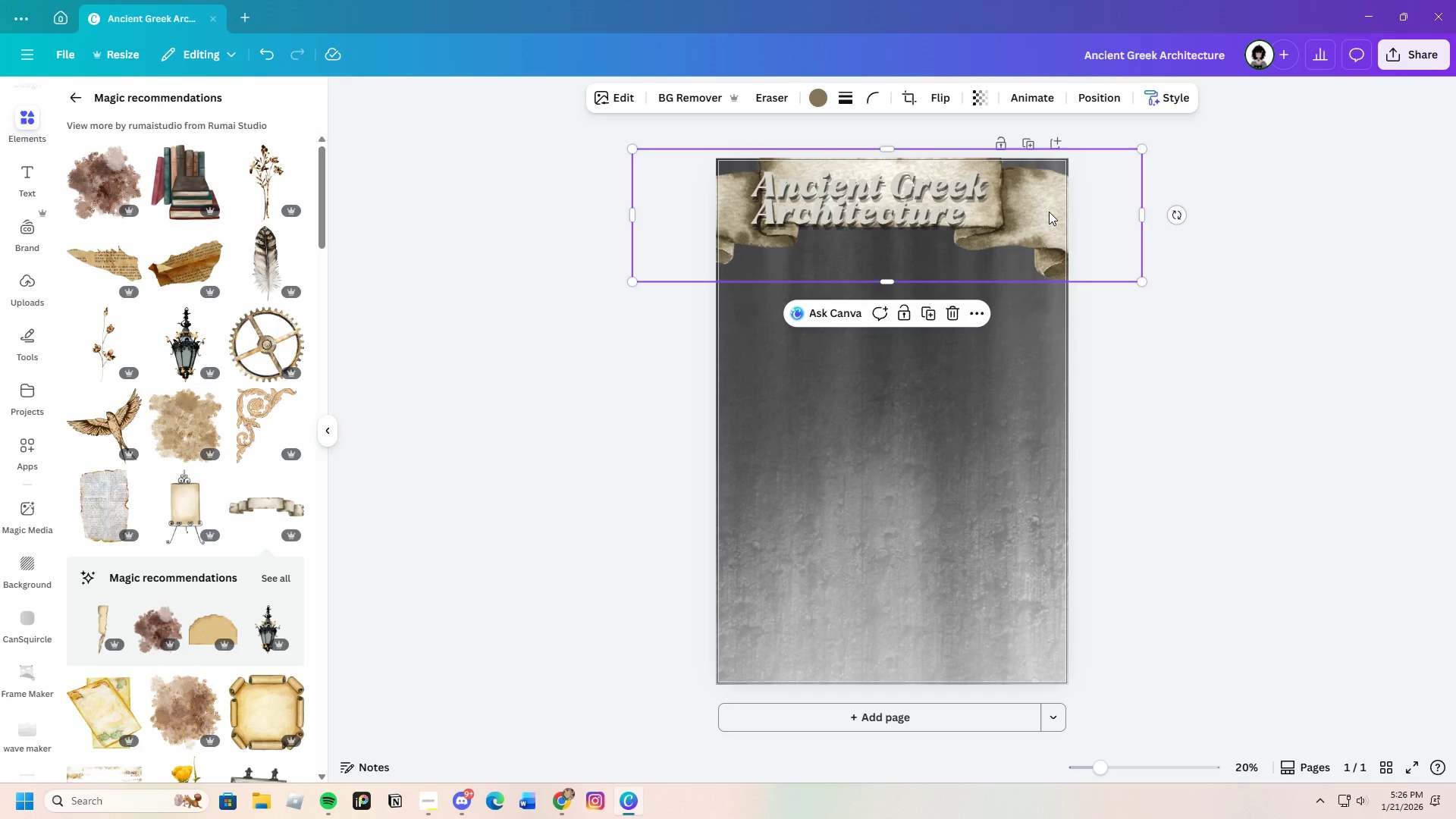 
left_click_drag(start_coordinate=[1049, 212], to_coordinate=[1050, 224])
 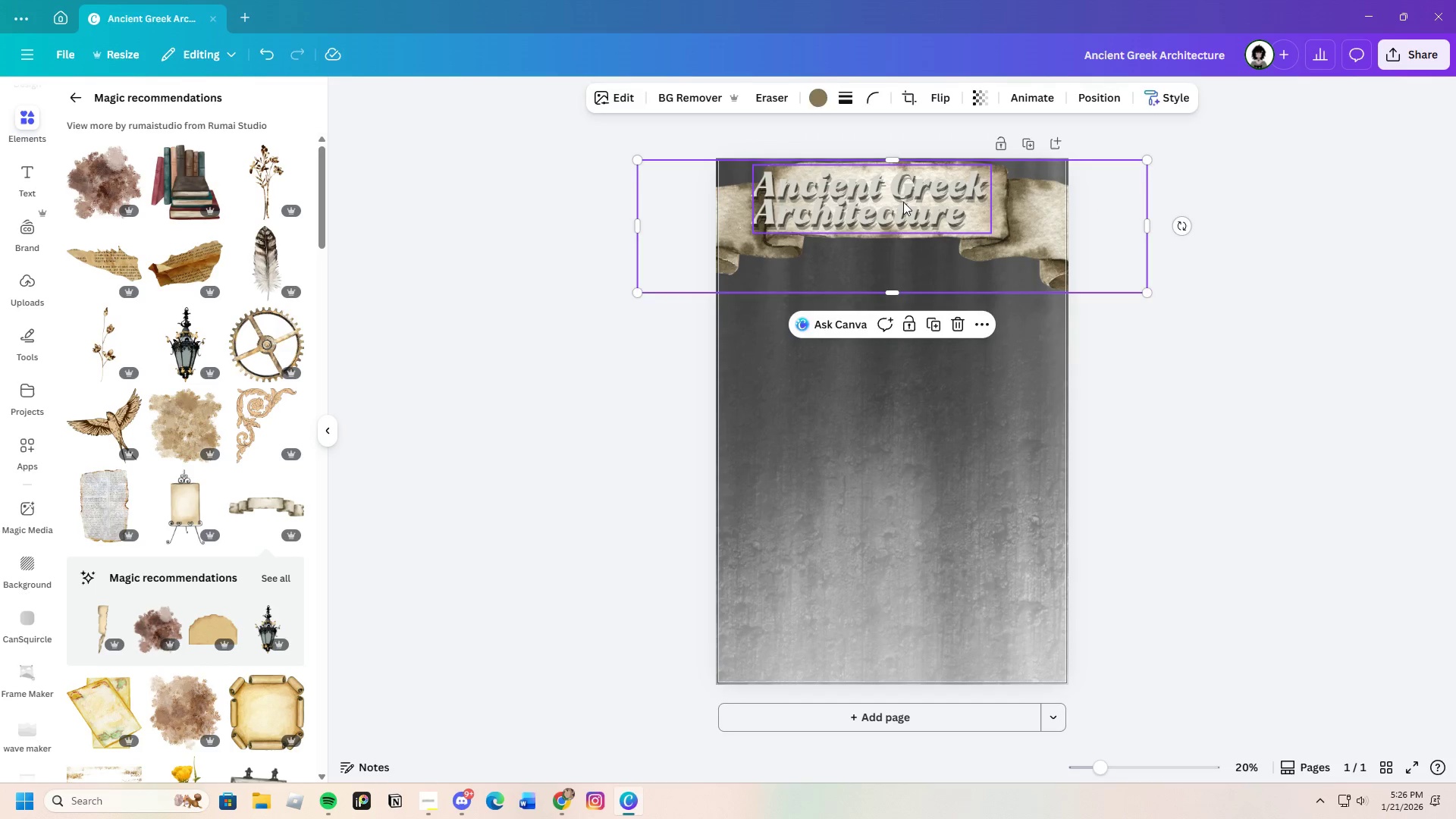 
left_click([902, 202])
 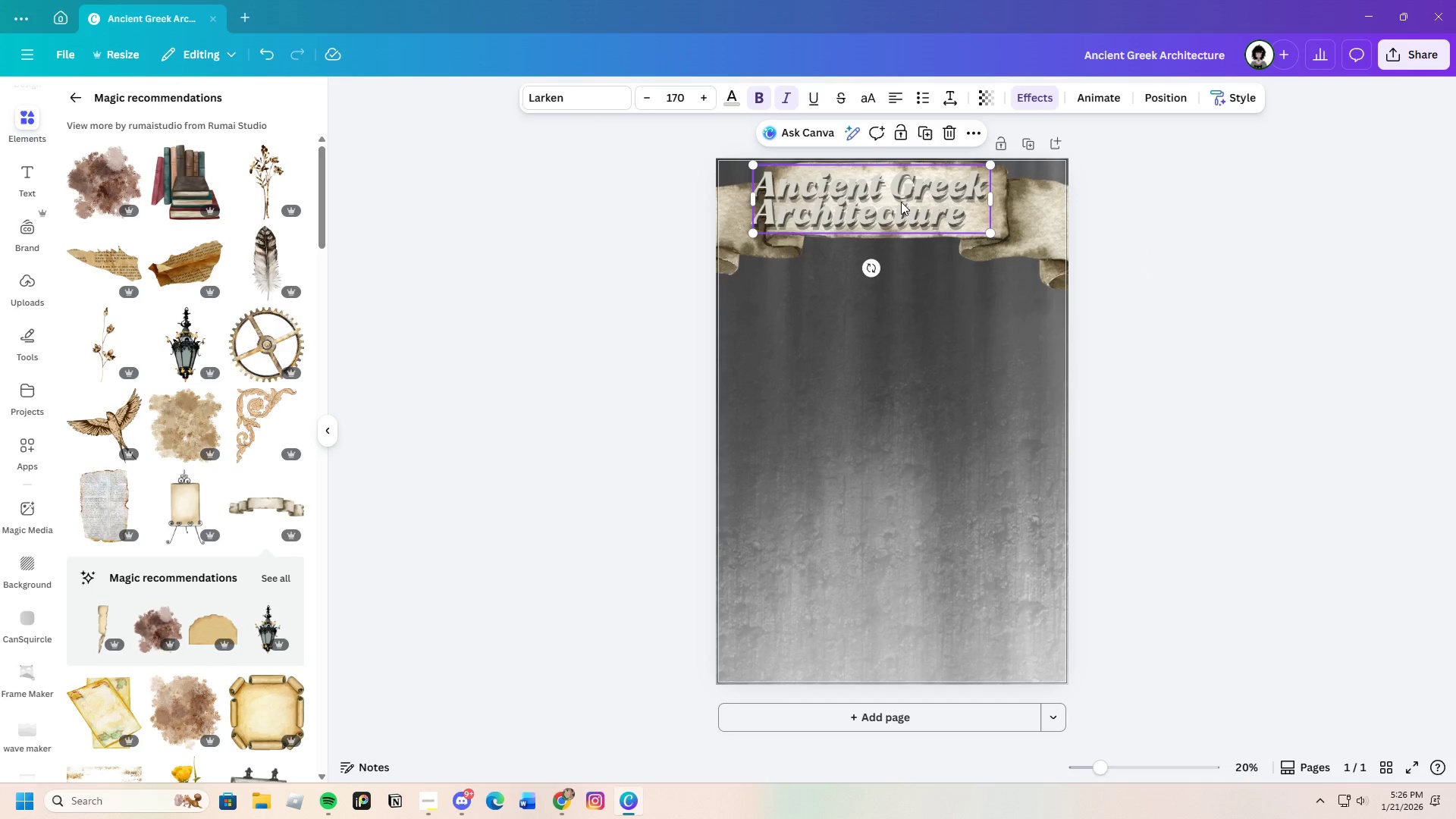 
left_click_drag(start_coordinate=[897, 202], to_coordinate=[915, 200])
 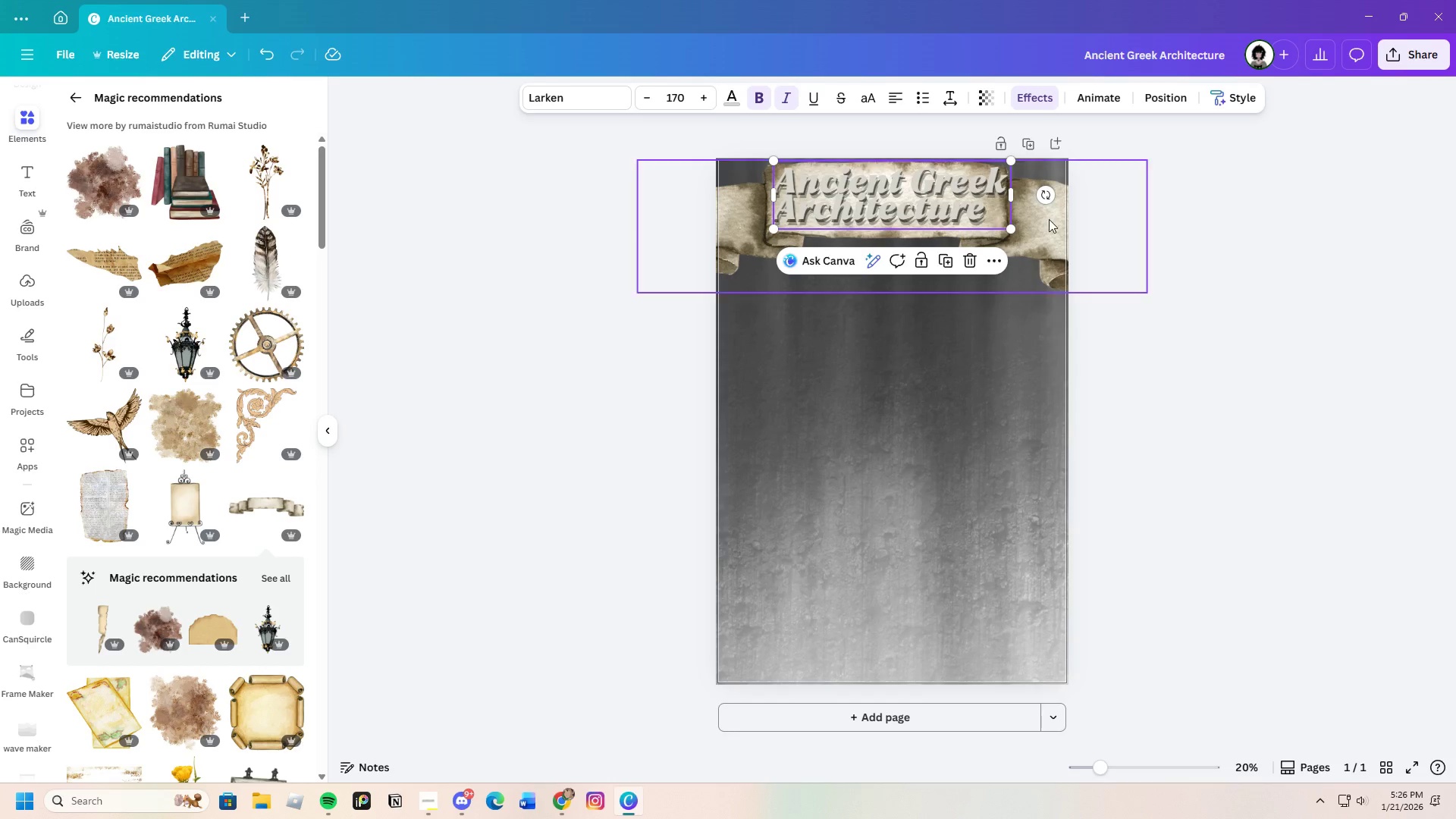 
left_click([1053, 221])
 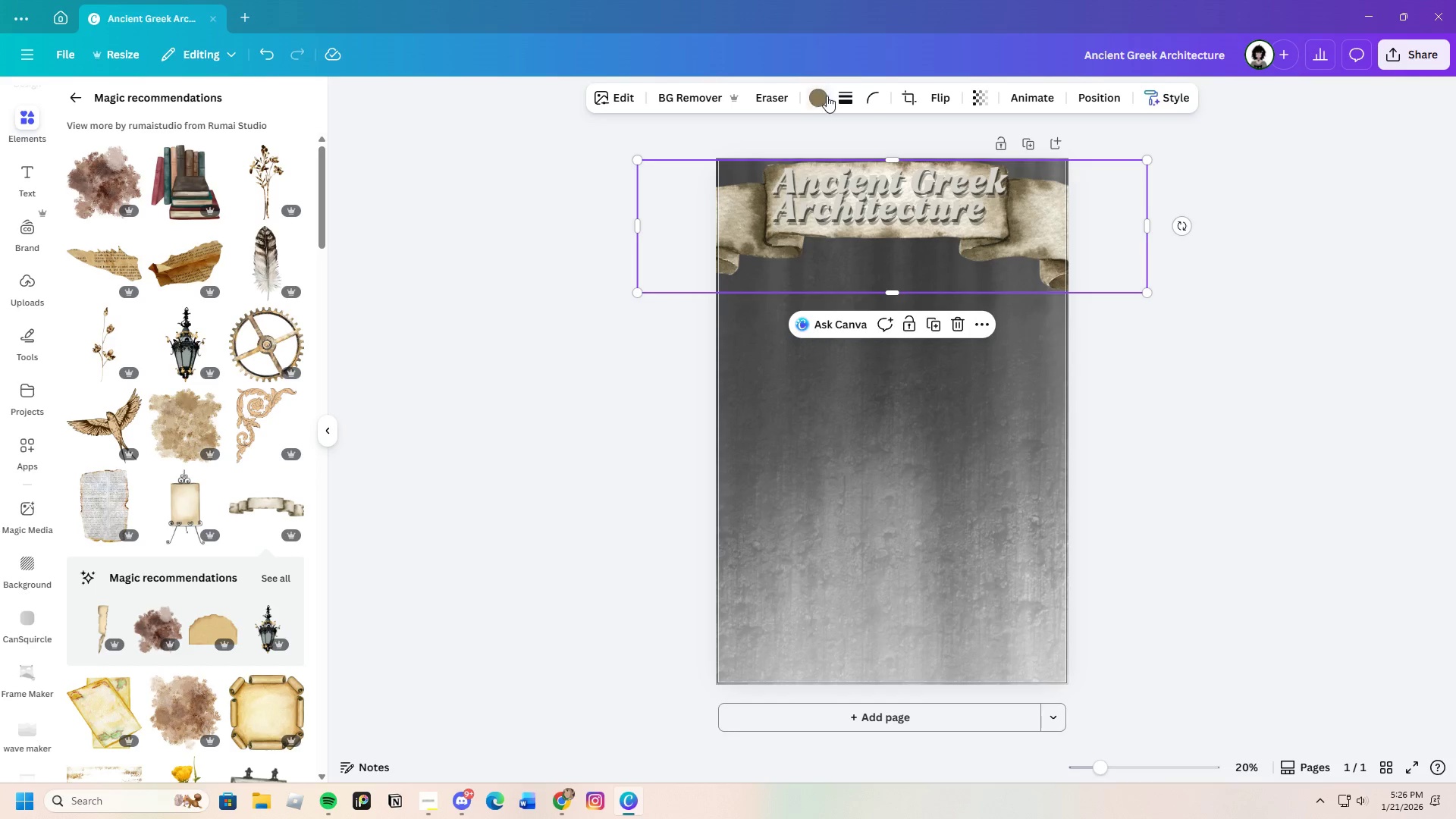 
left_click([820, 96])
 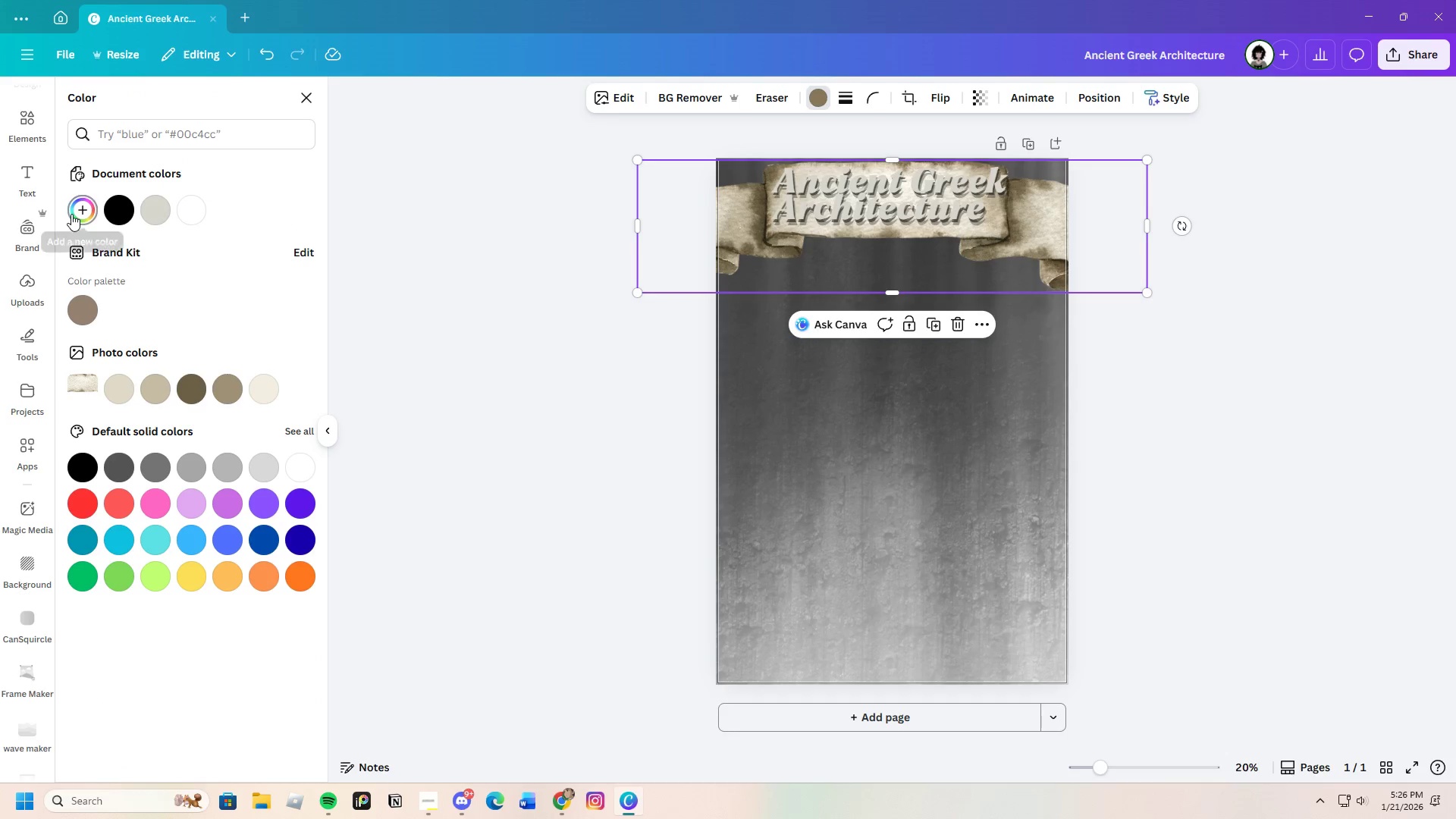 
left_click([72, 214])
 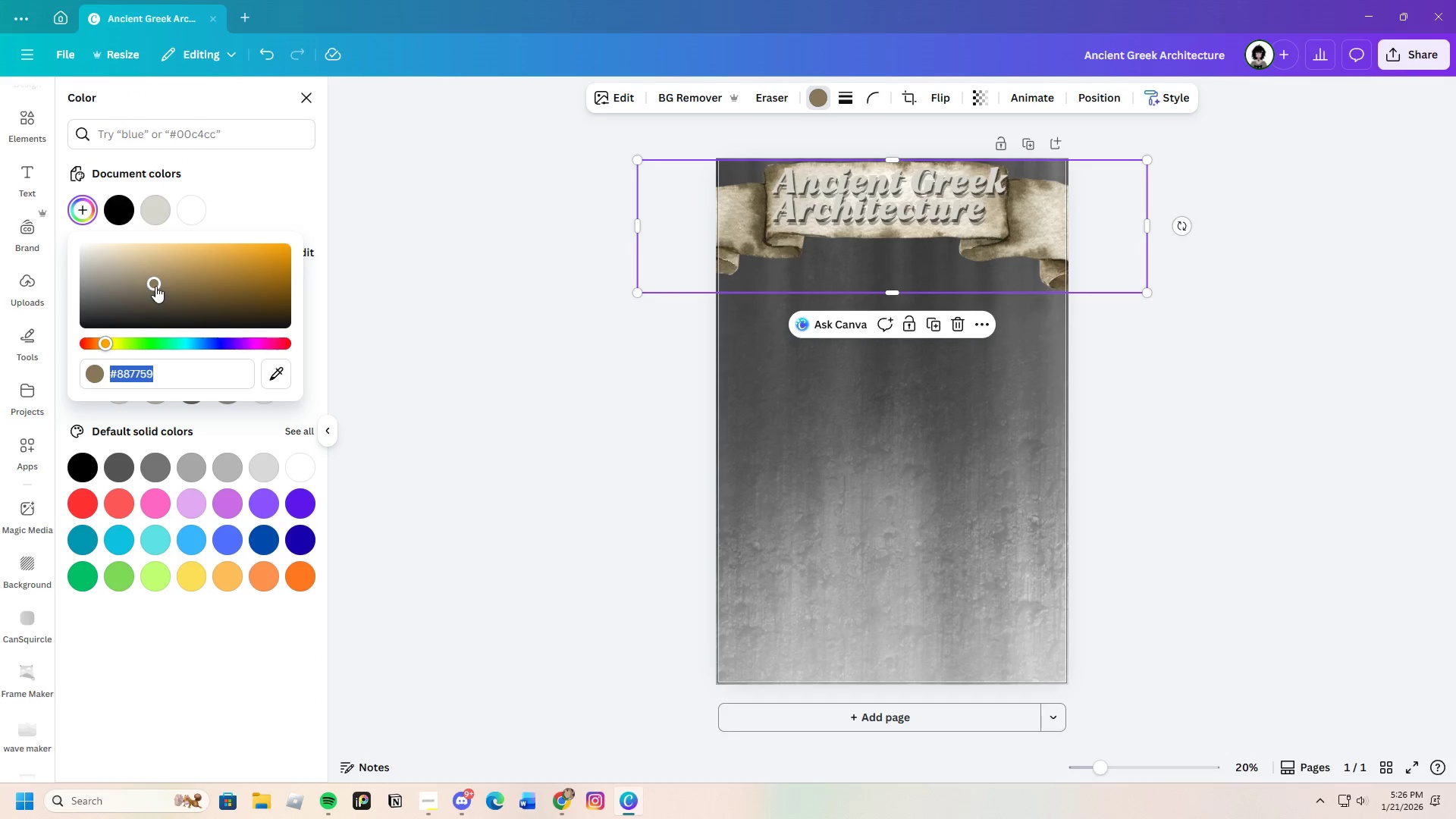 
left_click_drag(start_coordinate=[155, 283], to_coordinate=[130, 328])
 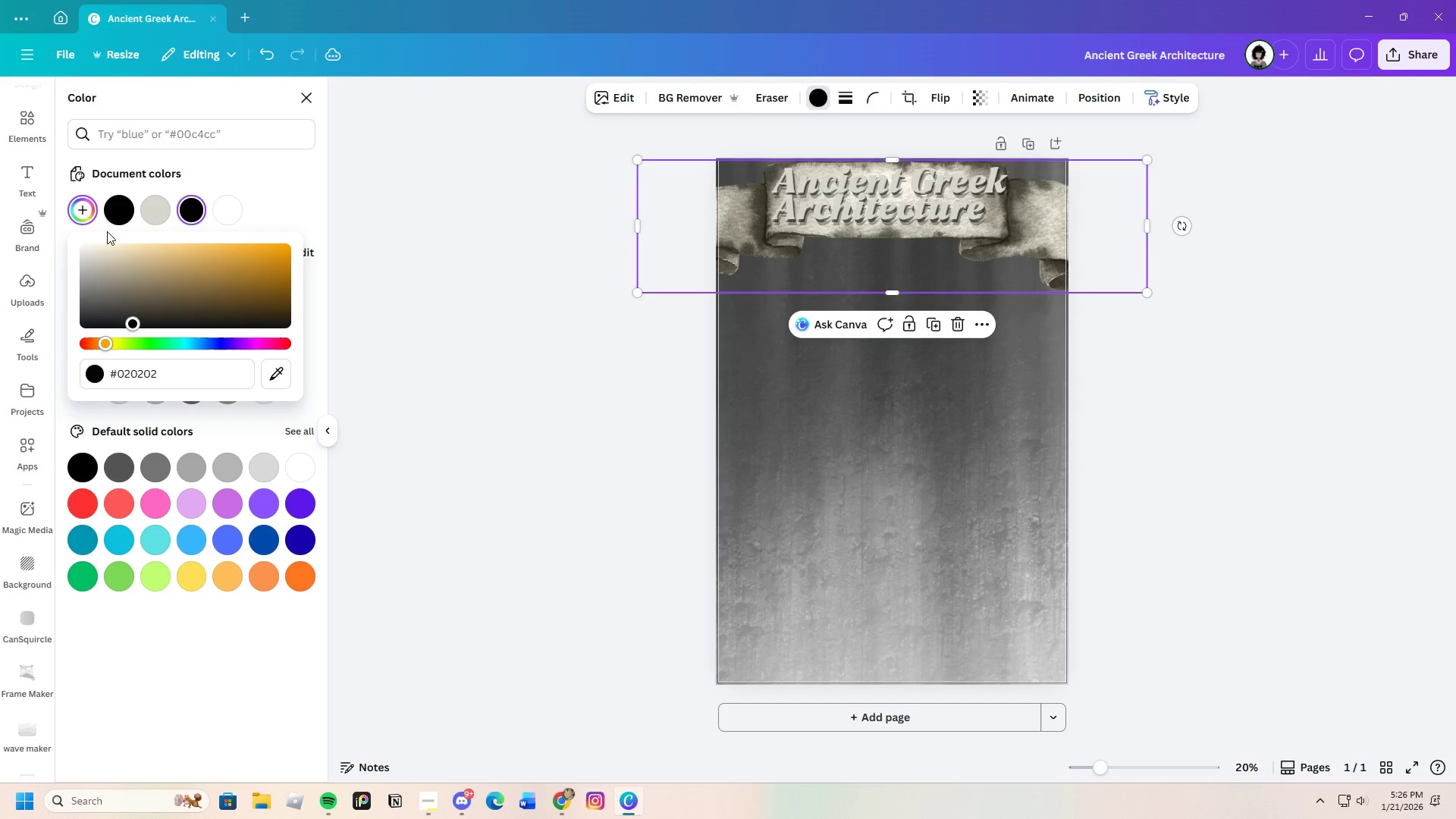 
mouse_move([131, 215])
 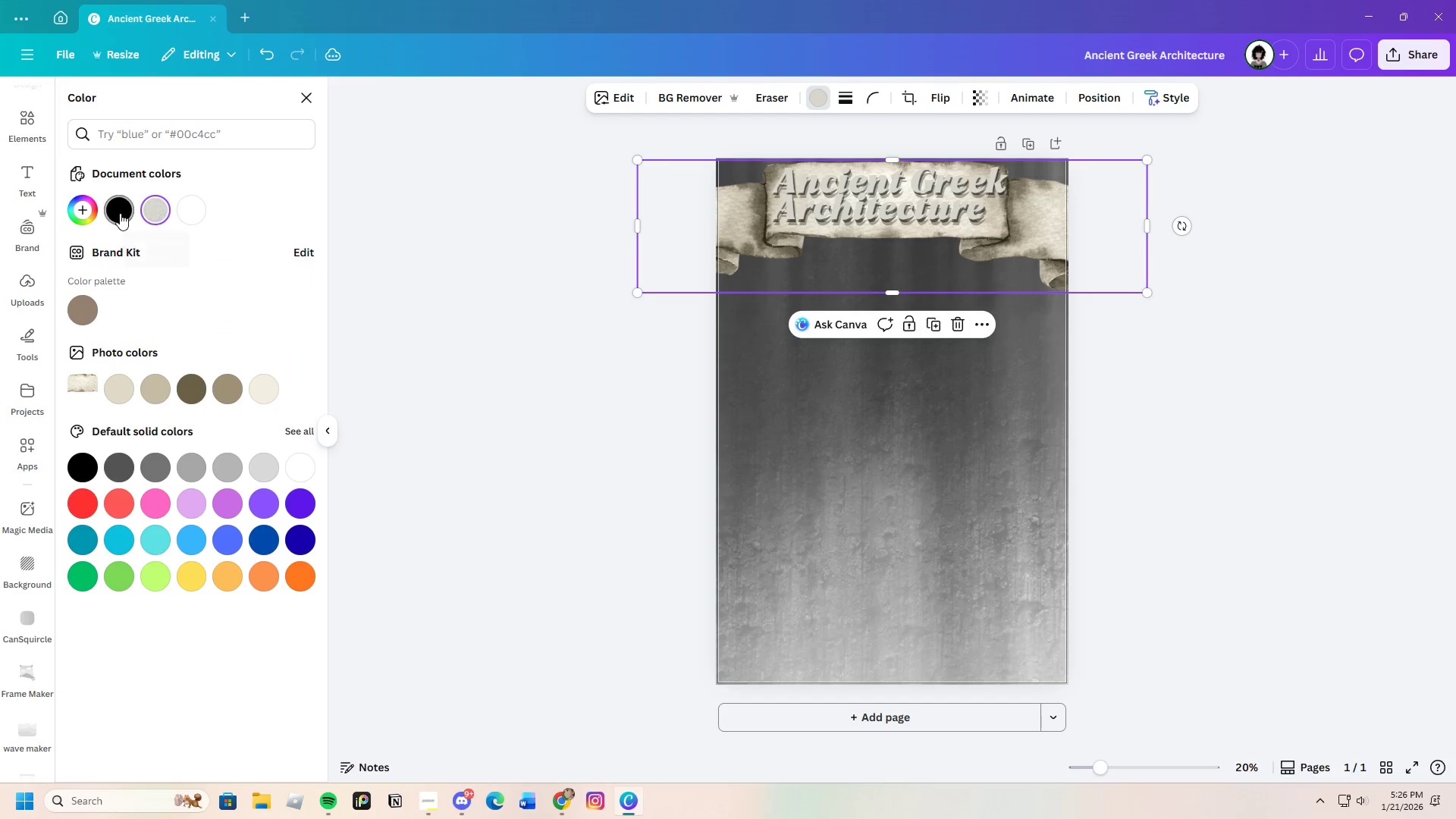 
left_click([120, 213])
 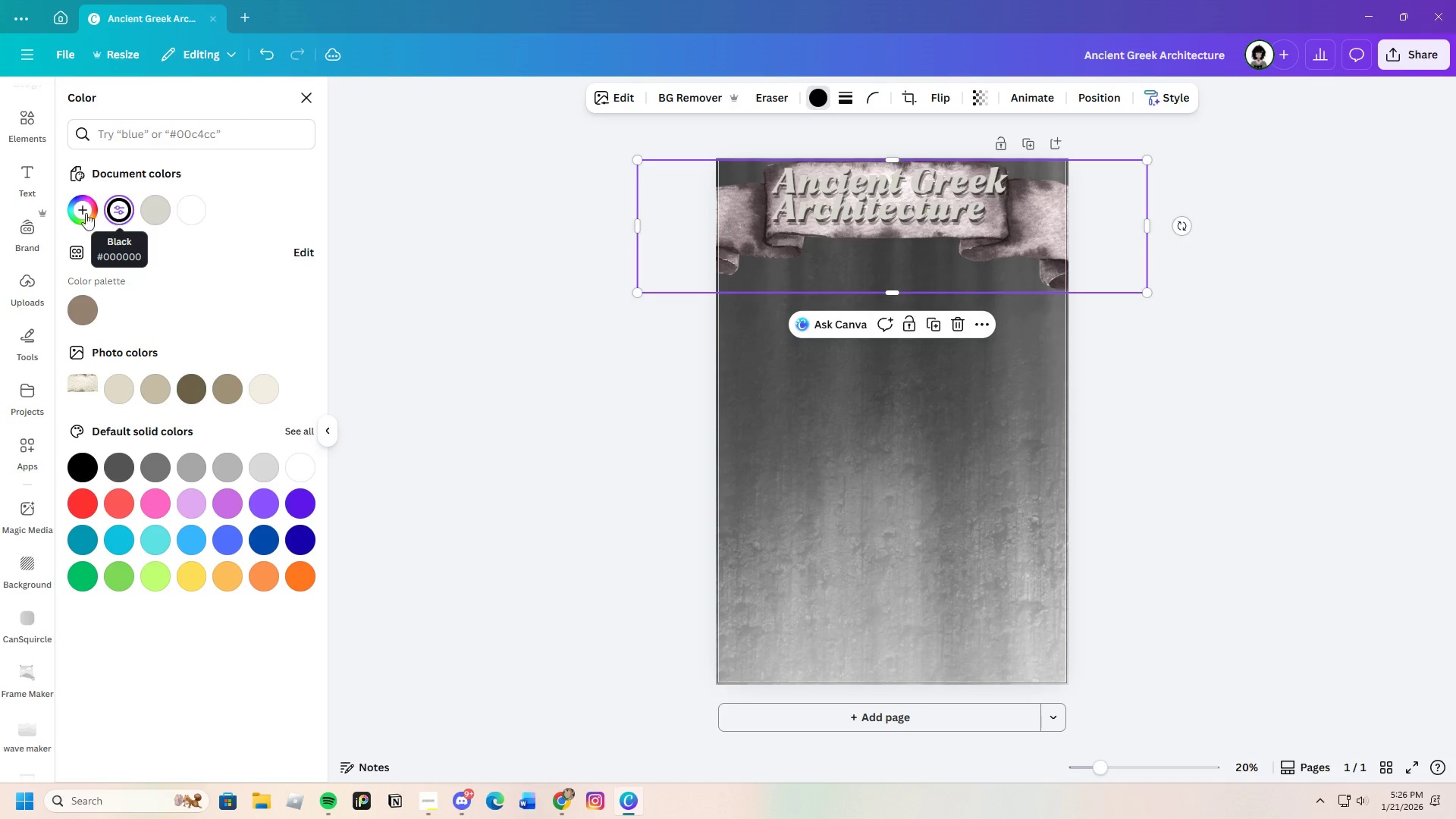 
left_click([74, 212])
 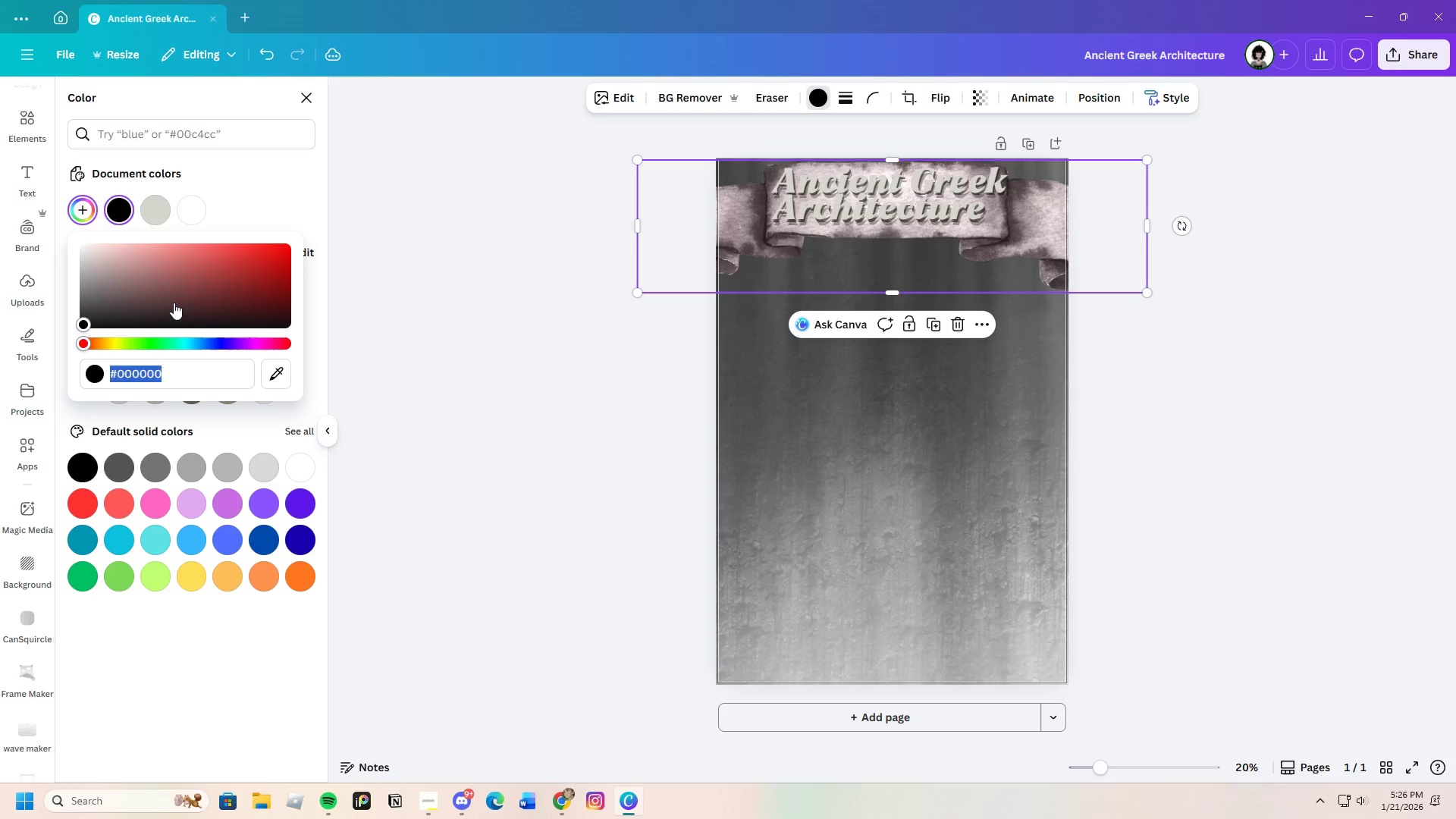 
left_click_drag(start_coordinate=[215, 278], to_coordinate=[111, 332])
 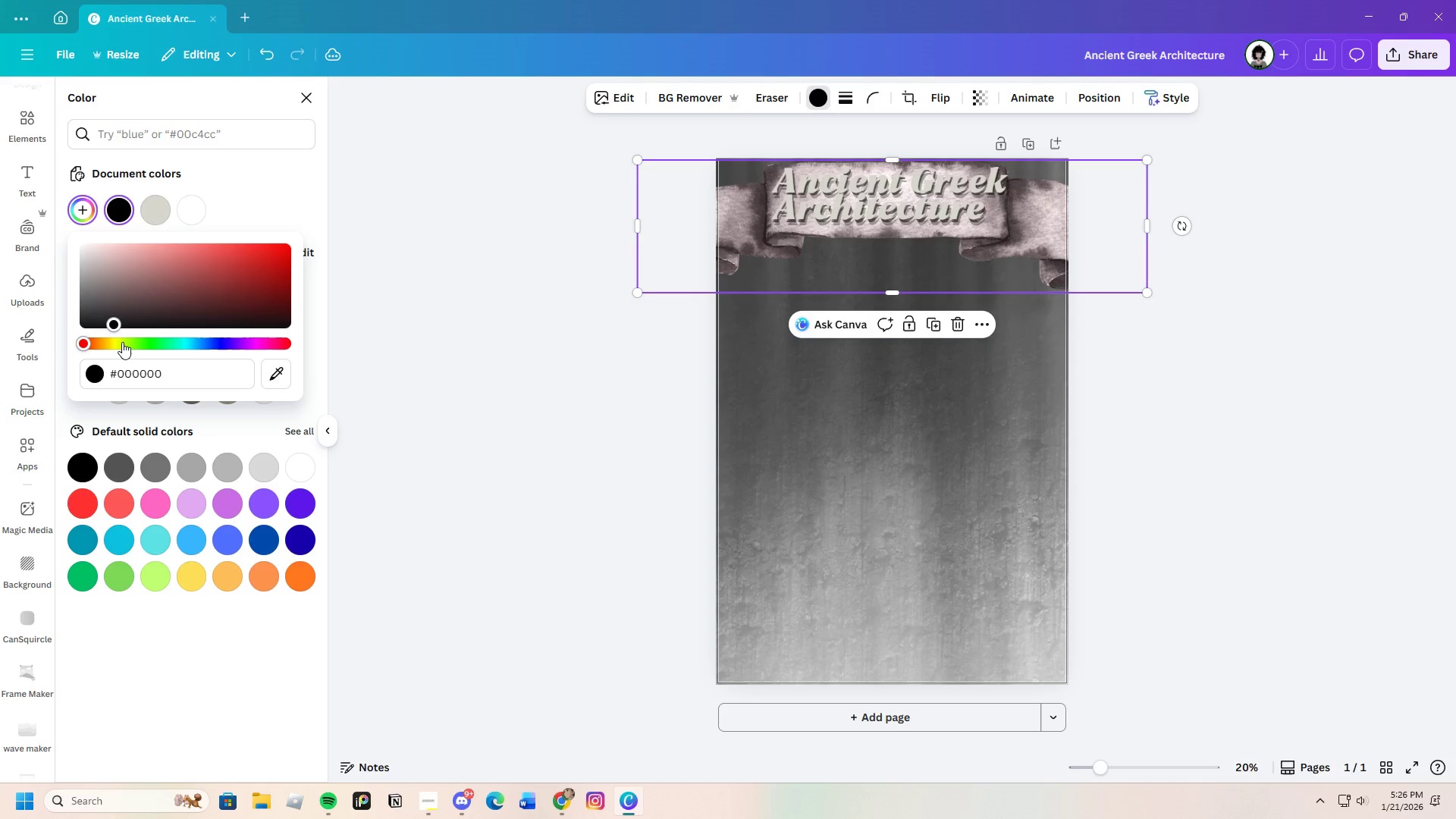 
left_click_drag(start_coordinate=[120, 343], to_coordinate=[100, 343])
 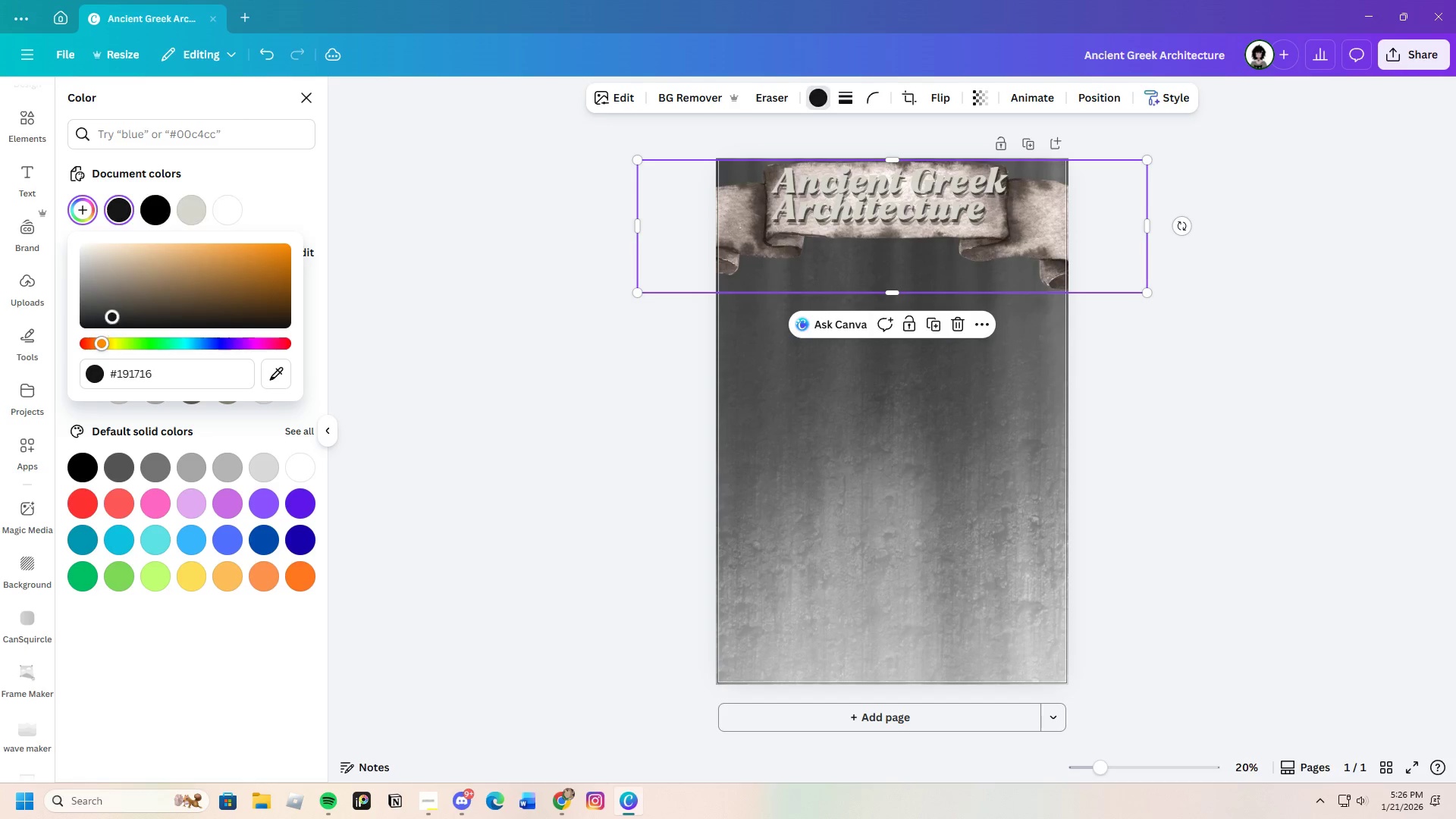 
left_click_drag(start_coordinate=[109, 320], to_coordinate=[231, 276])
 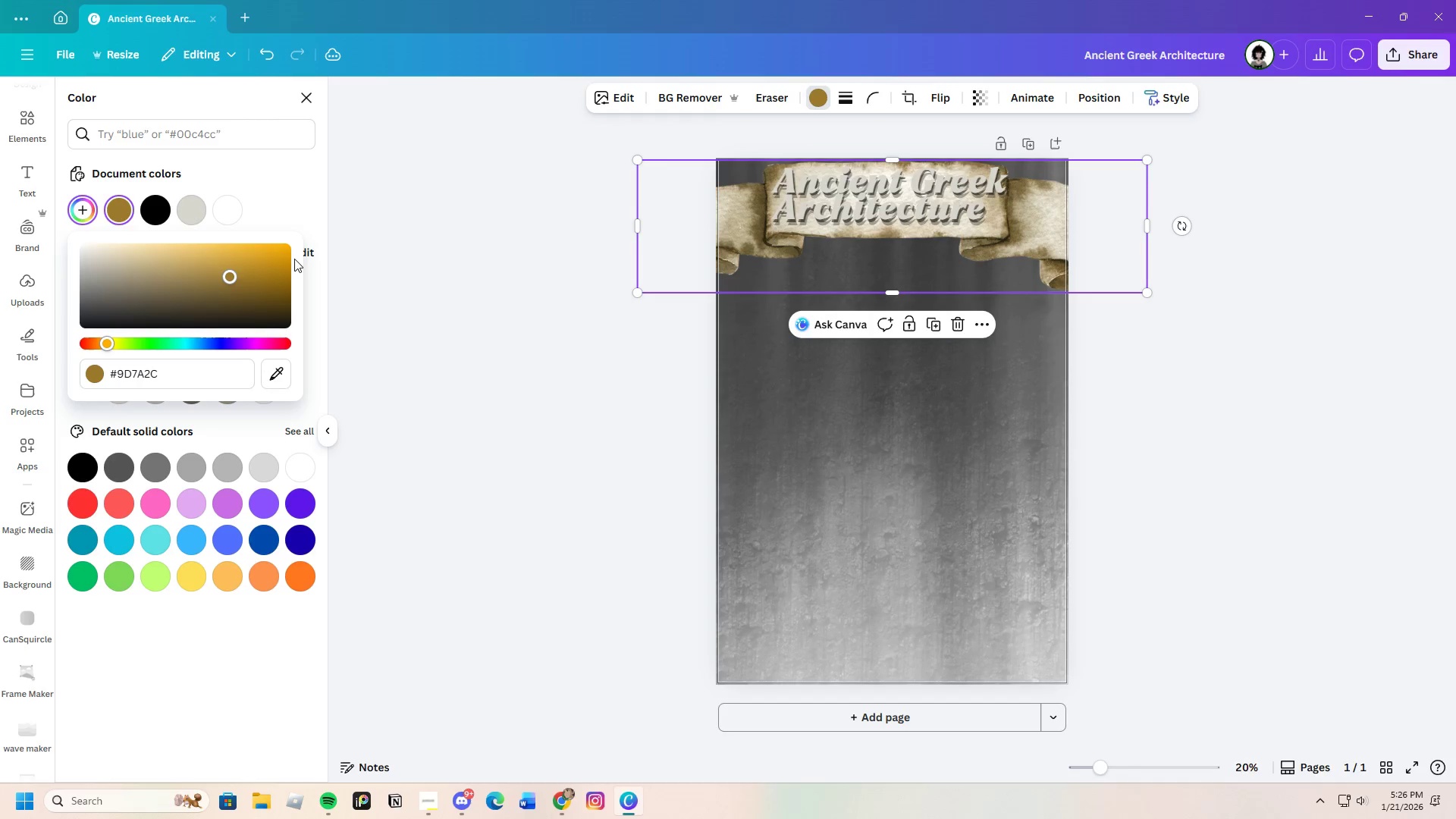 
left_click_drag(start_coordinate=[238, 271], to_coordinate=[278, 265])
 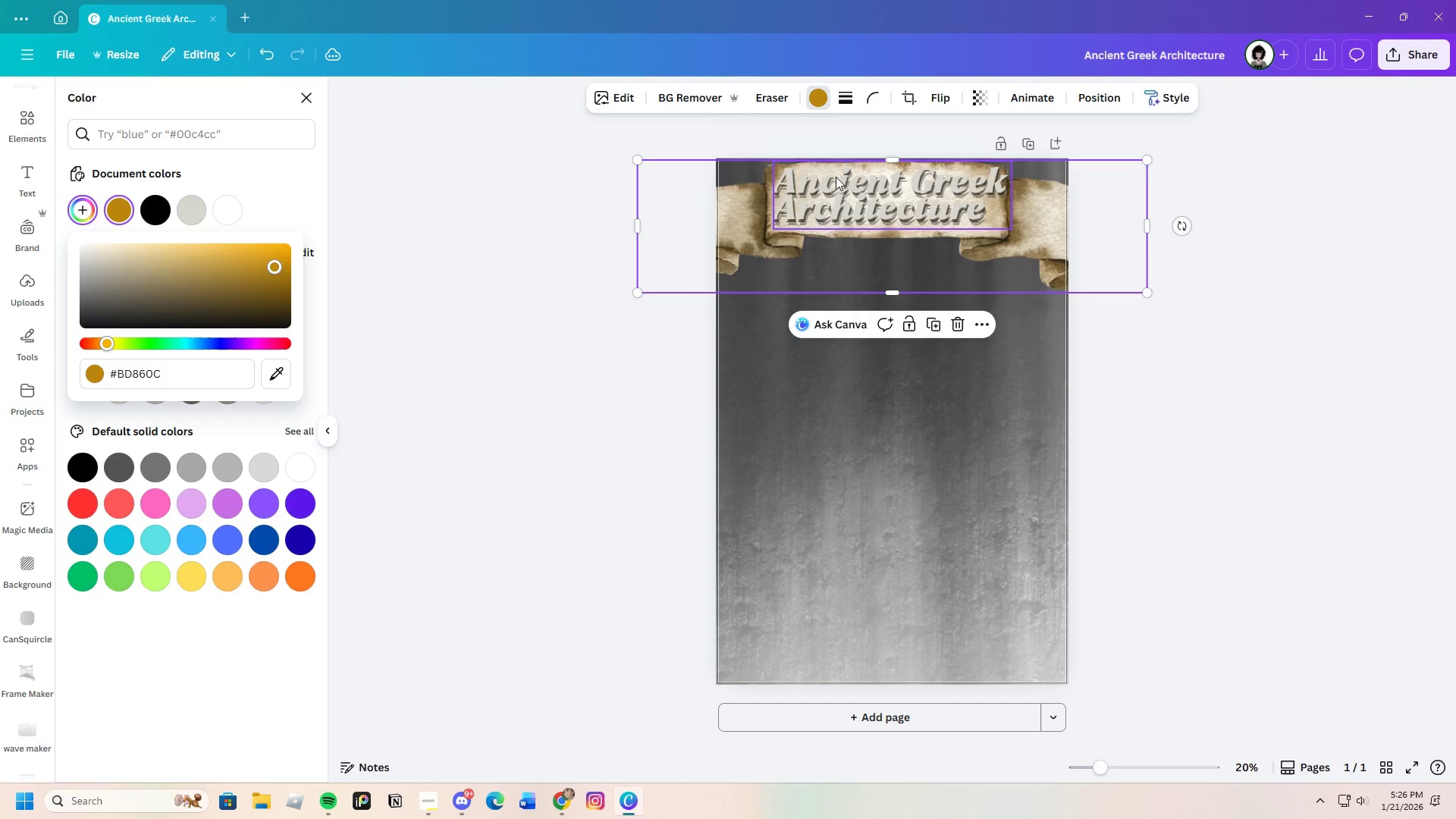 
left_click([839, 184])
 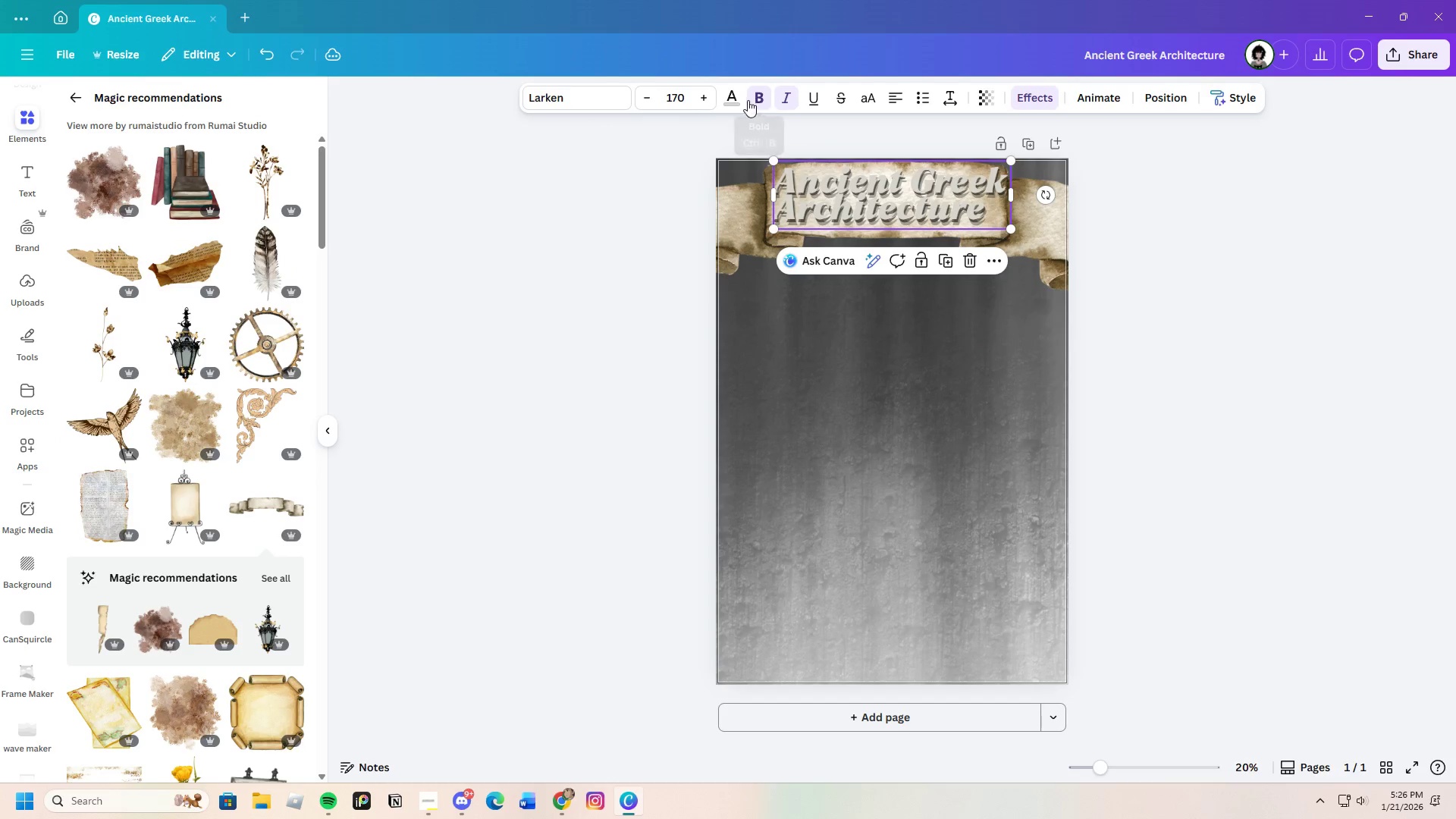 
left_click([728, 96])
 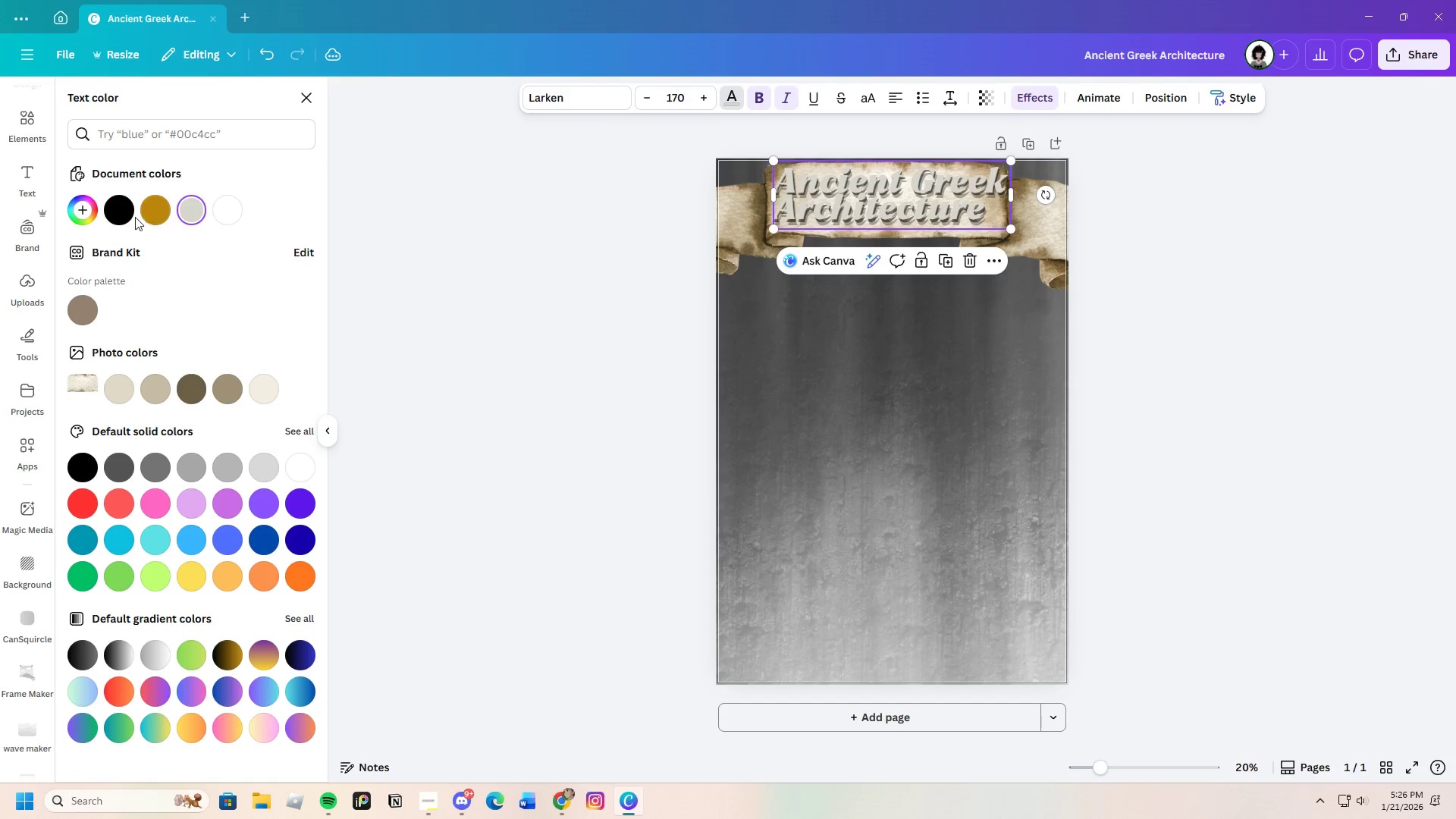 
left_click([153, 211])
 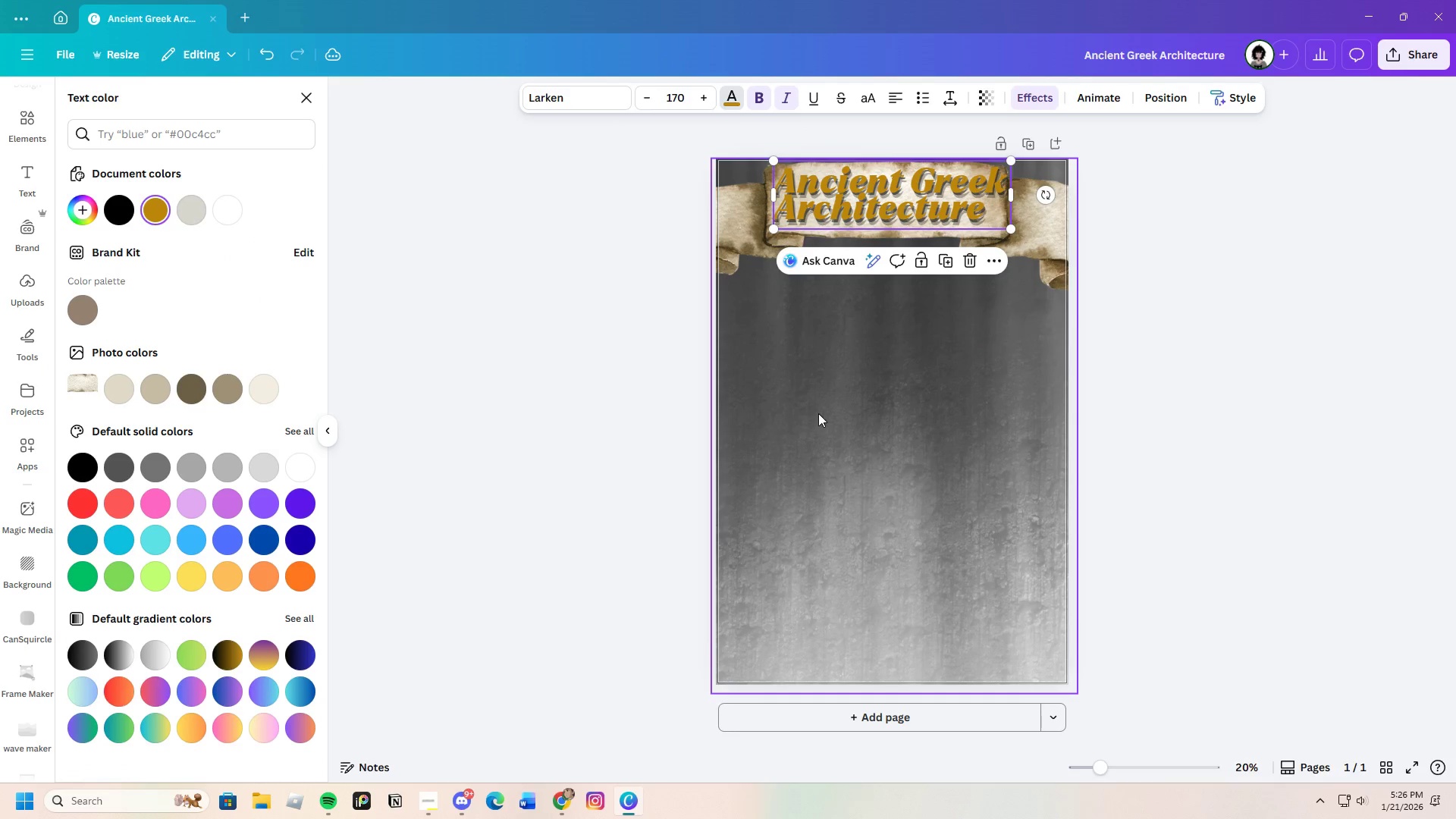 
left_click([852, 362])
 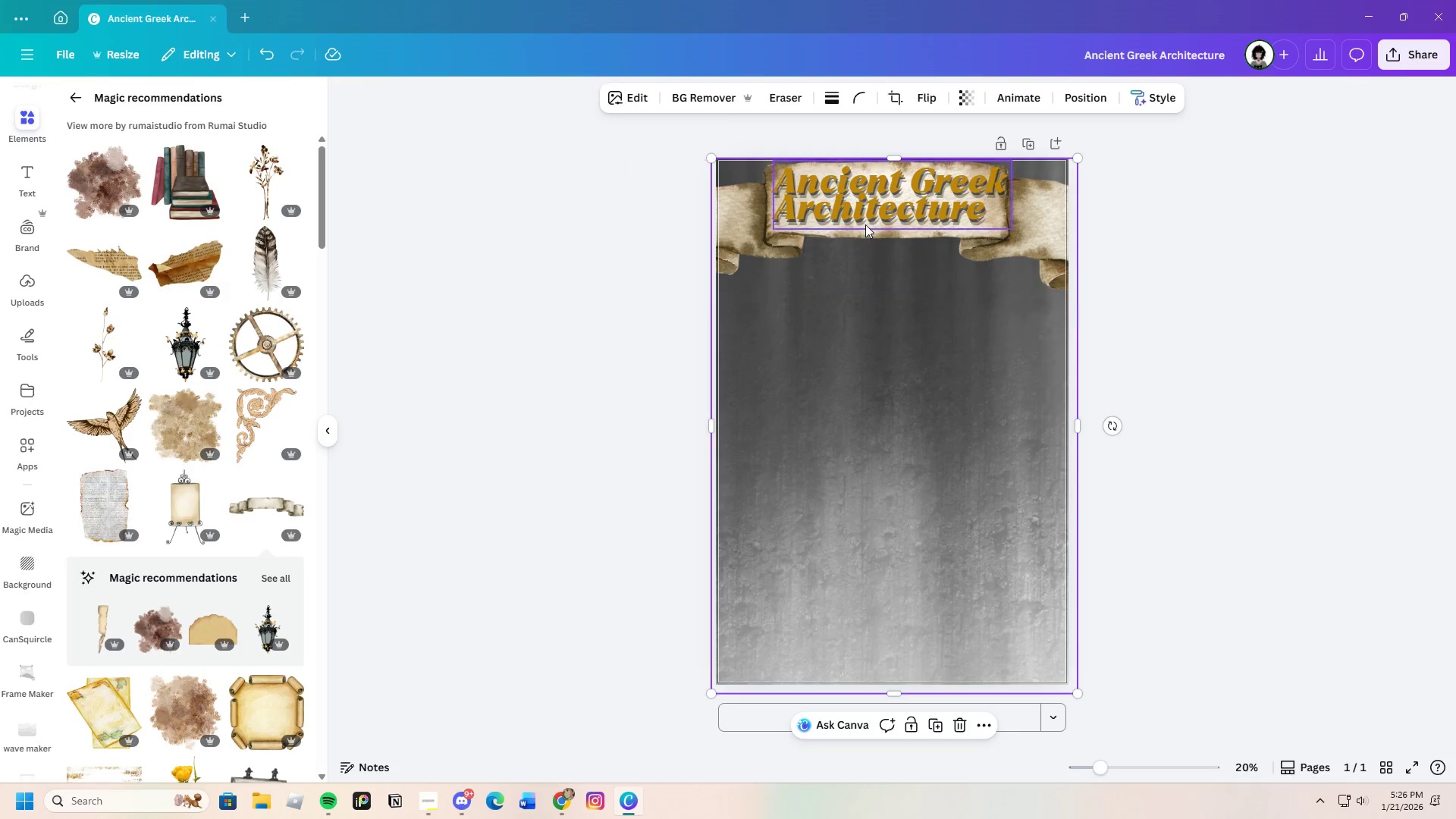 
left_click([865, 224])
 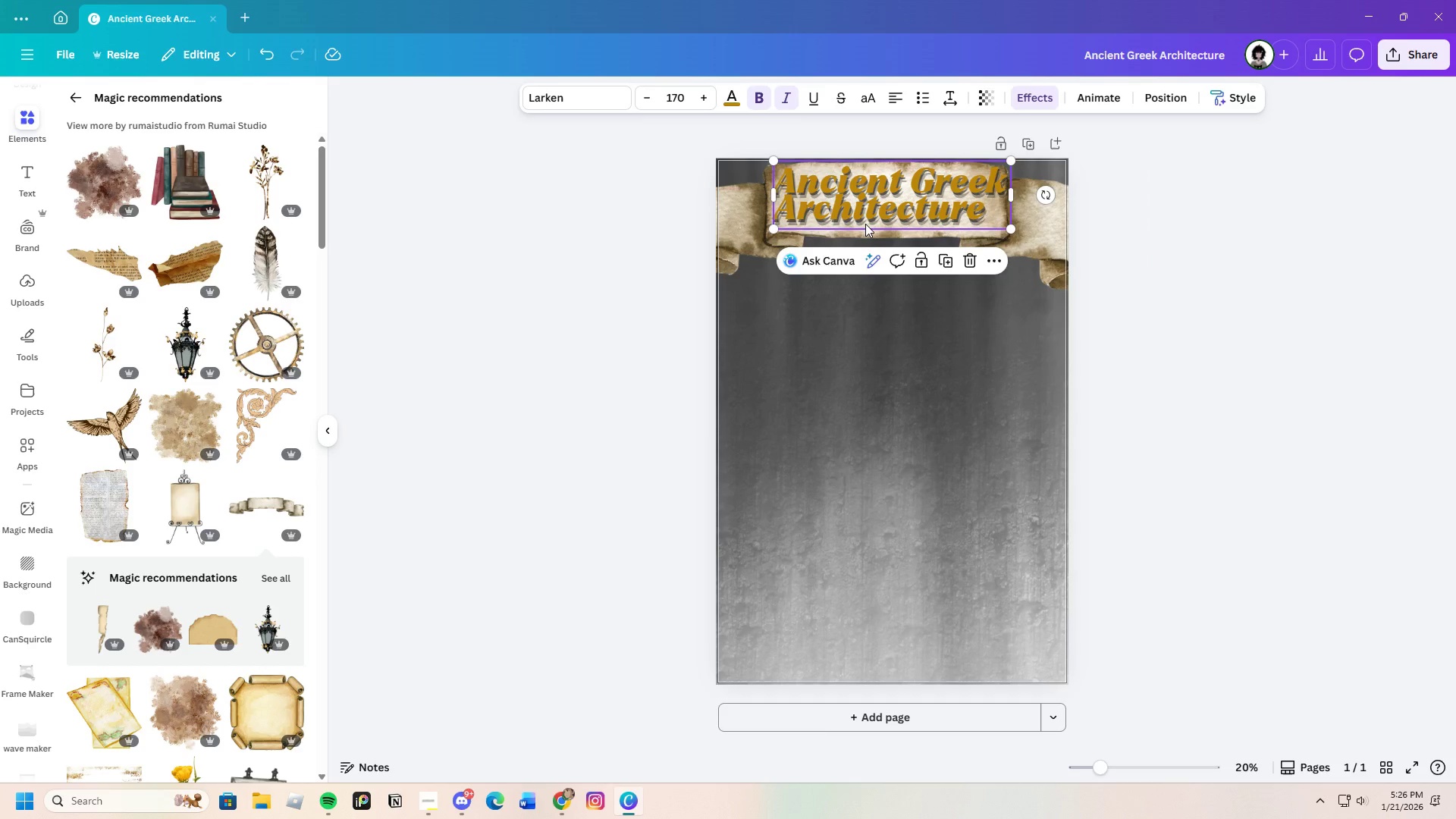 
left_click_drag(start_coordinate=[865, 224], to_coordinate=[874, 223])
 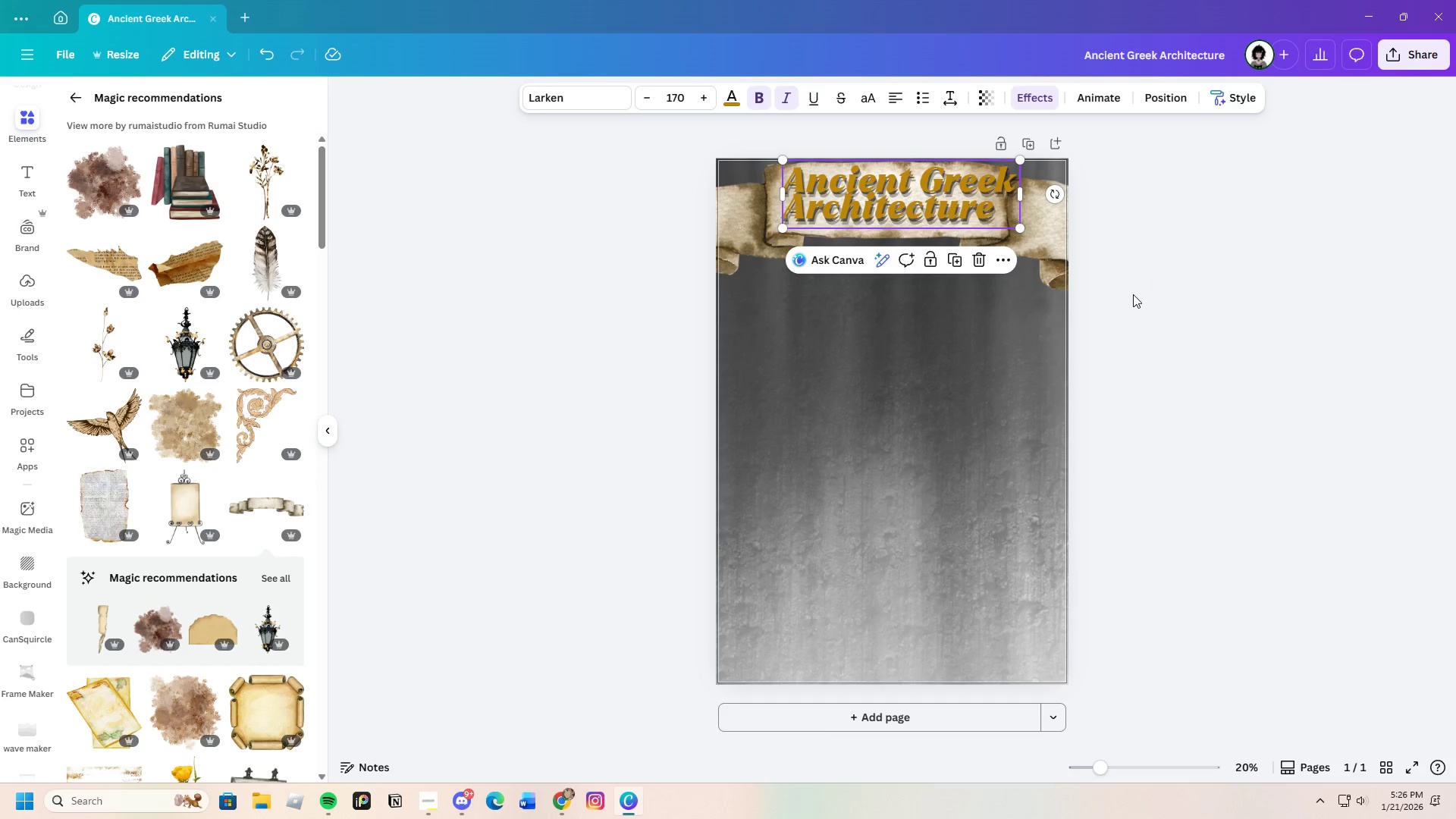 
left_click([1133, 294])
 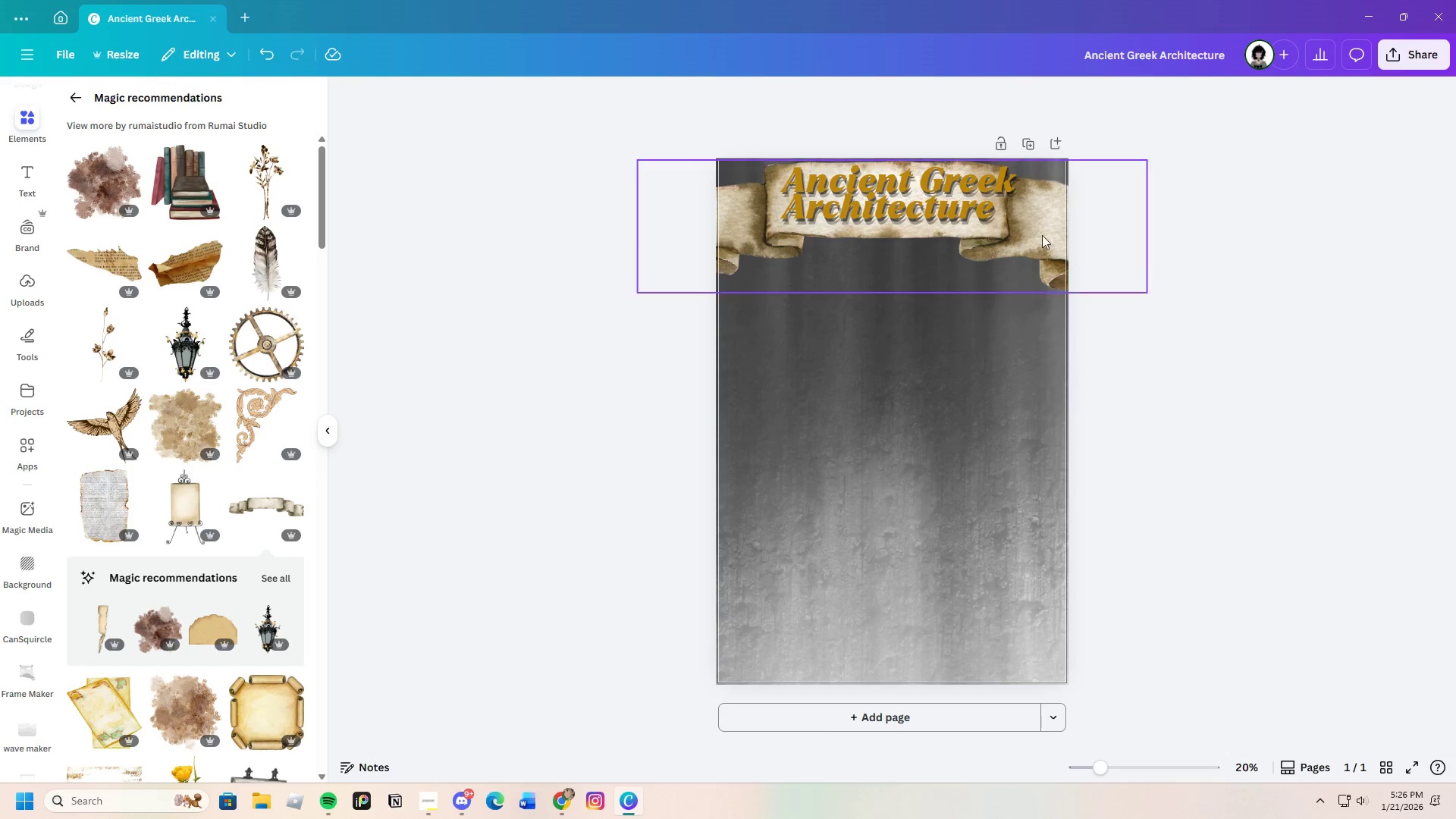 
left_click([1041, 234])
 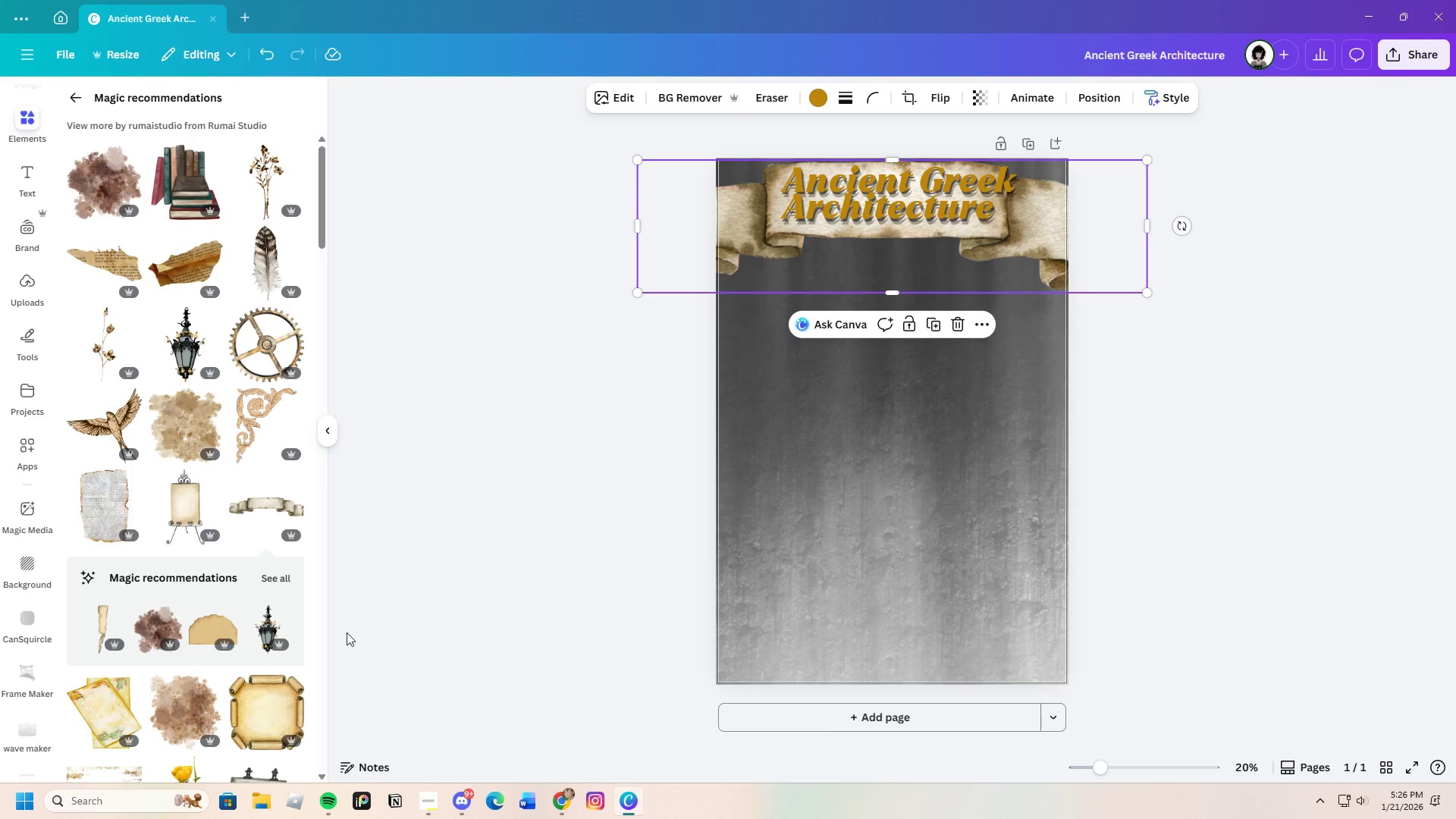 
scroll: coordinate [254, 628], scroll_direction: down, amount: 6.0
 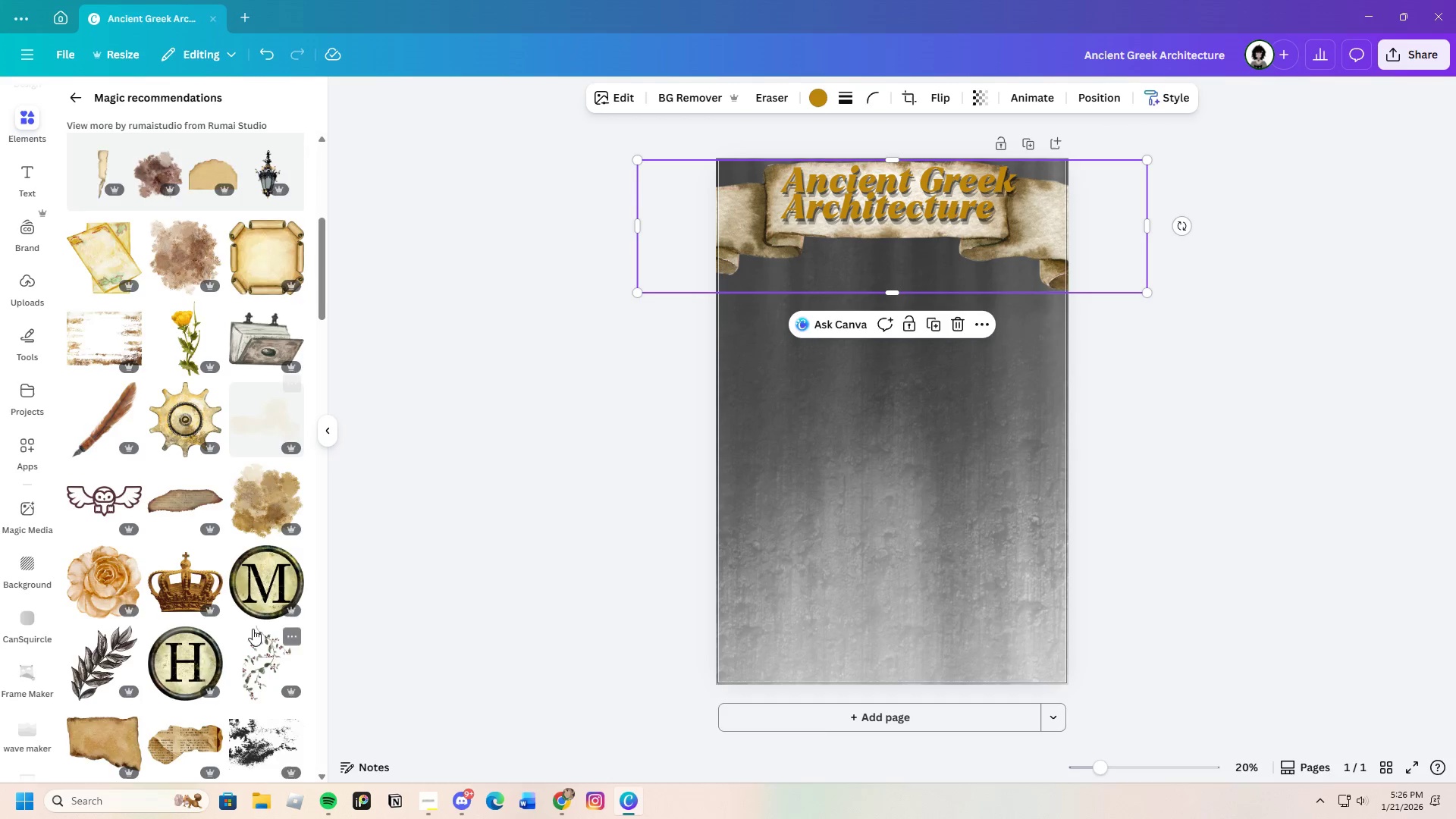 
scroll: coordinate [251, 629], scroll_direction: up, amount: 5.0
 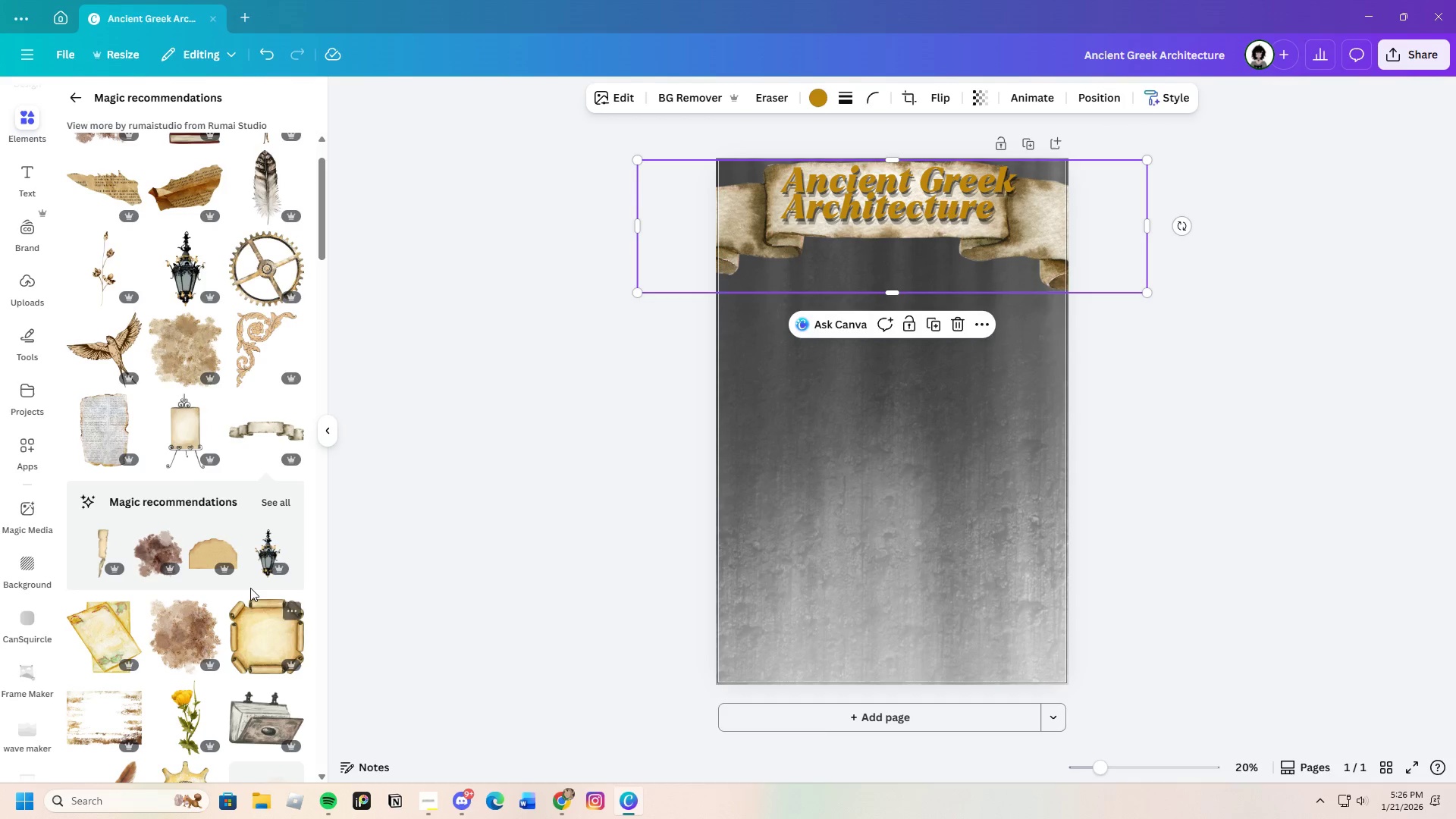 
scroll: coordinate [240, 624], scroll_direction: down, amount: 15.0
 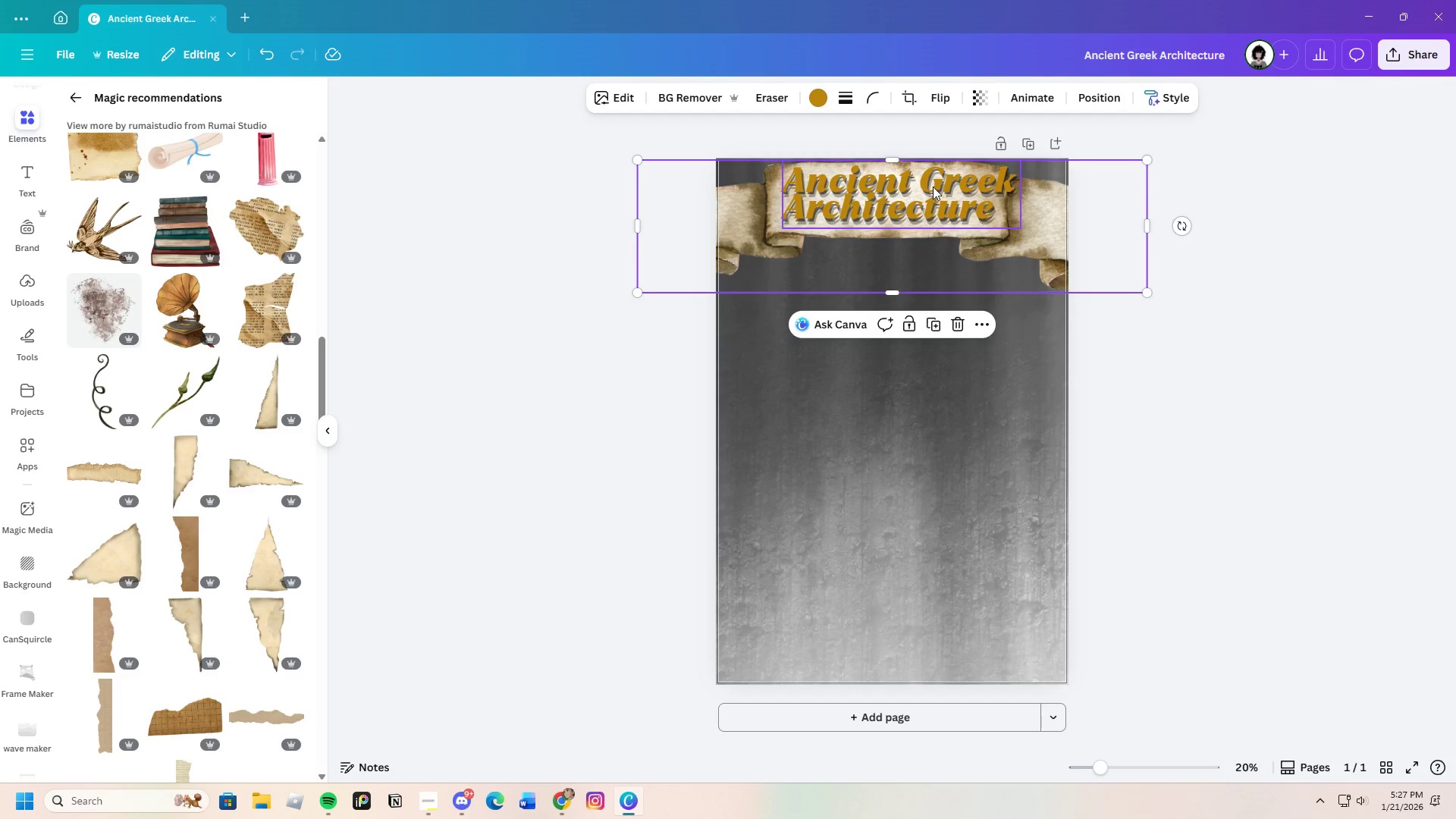 
left_click([821, 101])
 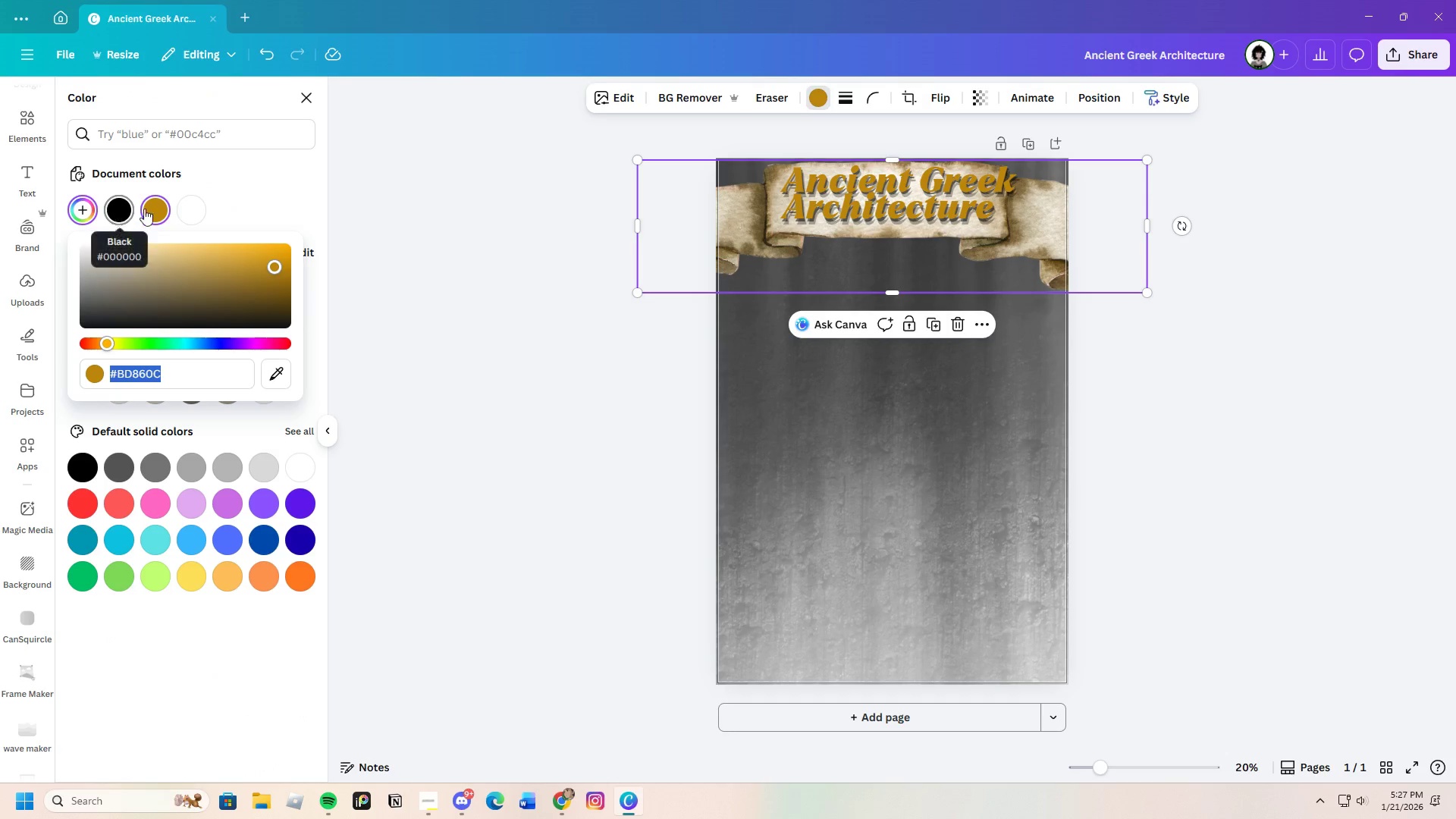 
left_click([194, 208])
 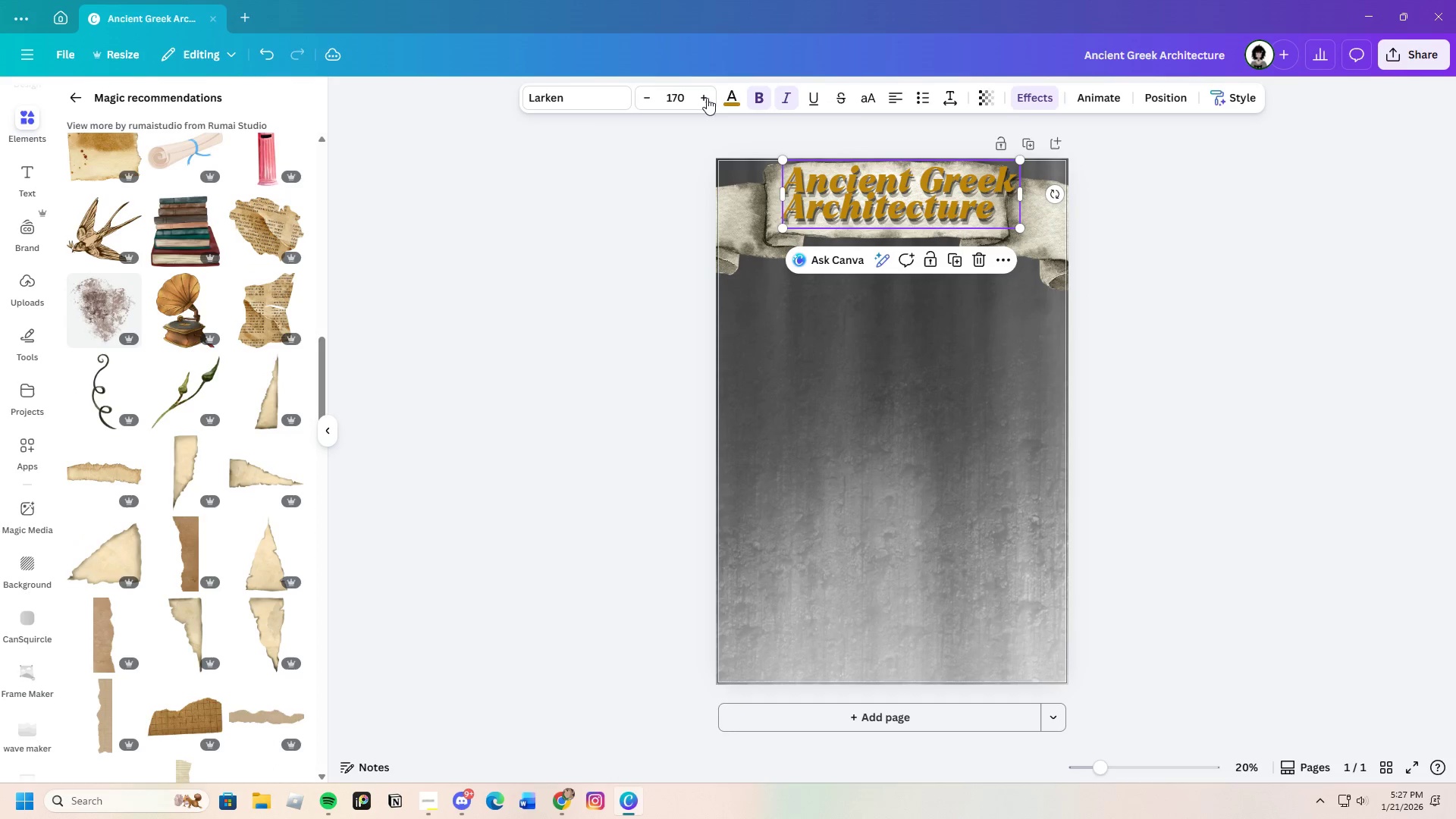 
left_click([730, 96])
 